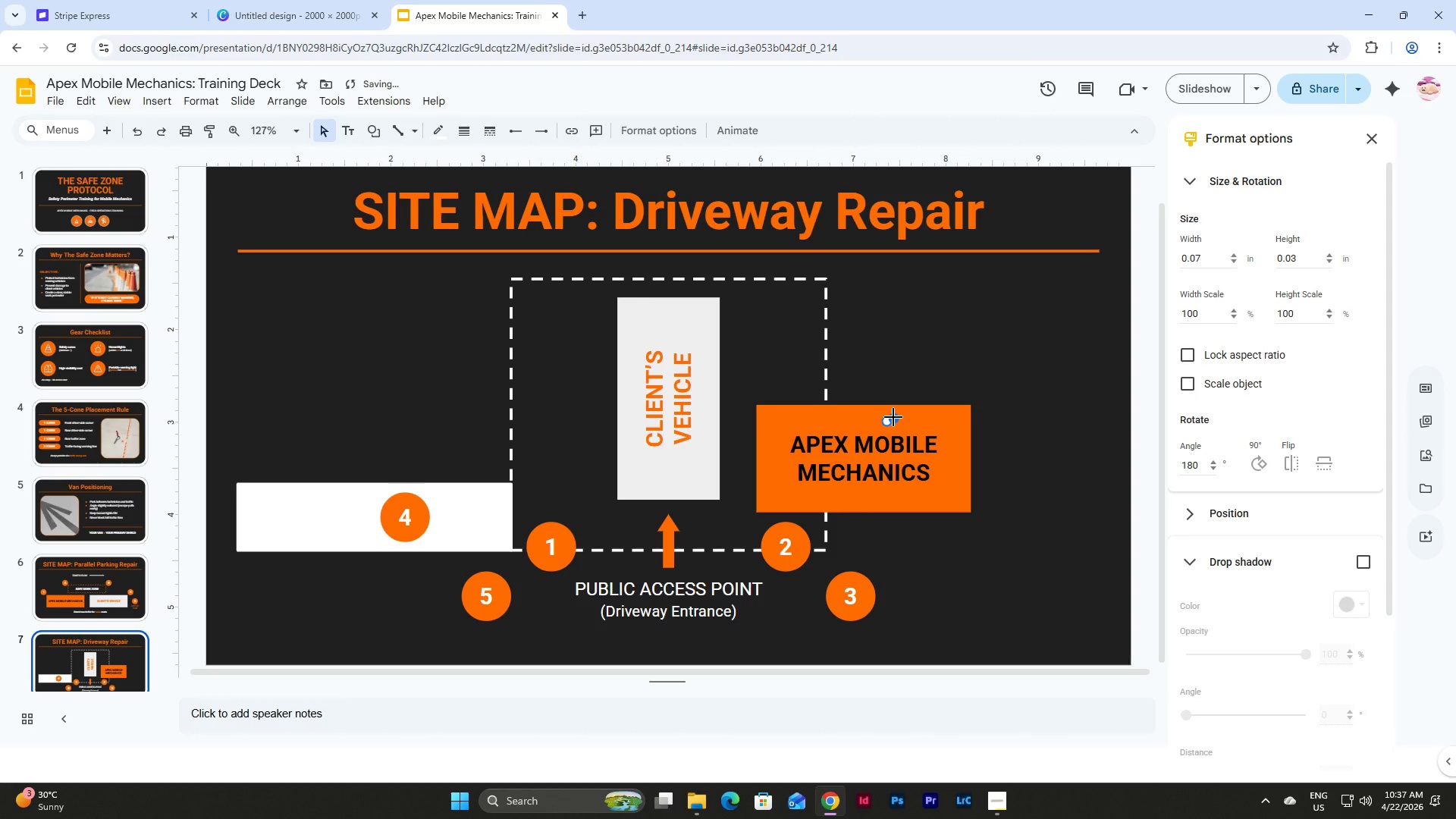 
left_click_drag(start_coordinate=[893, 417], to_coordinate=[923, 367])
 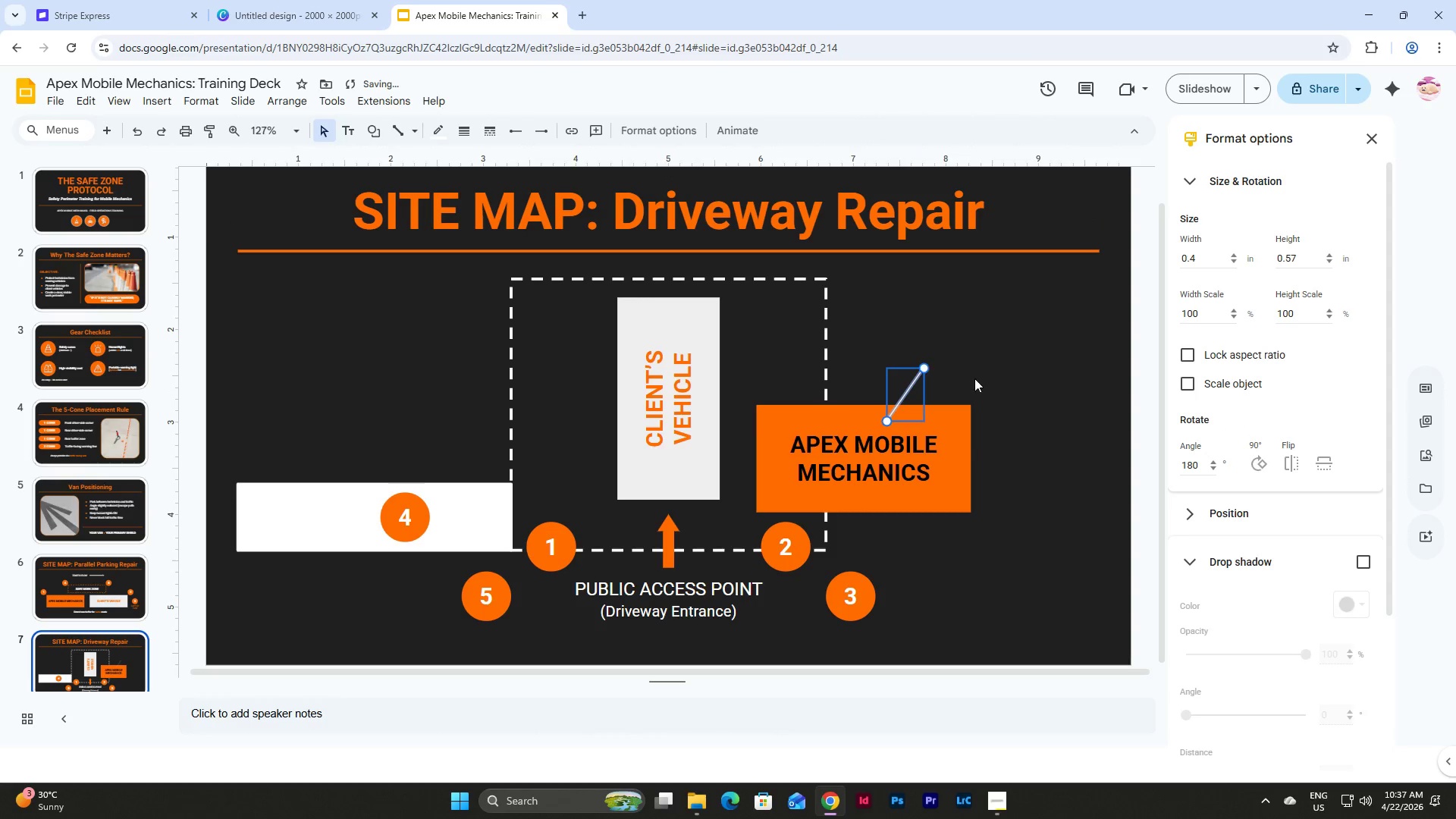 
left_click([972, 378])
 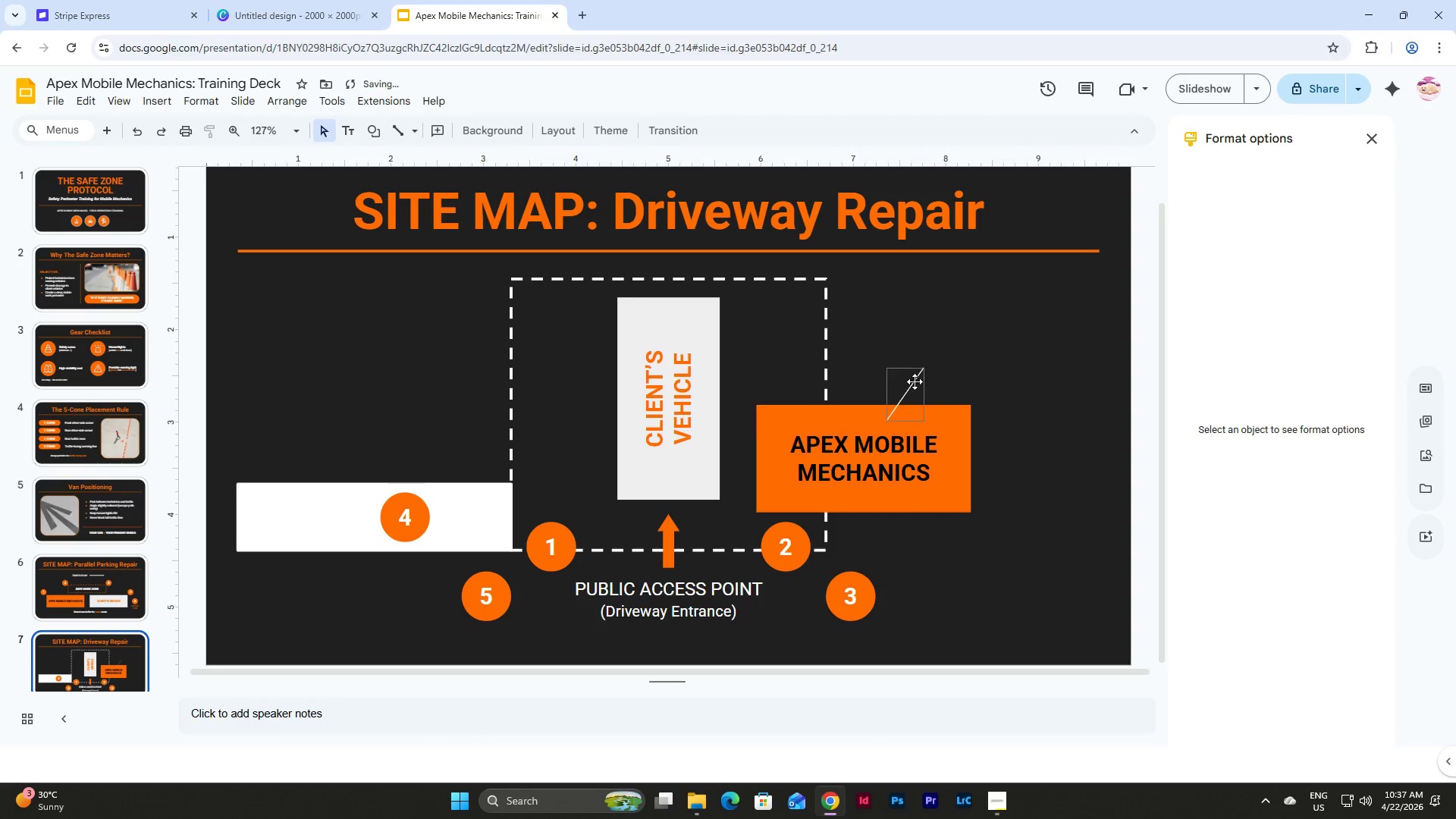 
left_click([914, 381])
 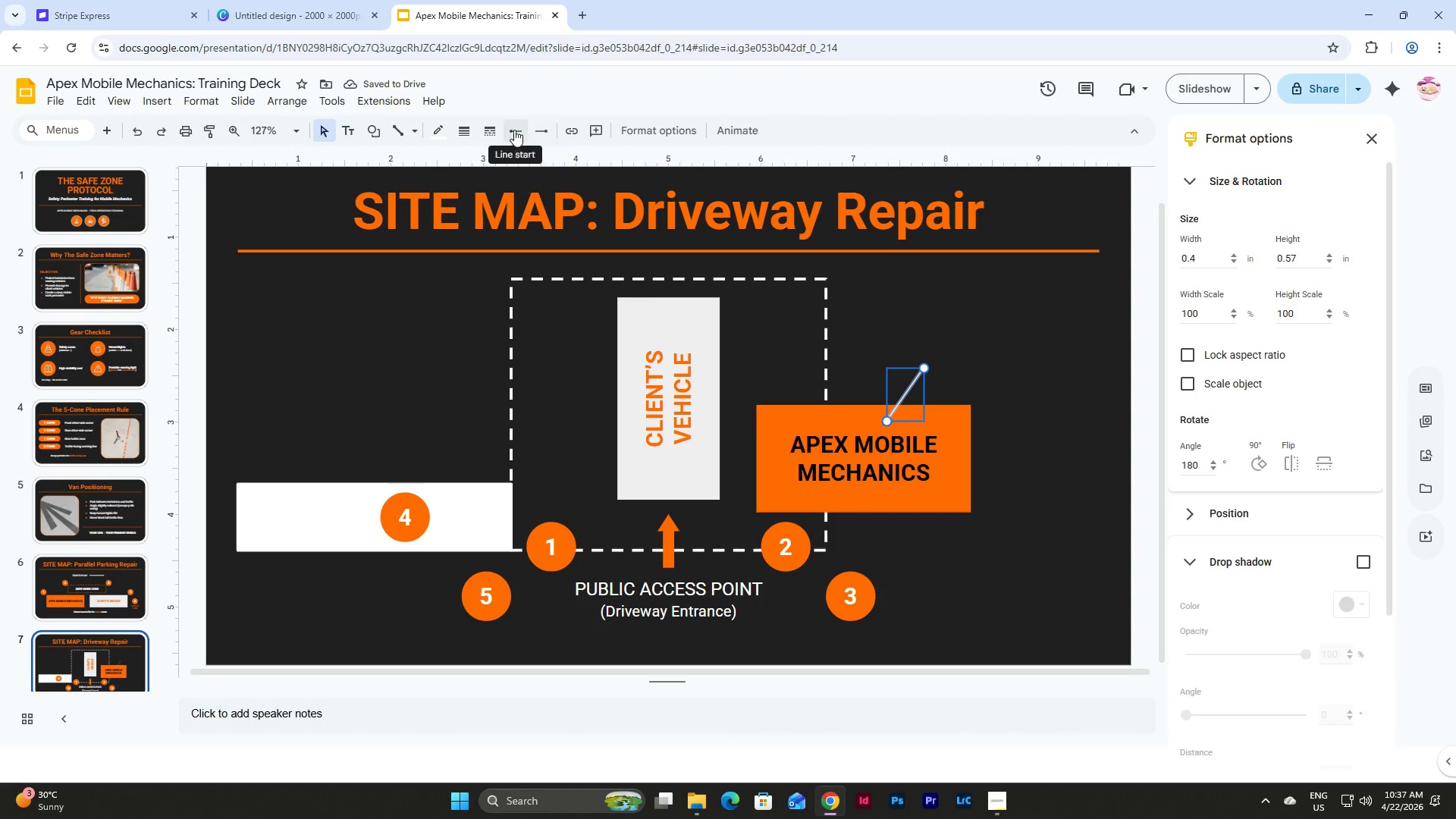 
left_click([513, 130])
 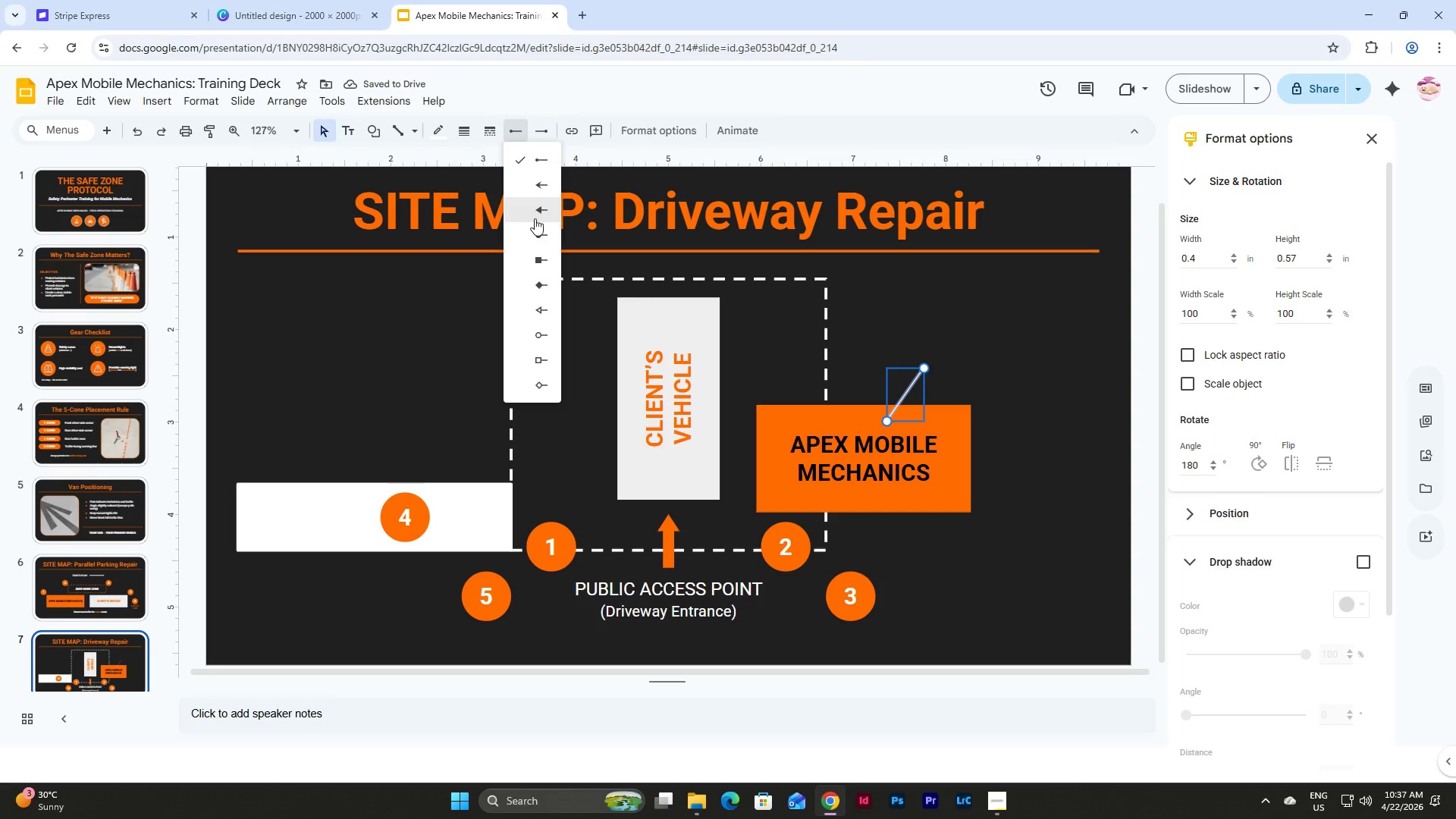 
left_click([538, 243])
 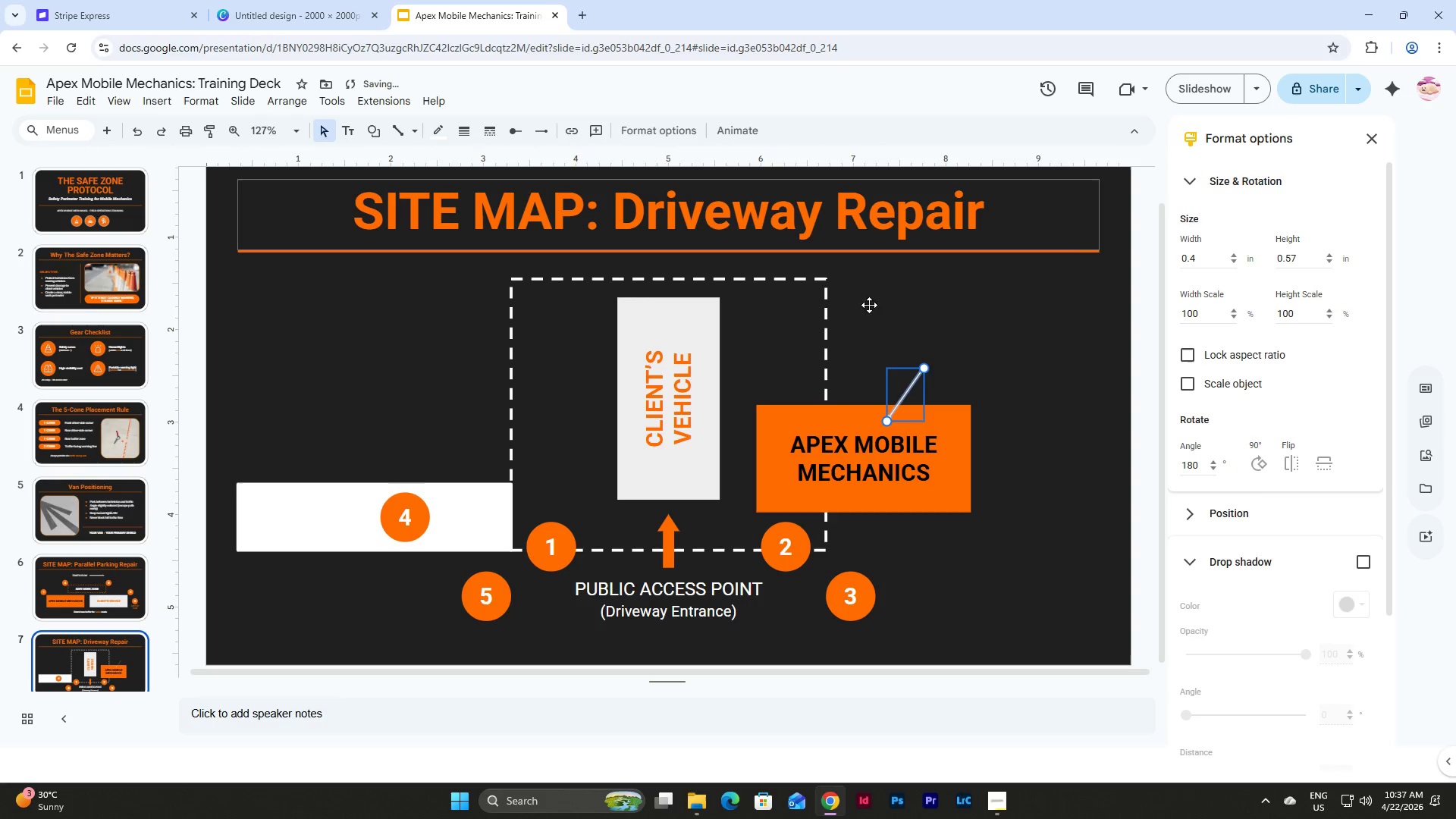 
left_click([996, 324])
 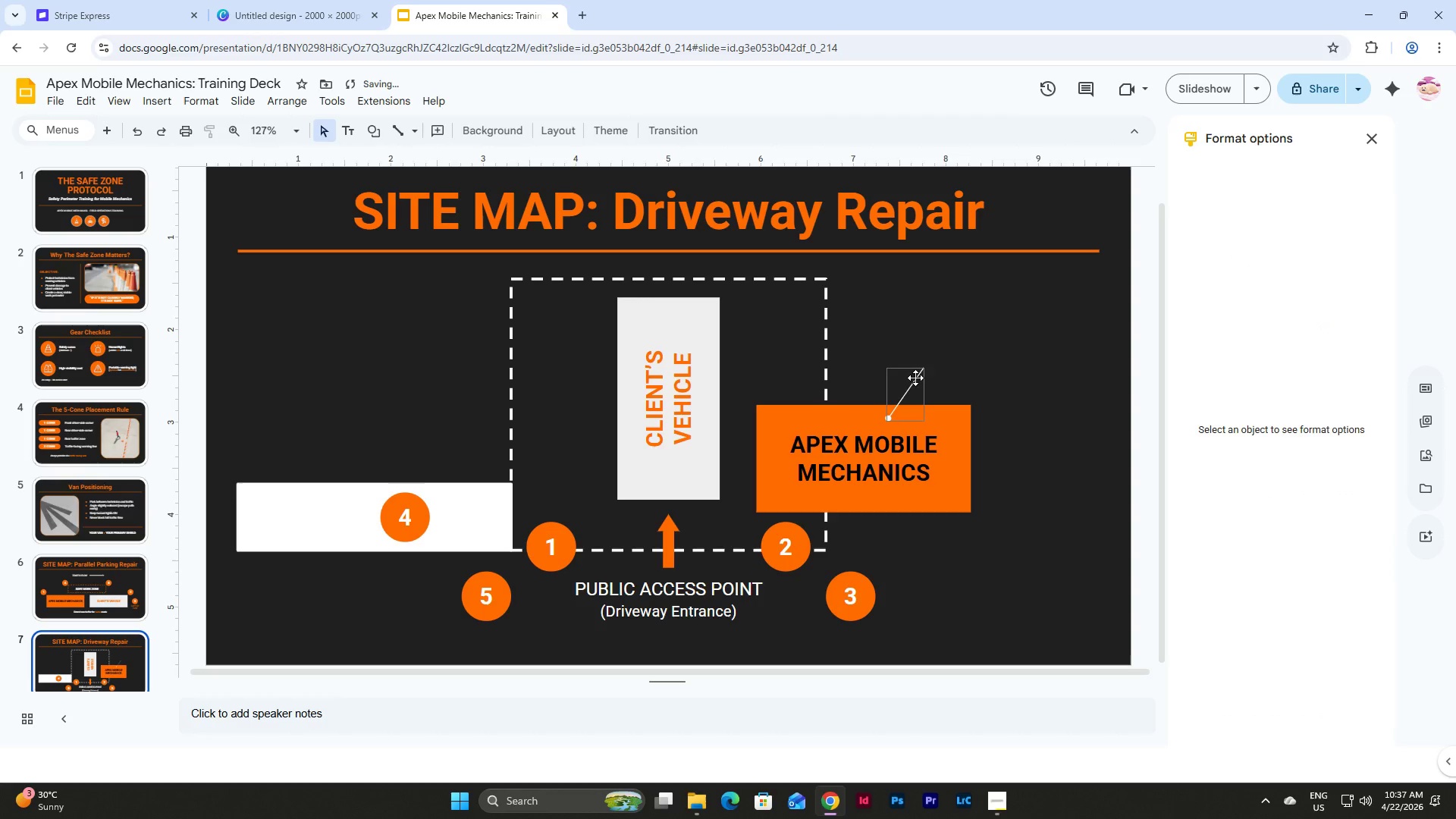 
left_click([915, 378])
 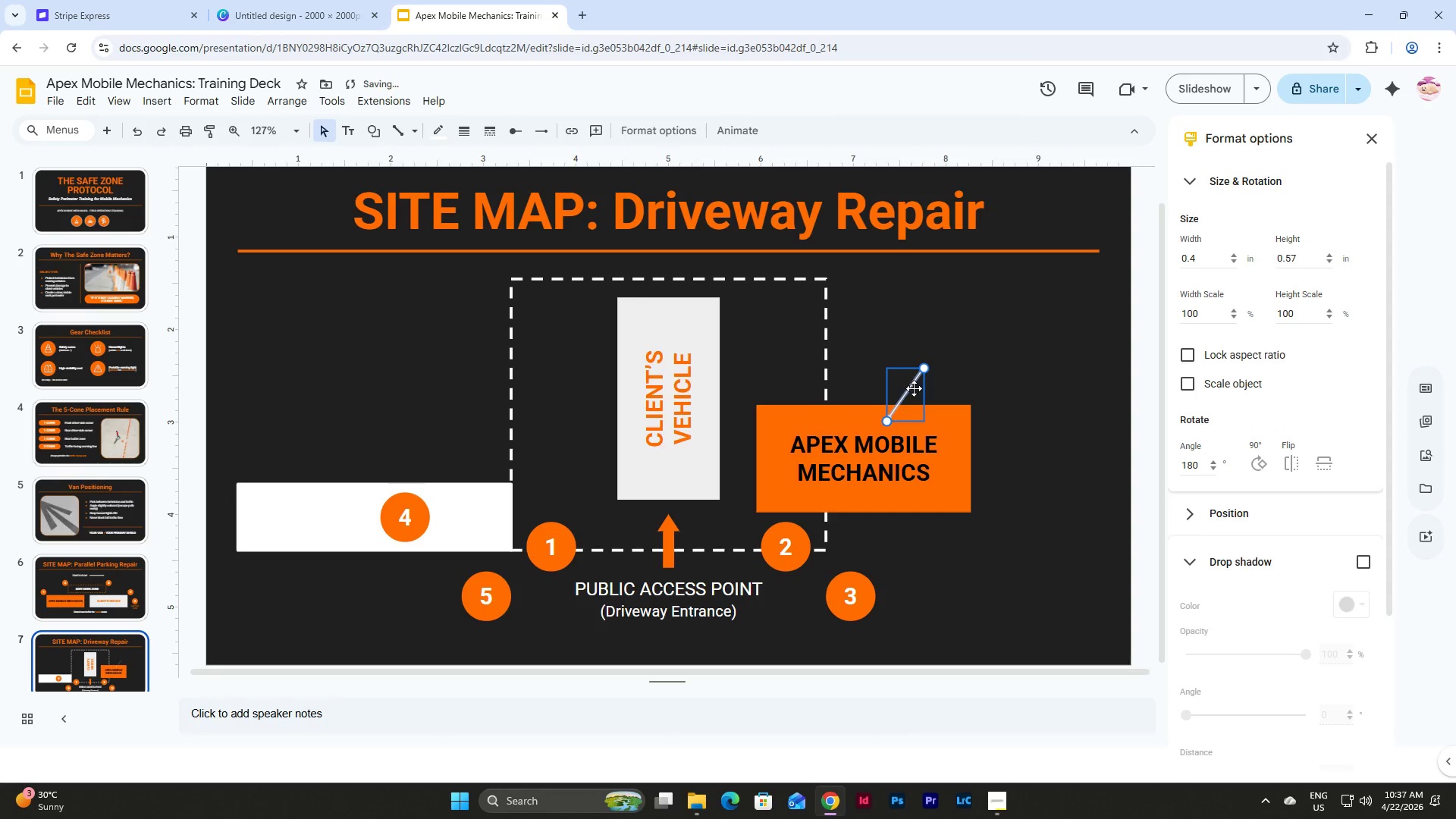 
left_click_drag(start_coordinate=[914, 388], to_coordinate=[913, 384])
 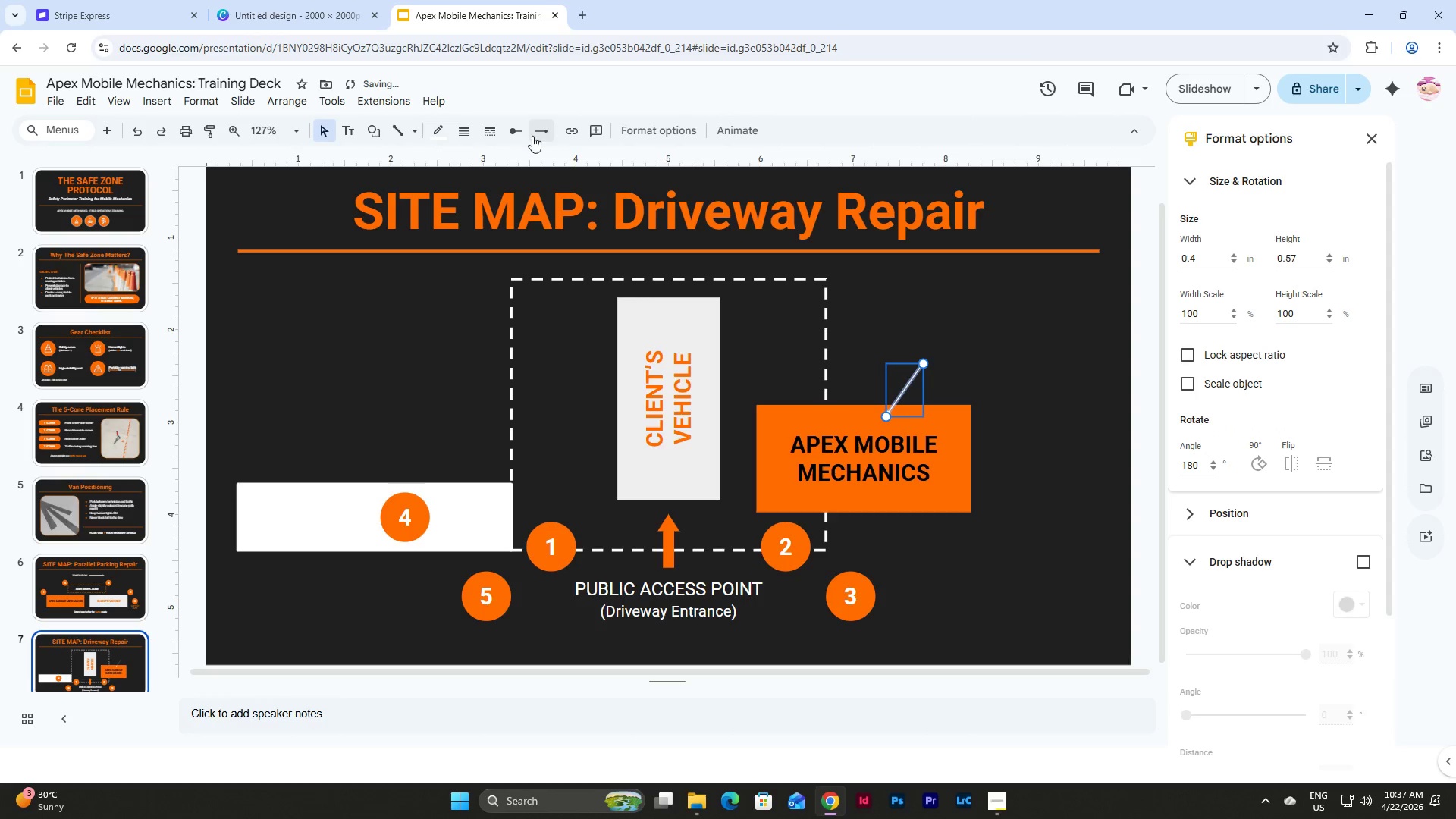 
left_click([510, 136])
 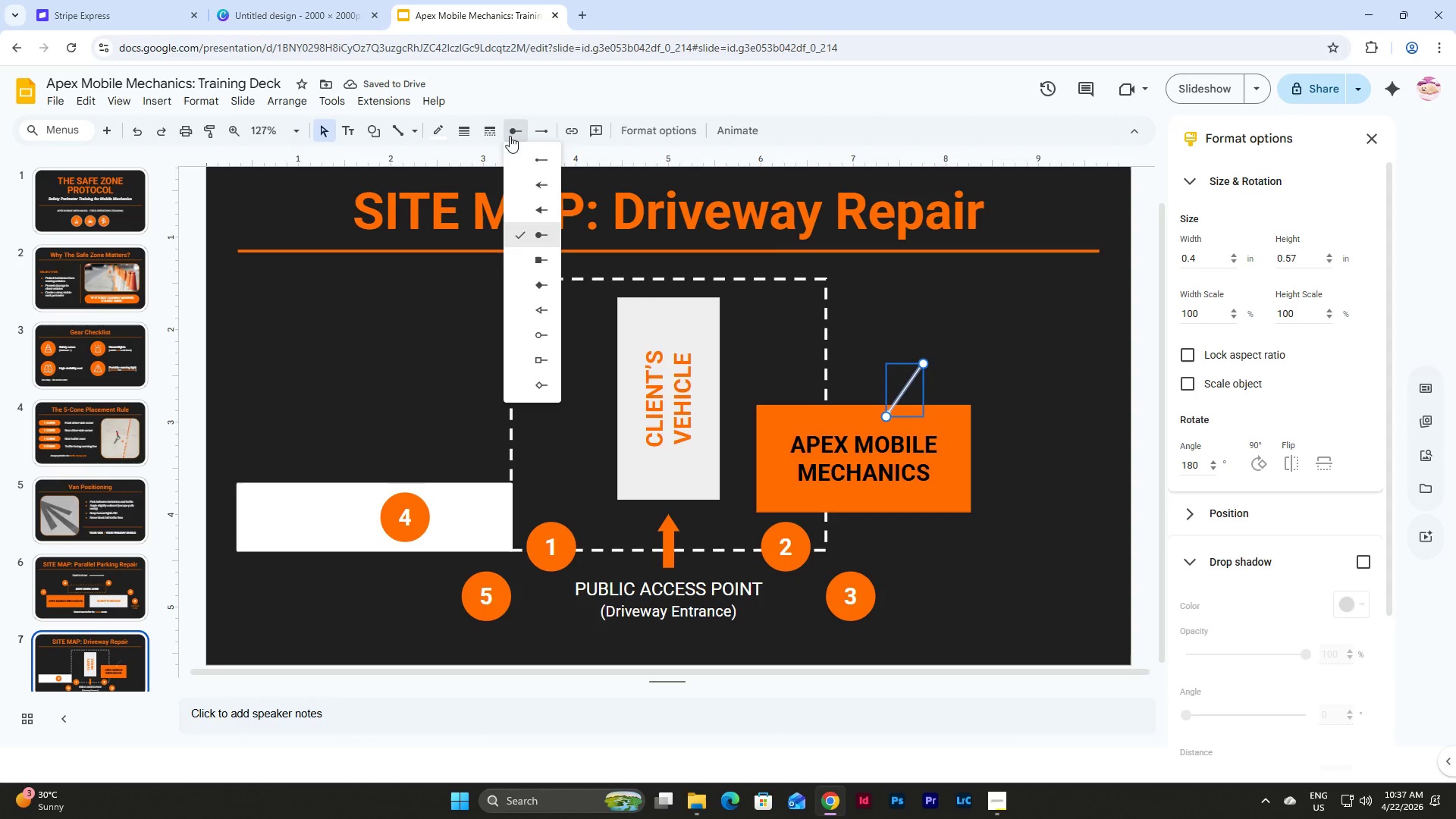 
left_click([510, 136])
 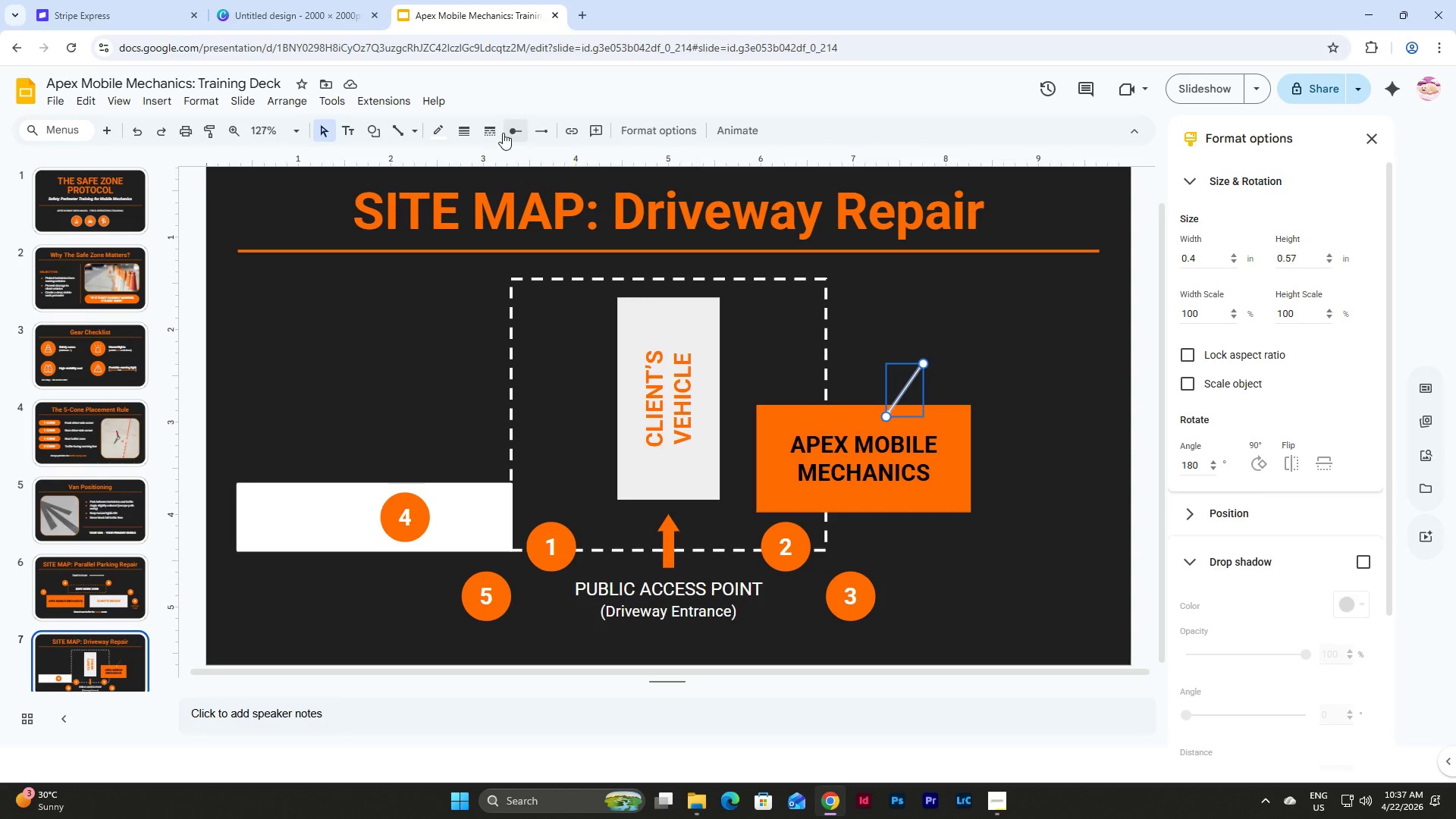 
left_click([457, 130])
 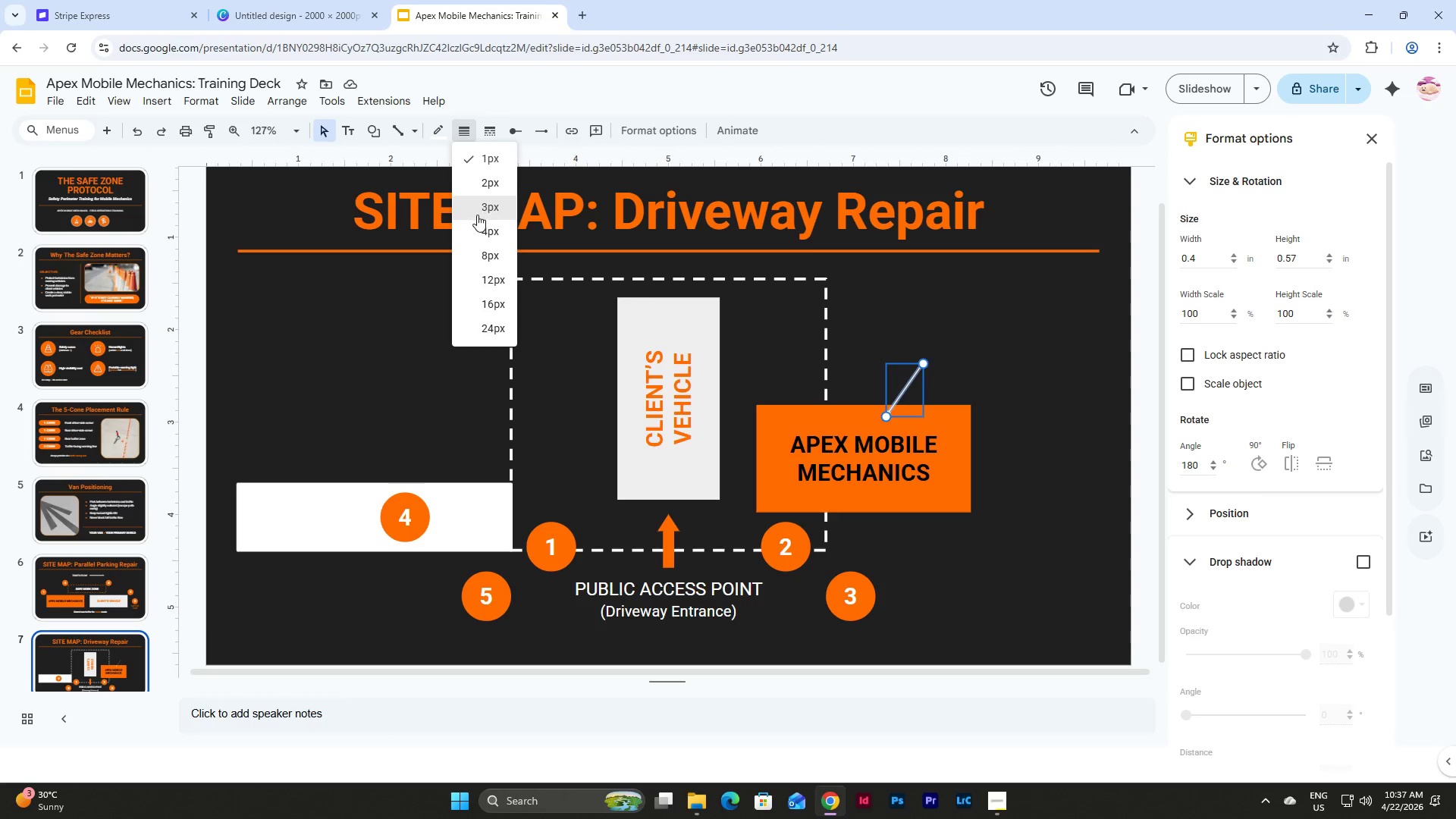 
left_click([477, 215])
 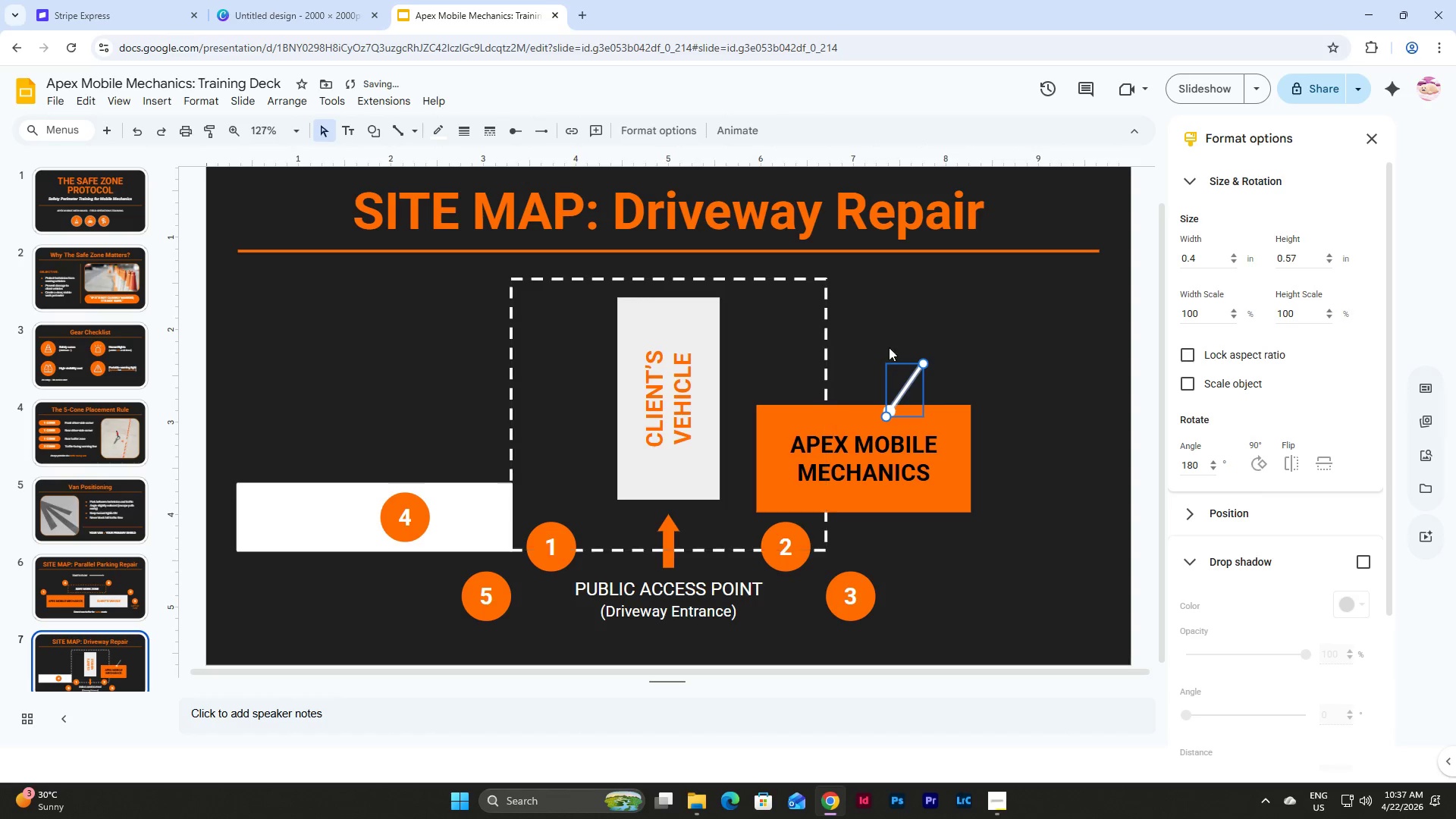 
left_click([971, 350])
 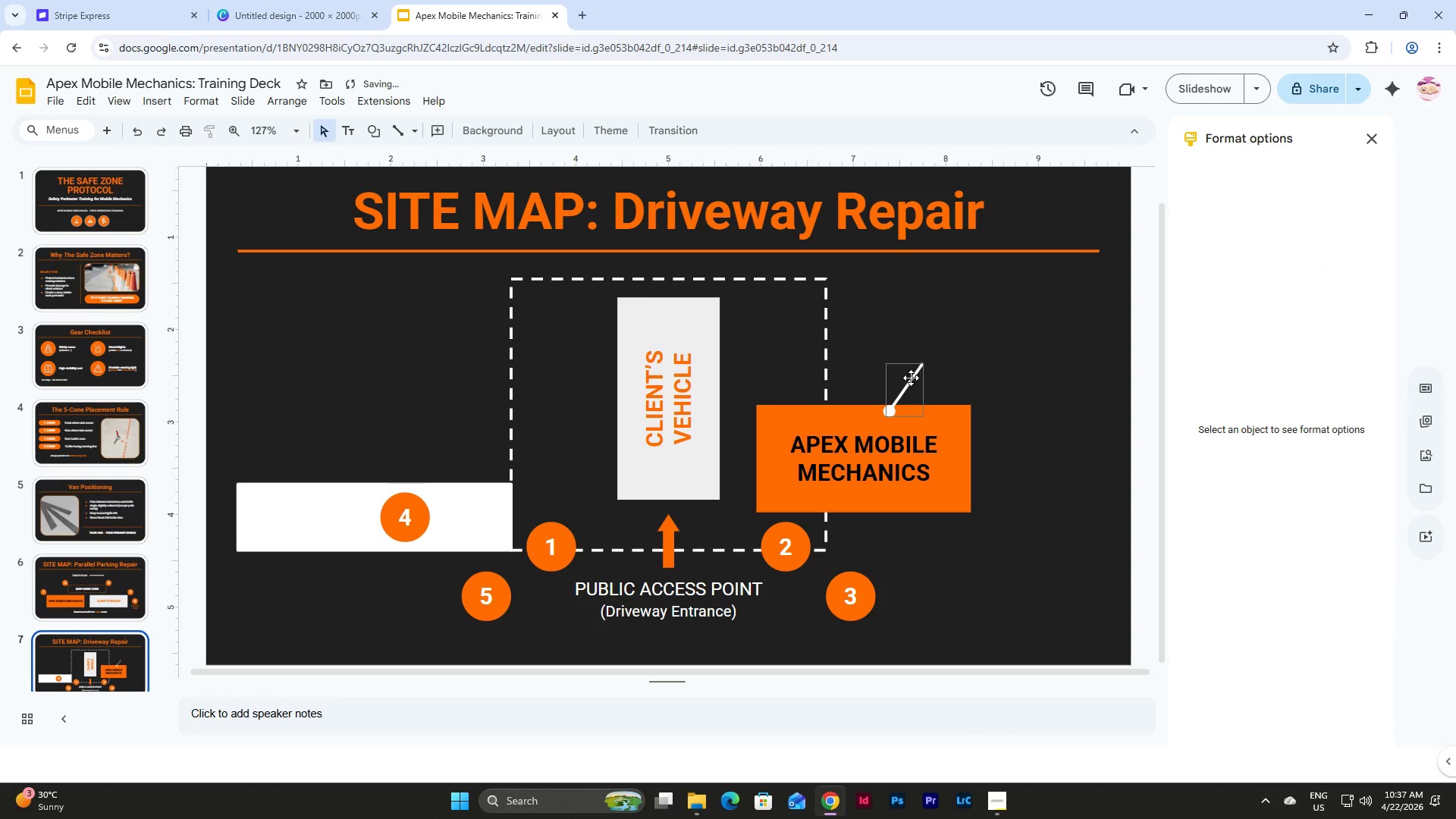 
left_click_drag(start_coordinate=[911, 378], to_coordinate=[908, 382])
 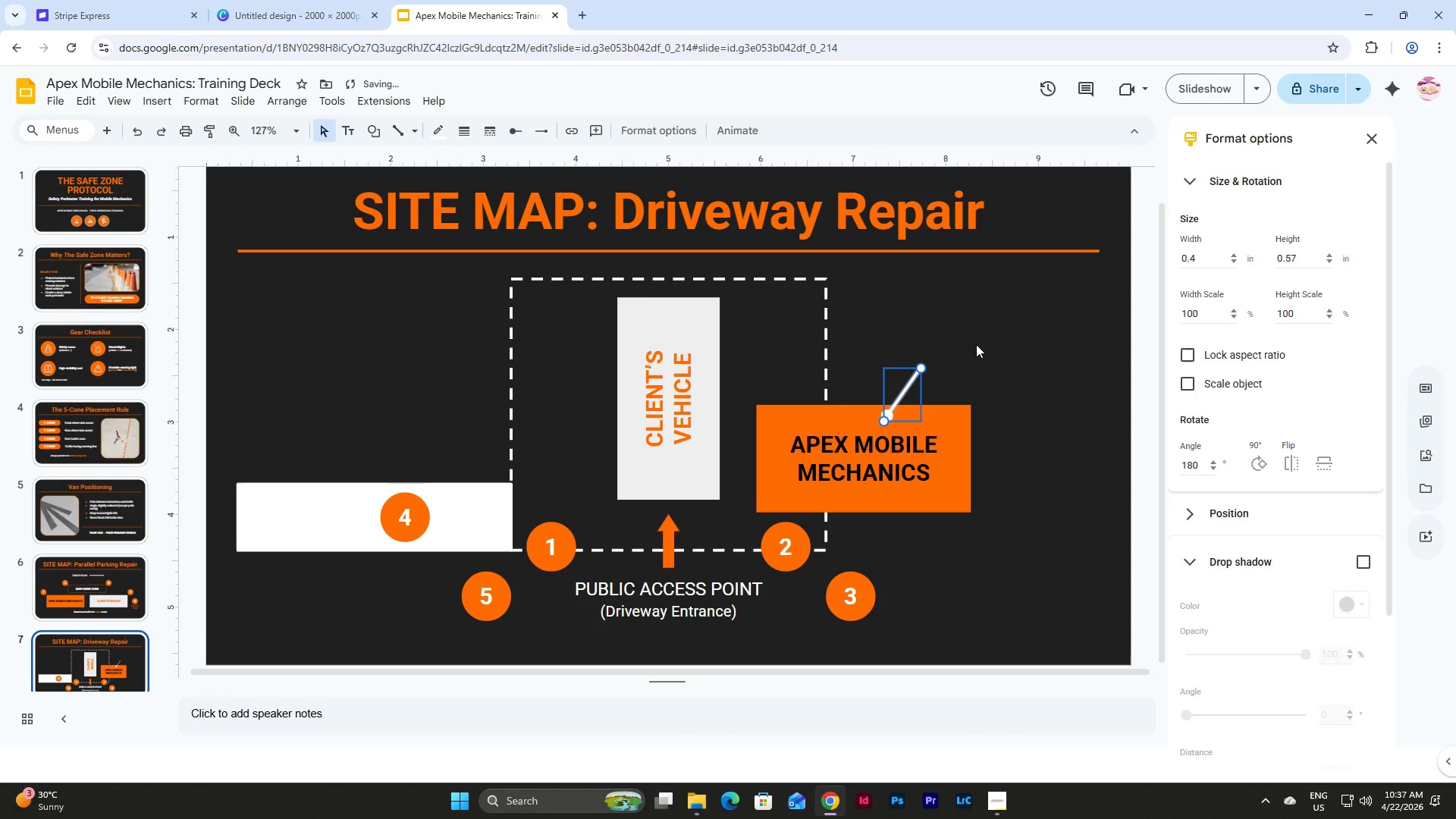 
left_click([976, 344])
 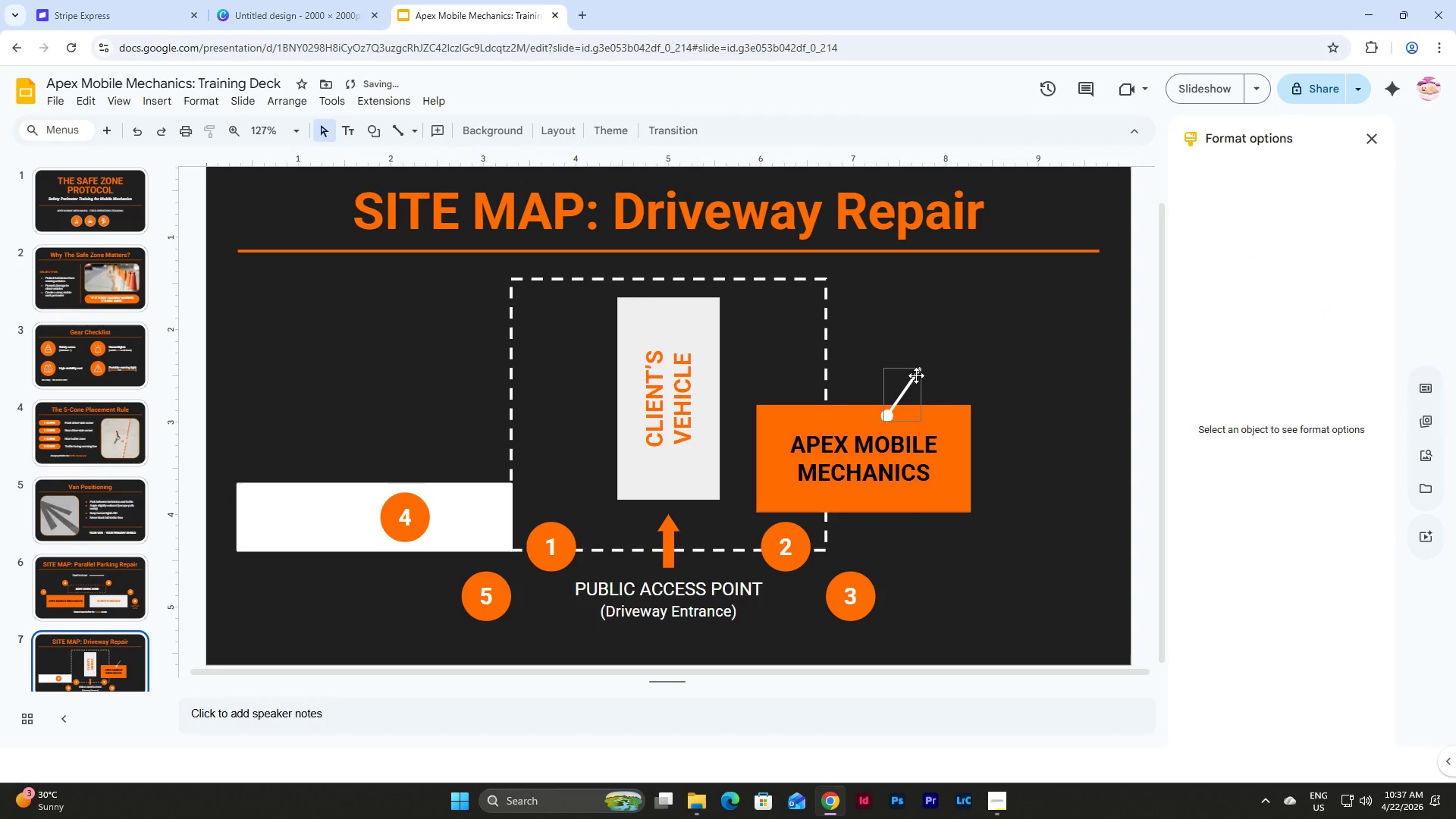 
left_click_drag(start_coordinate=[916, 375], to_coordinate=[914, 381])
 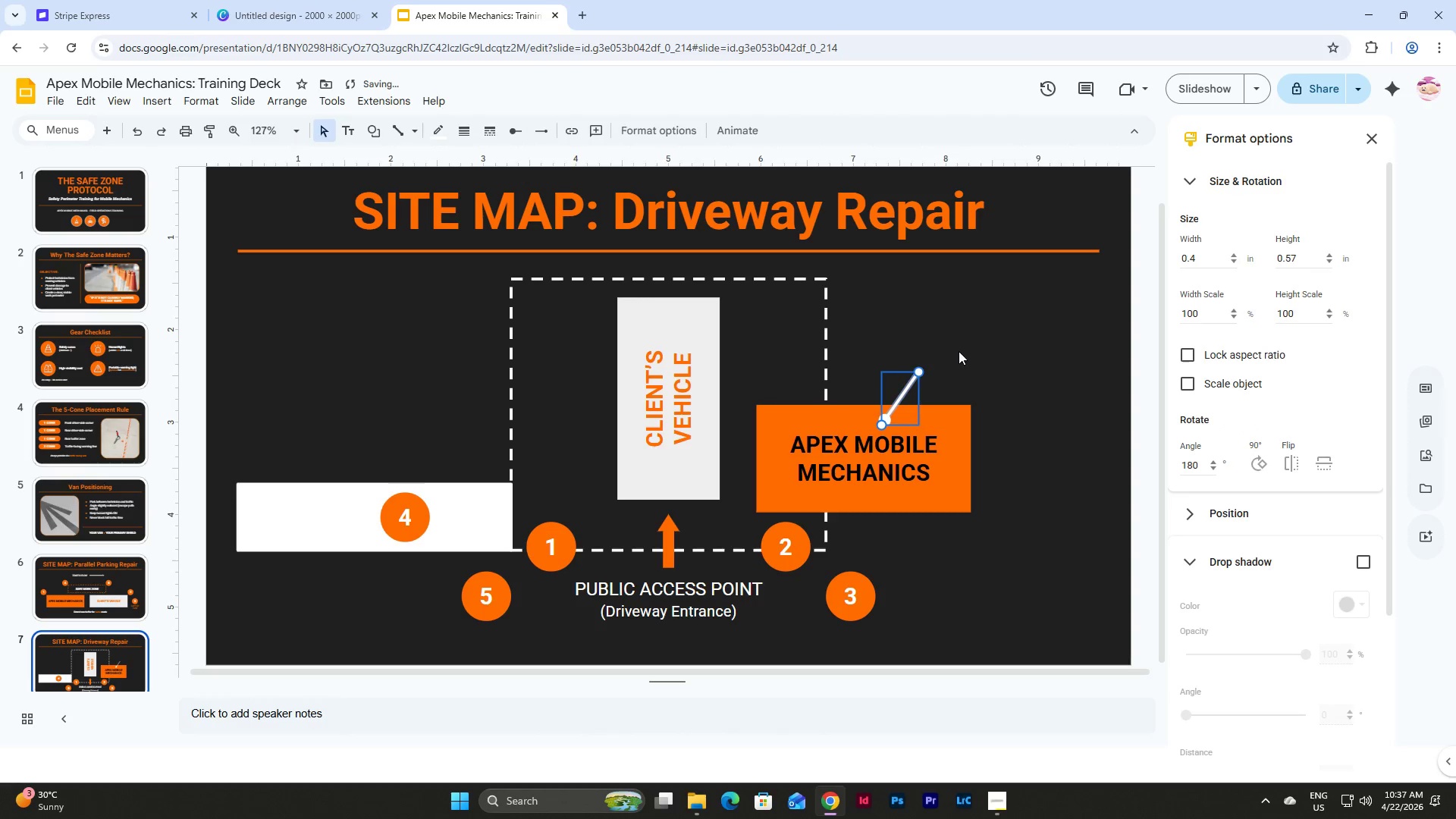 
left_click([960, 350])
 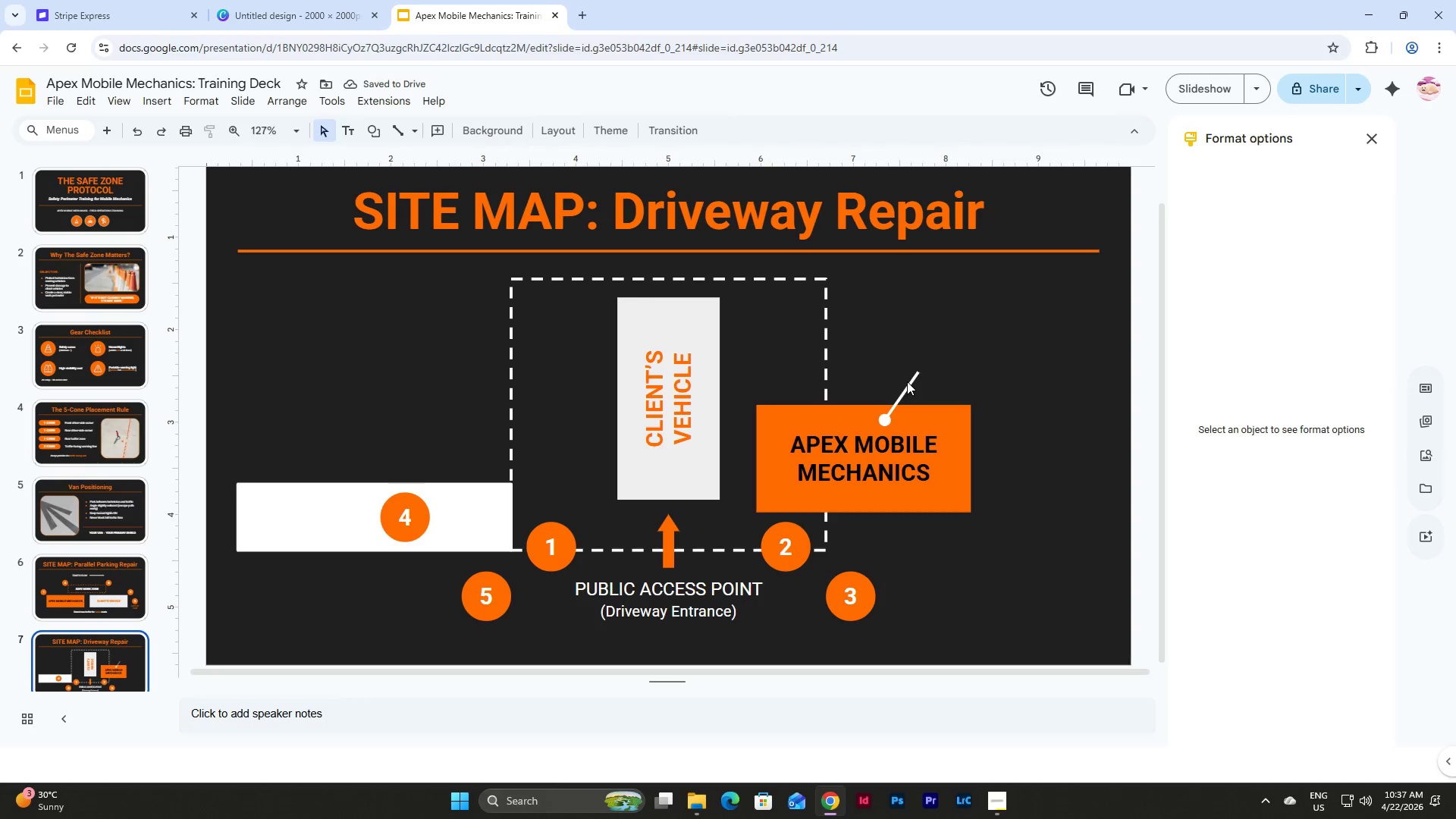 
left_click([909, 385])
 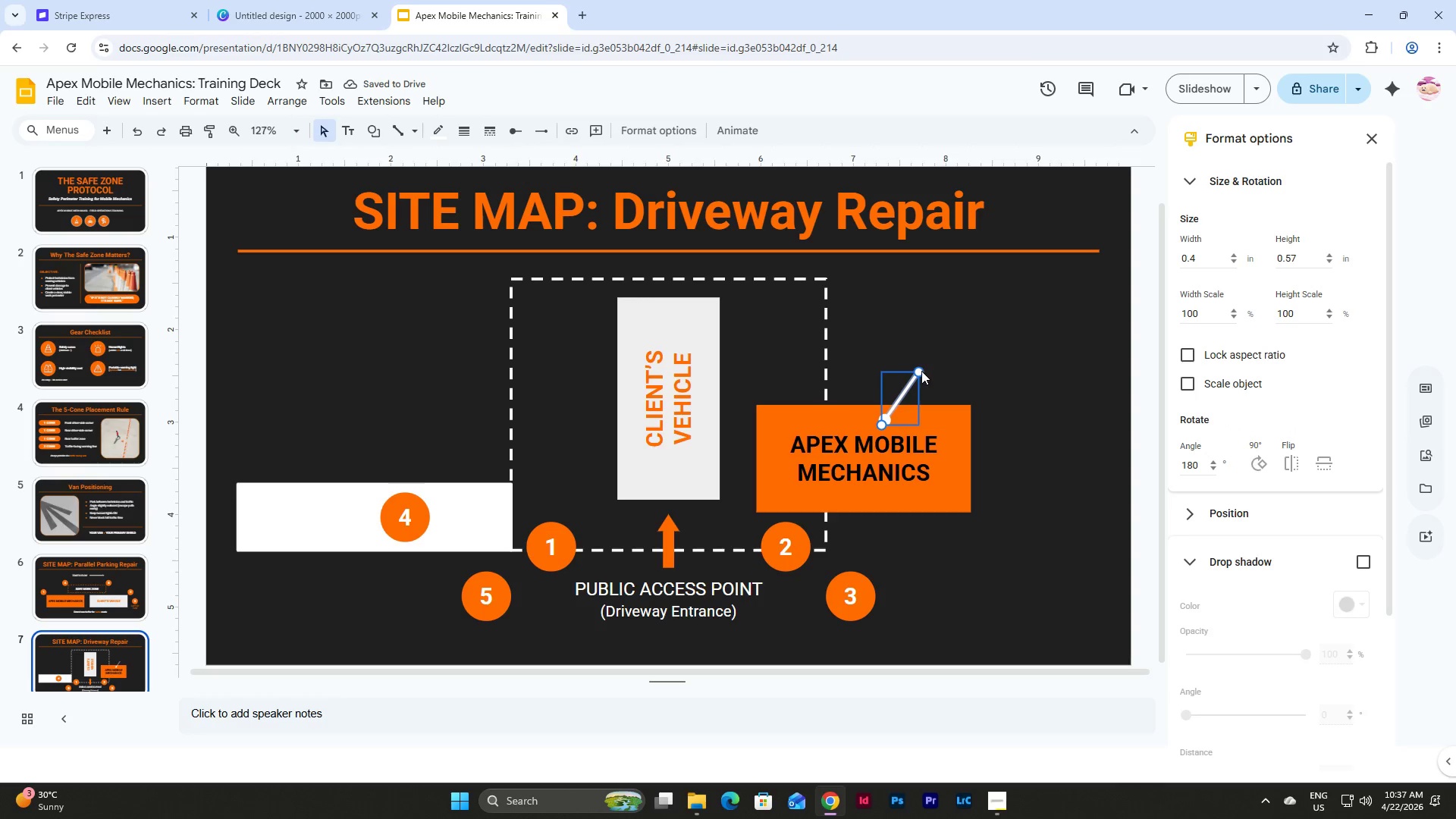 
left_click_drag(start_coordinate=[919, 371], to_coordinate=[925, 373])
 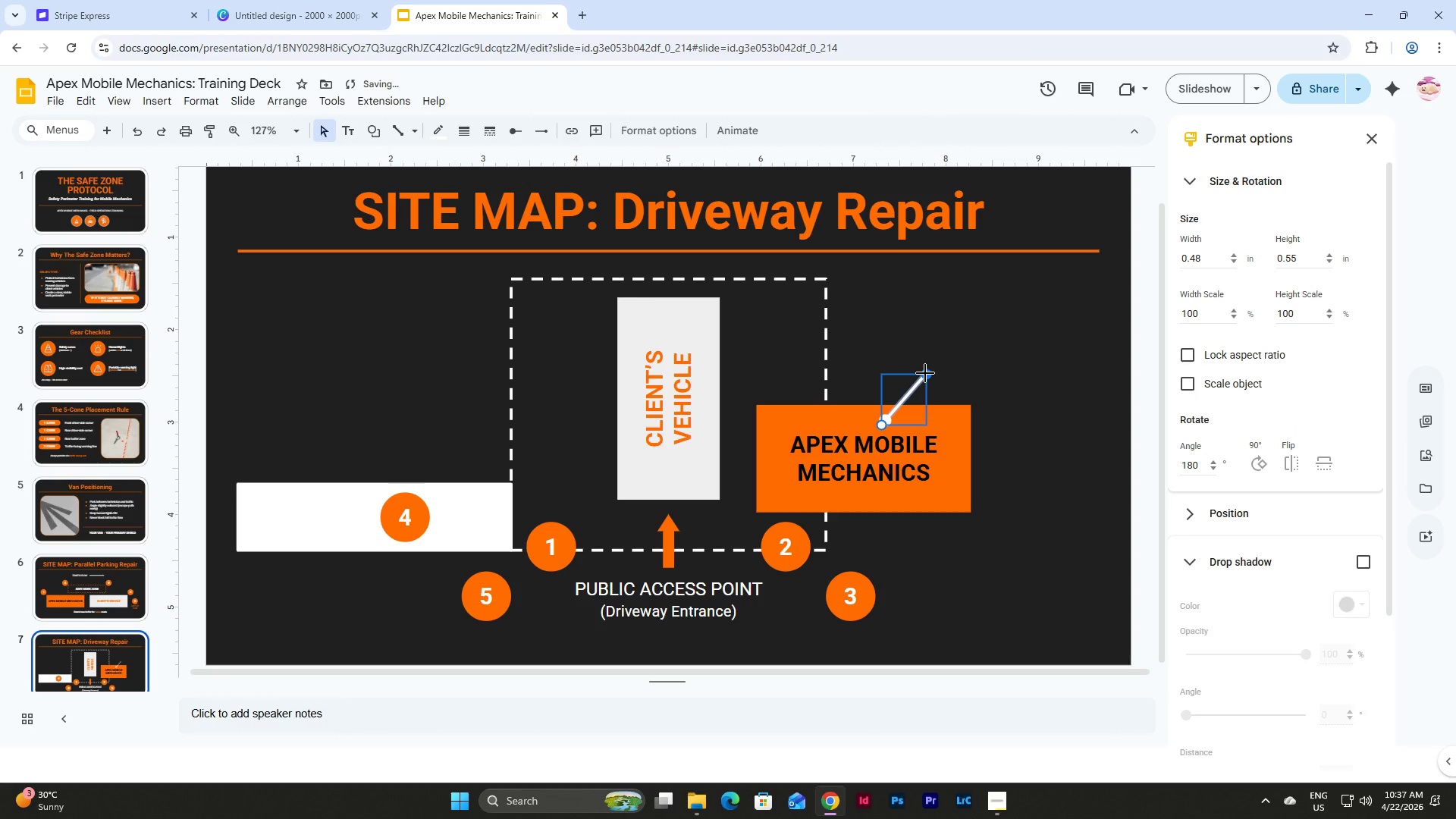 
left_click([926, 353])
 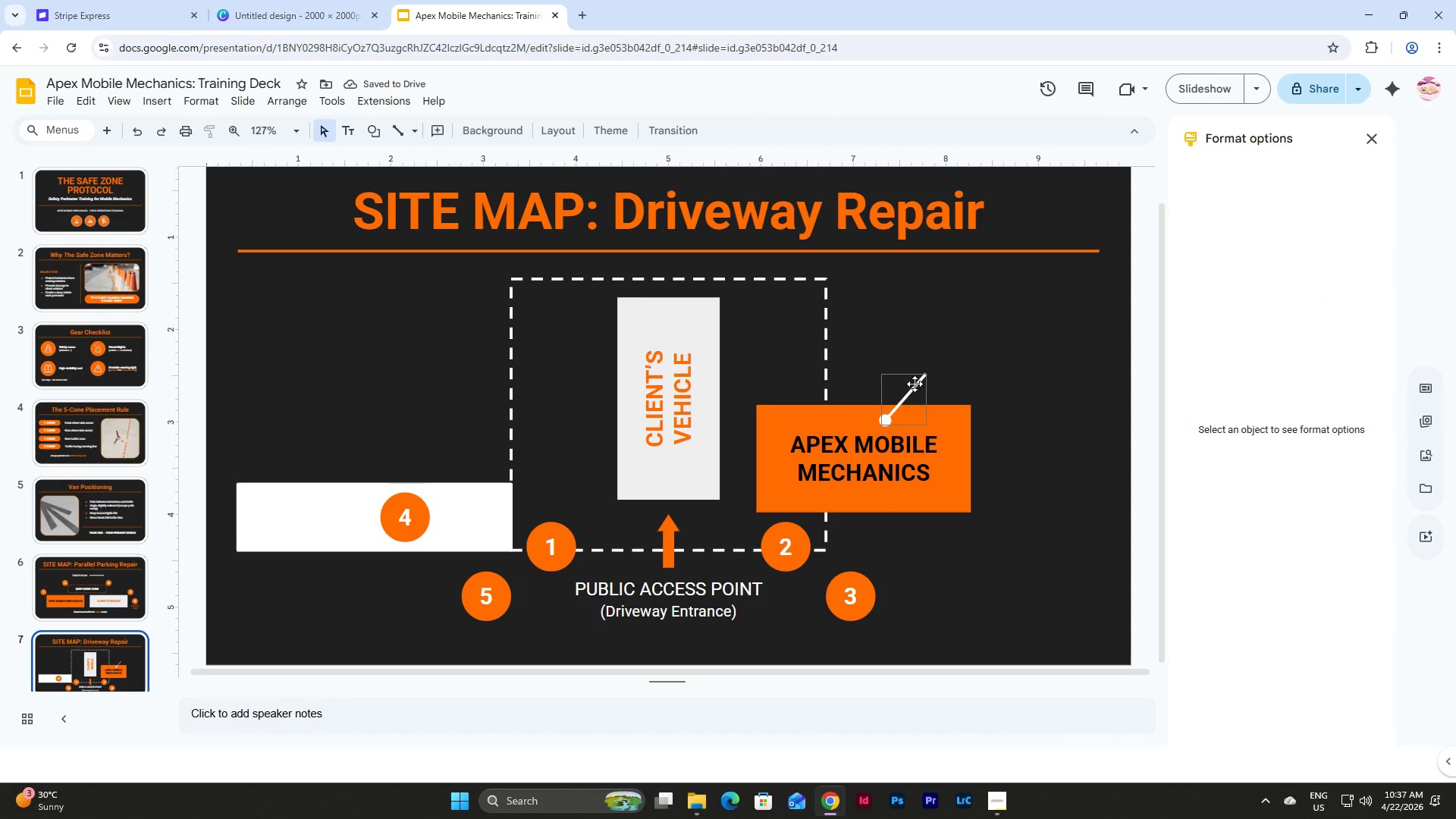 
left_click_drag(start_coordinate=[915, 384], to_coordinate=[909, 377])
 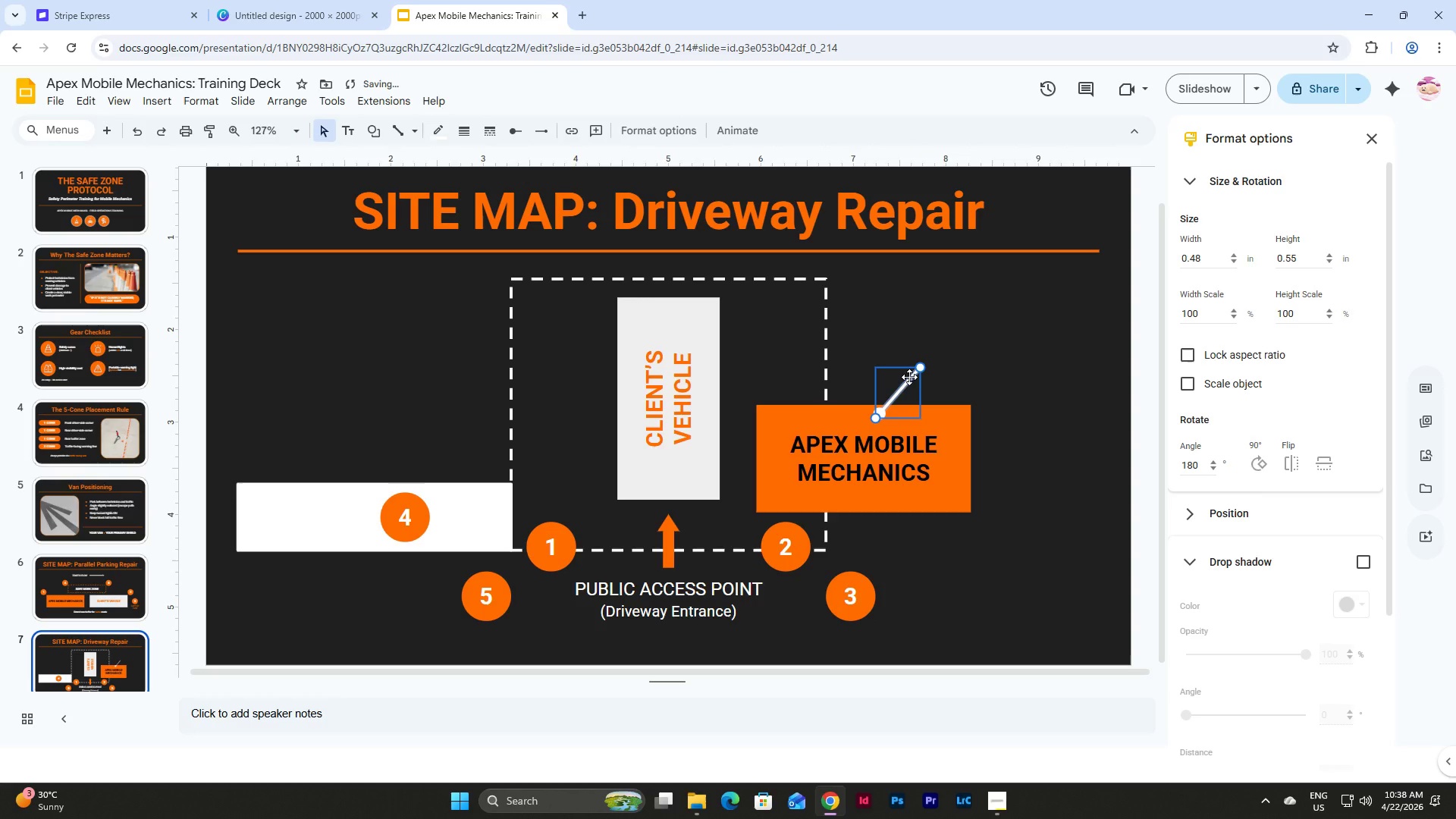 
left_click_drag(start_coordinate=[909, 377], to_coordinate=[908, 384])
 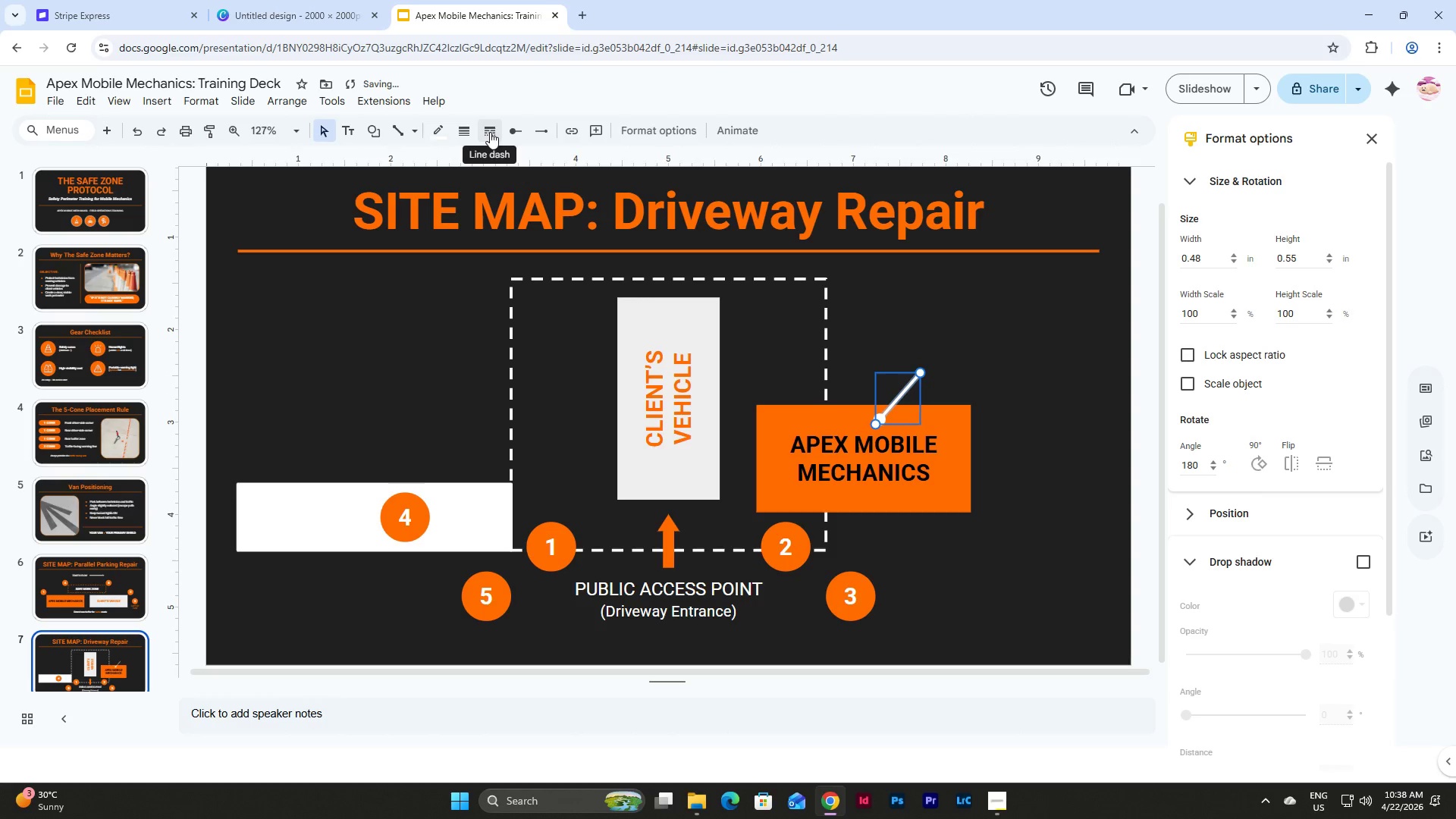 
left_click([469, 132])
 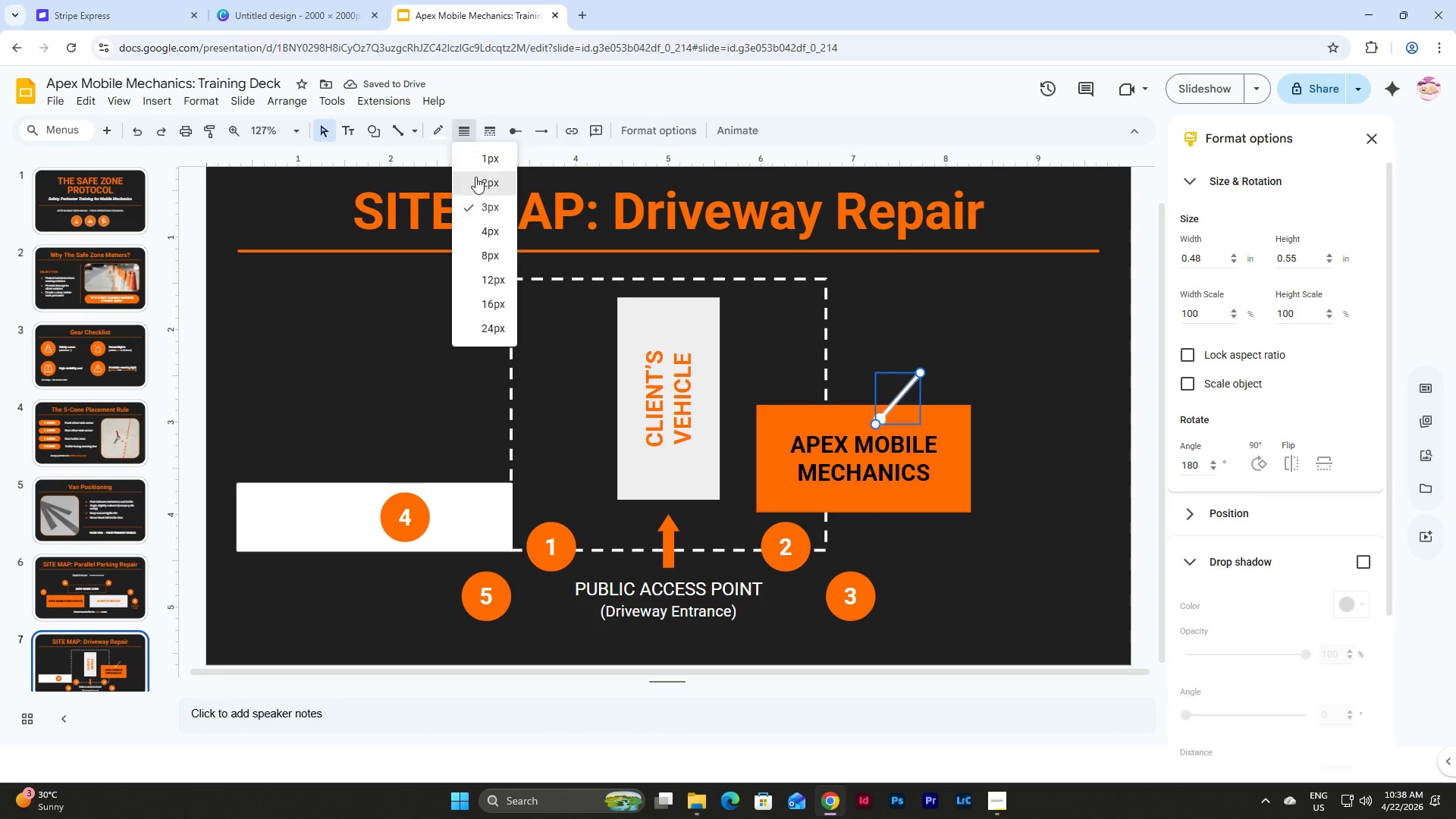 
left_click([475, 180])
 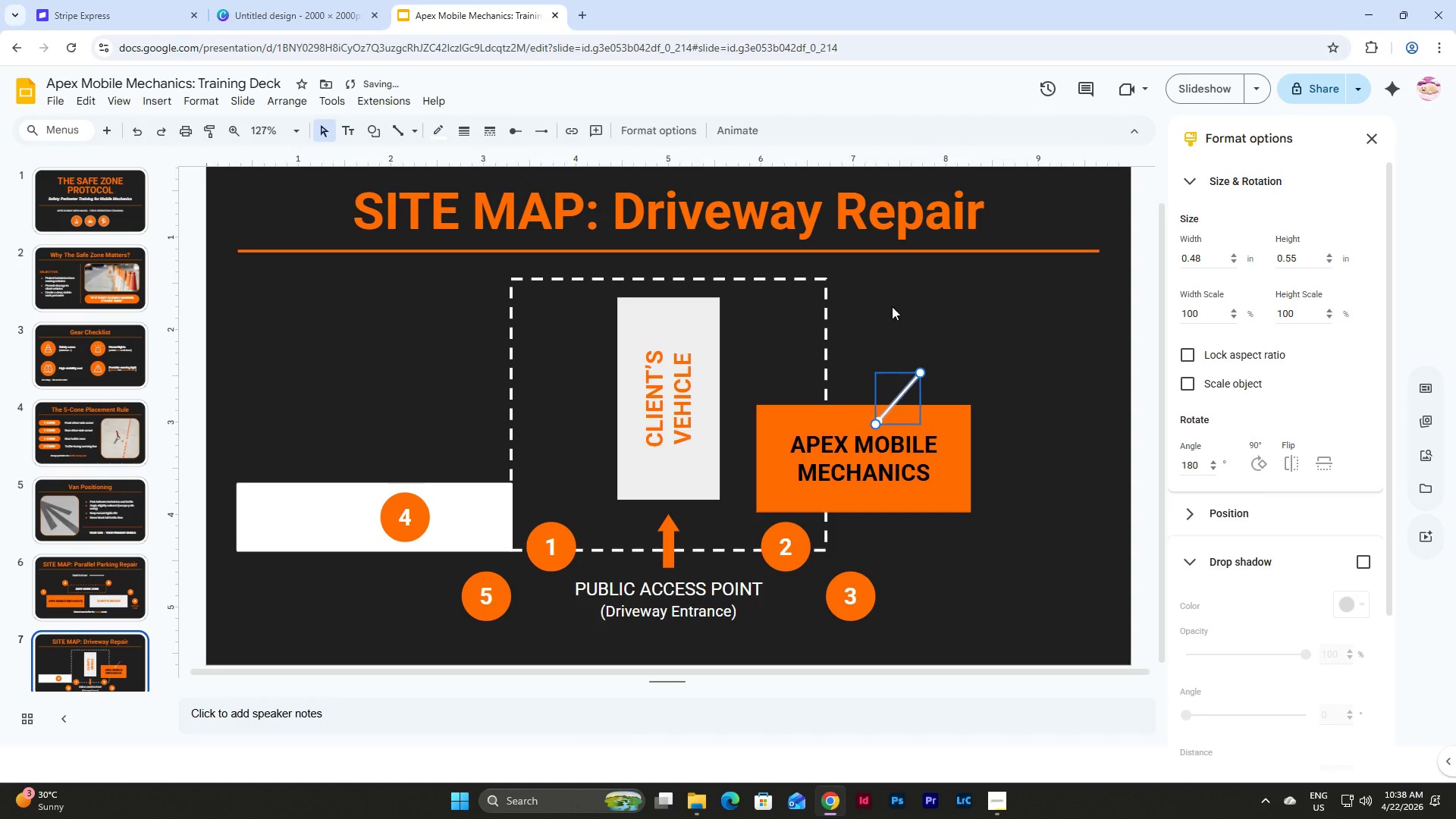 
left_click([934, 311])
 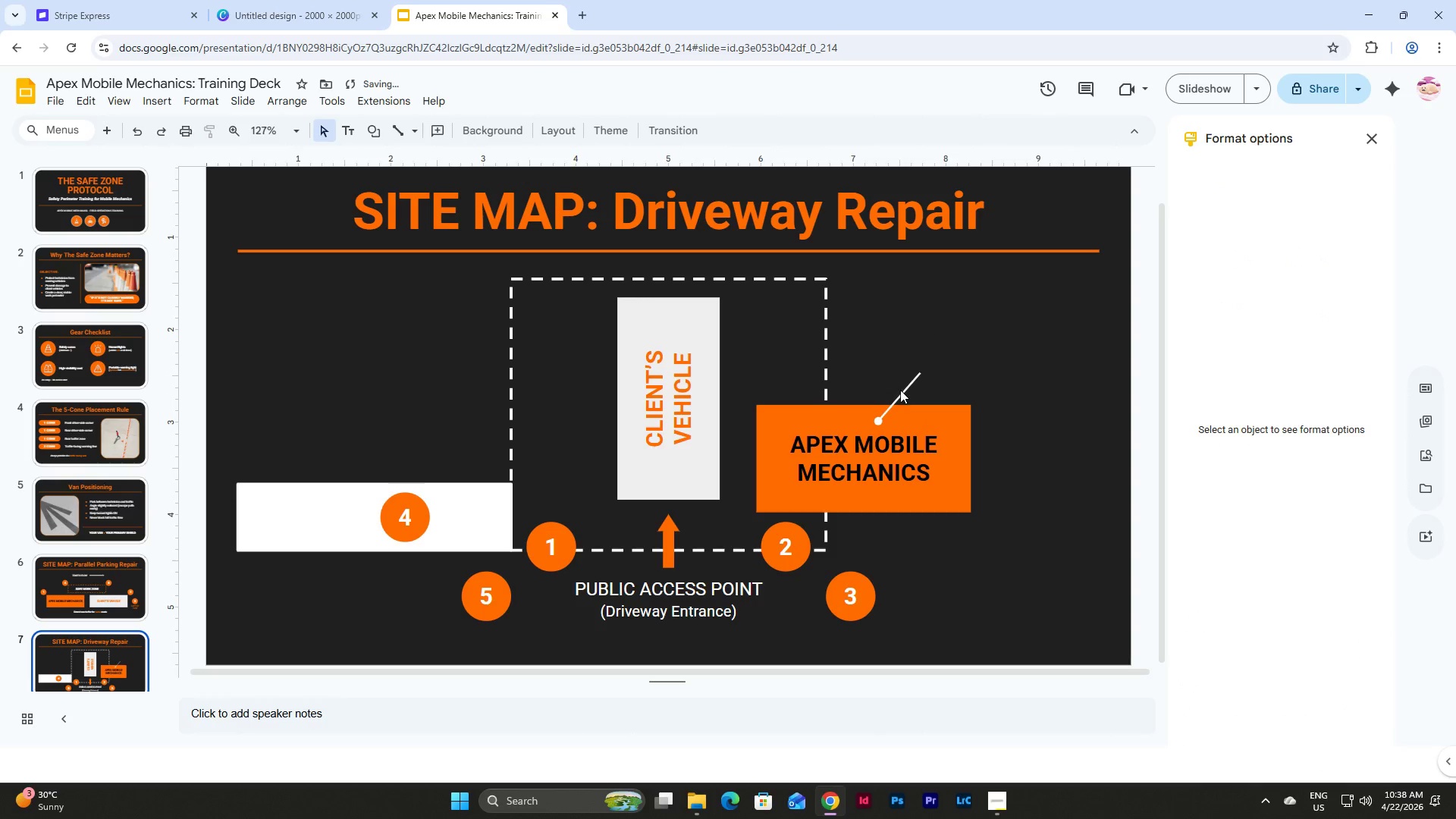 
left_click([900, 390])
 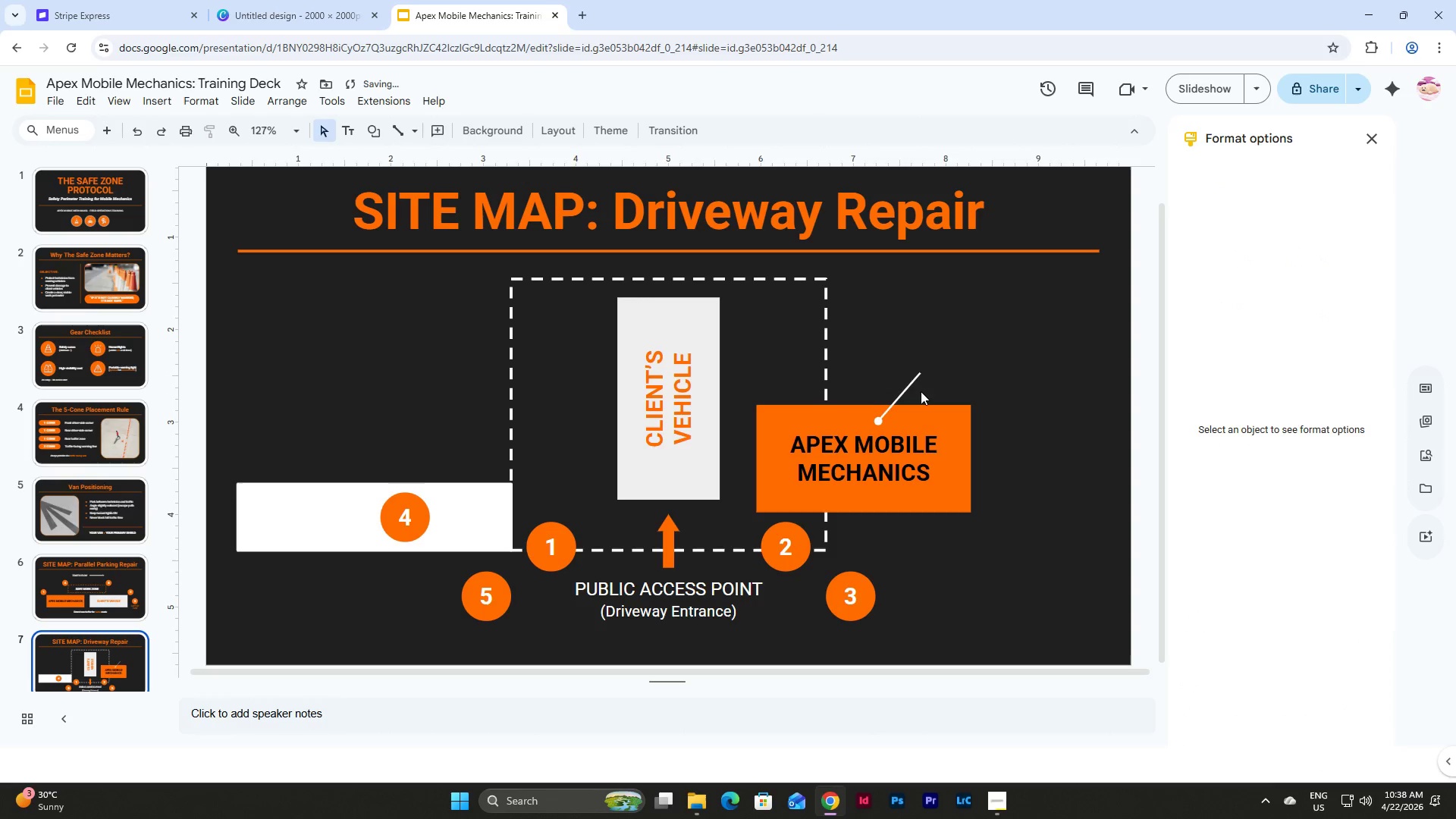 
left_click_drag(start_coordinate=[921, 391], to_coordinate=[880, 359])
 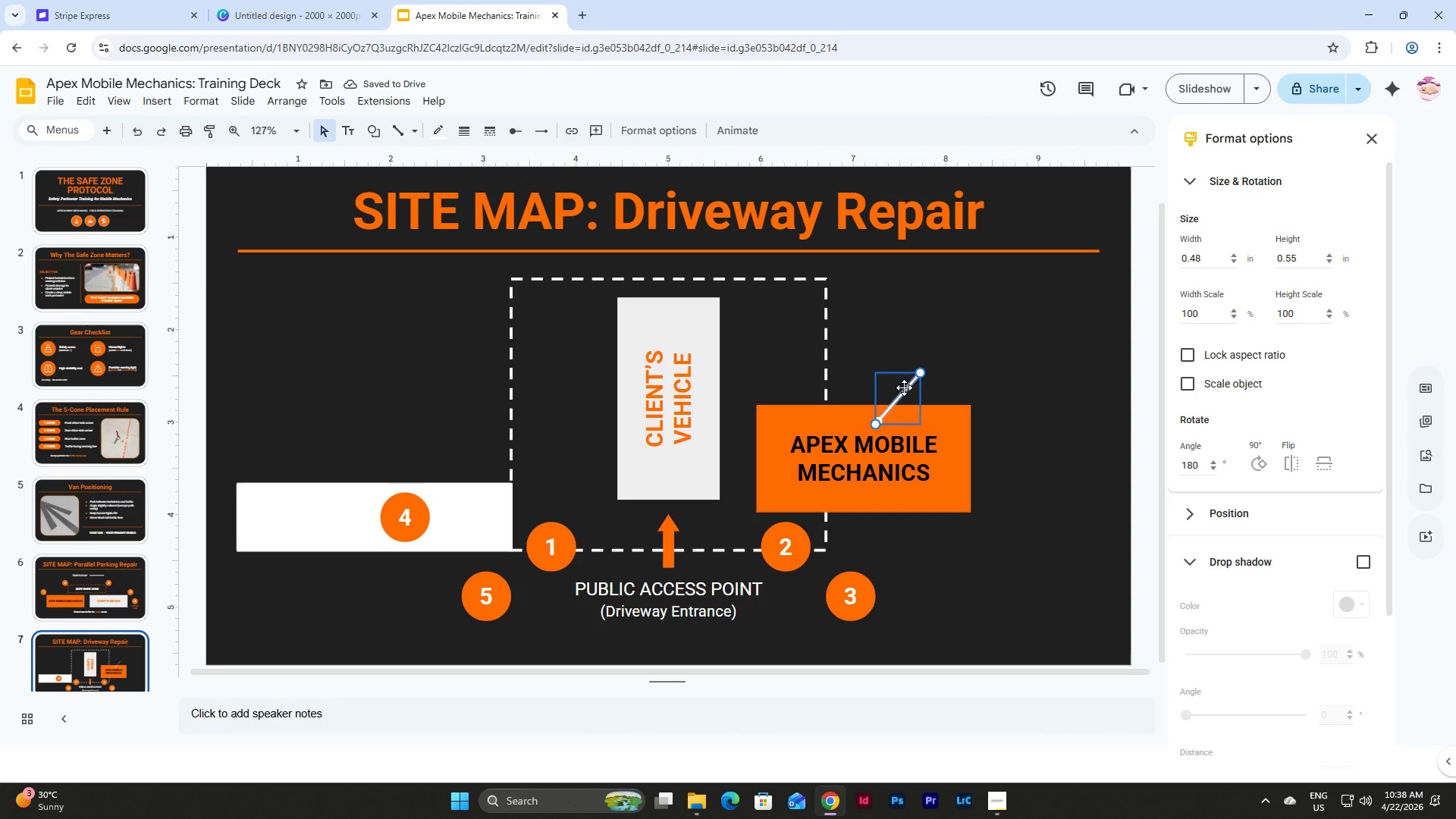 
left_click_drag(start_coordinate=[904, 388], to_coordinate=[904, 383])
 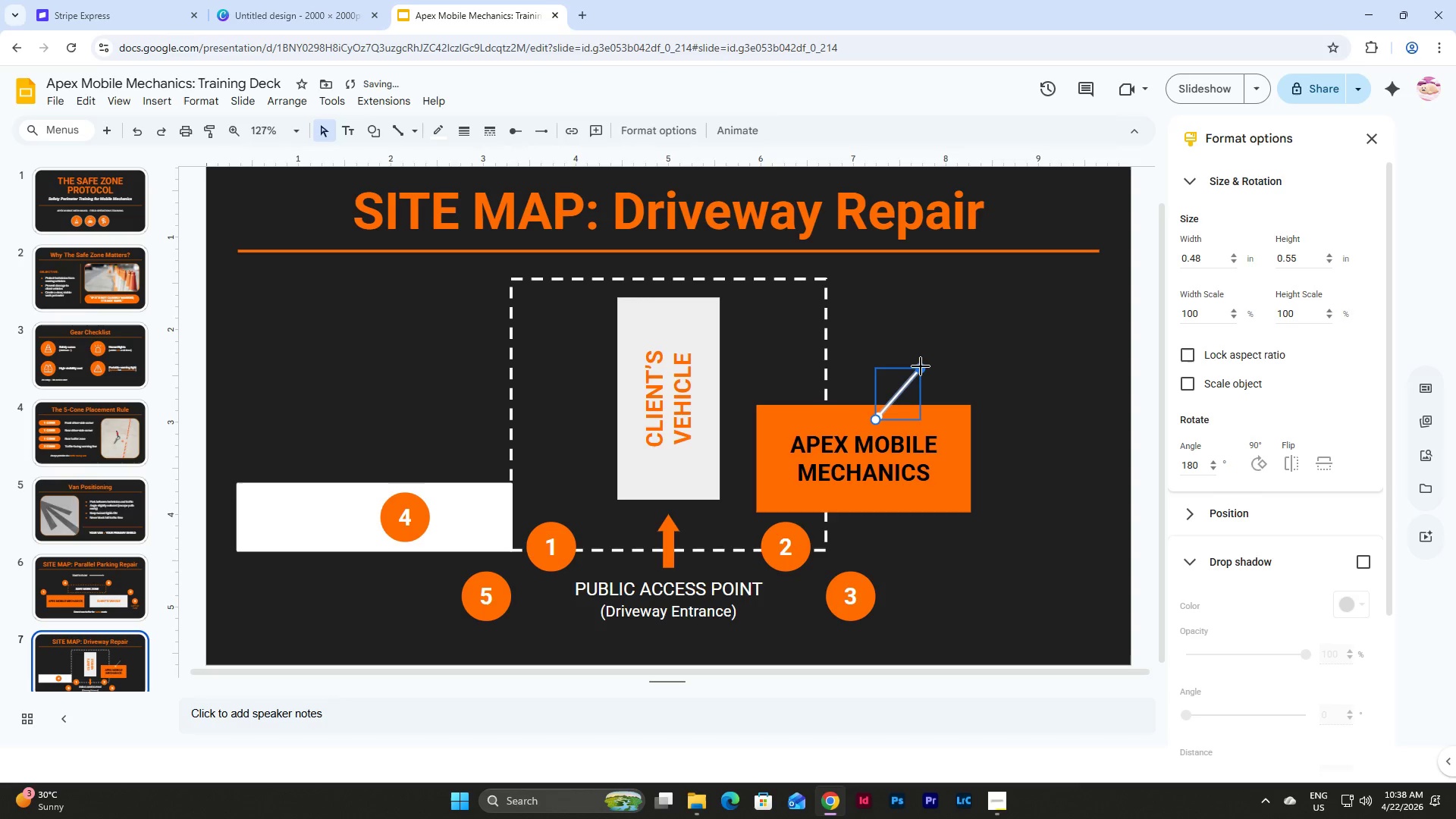 
left_click_drag(start_coordinate=[921, 366], to_coordinate=[917, 372])
 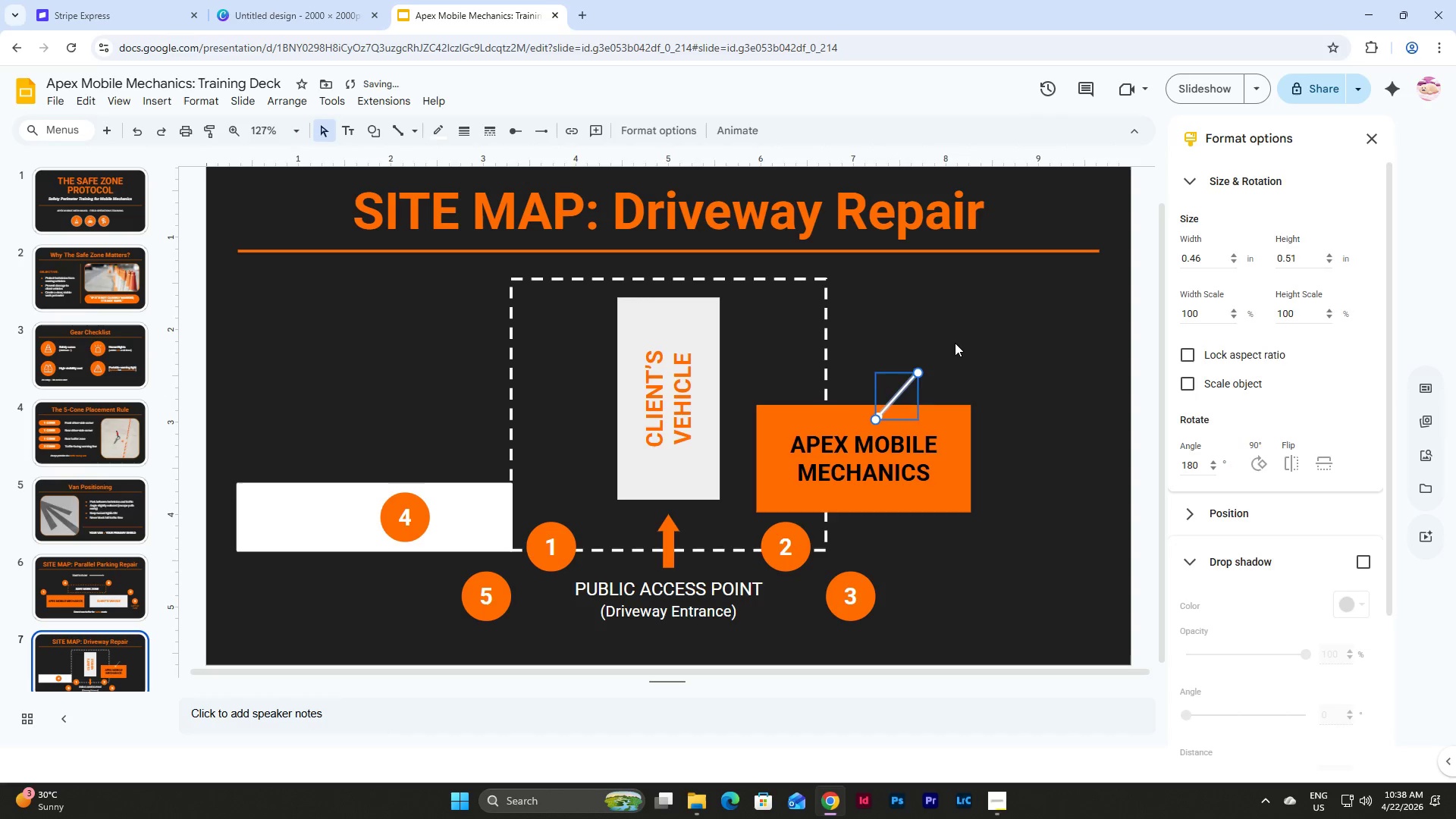 
left_click([955, 343])
 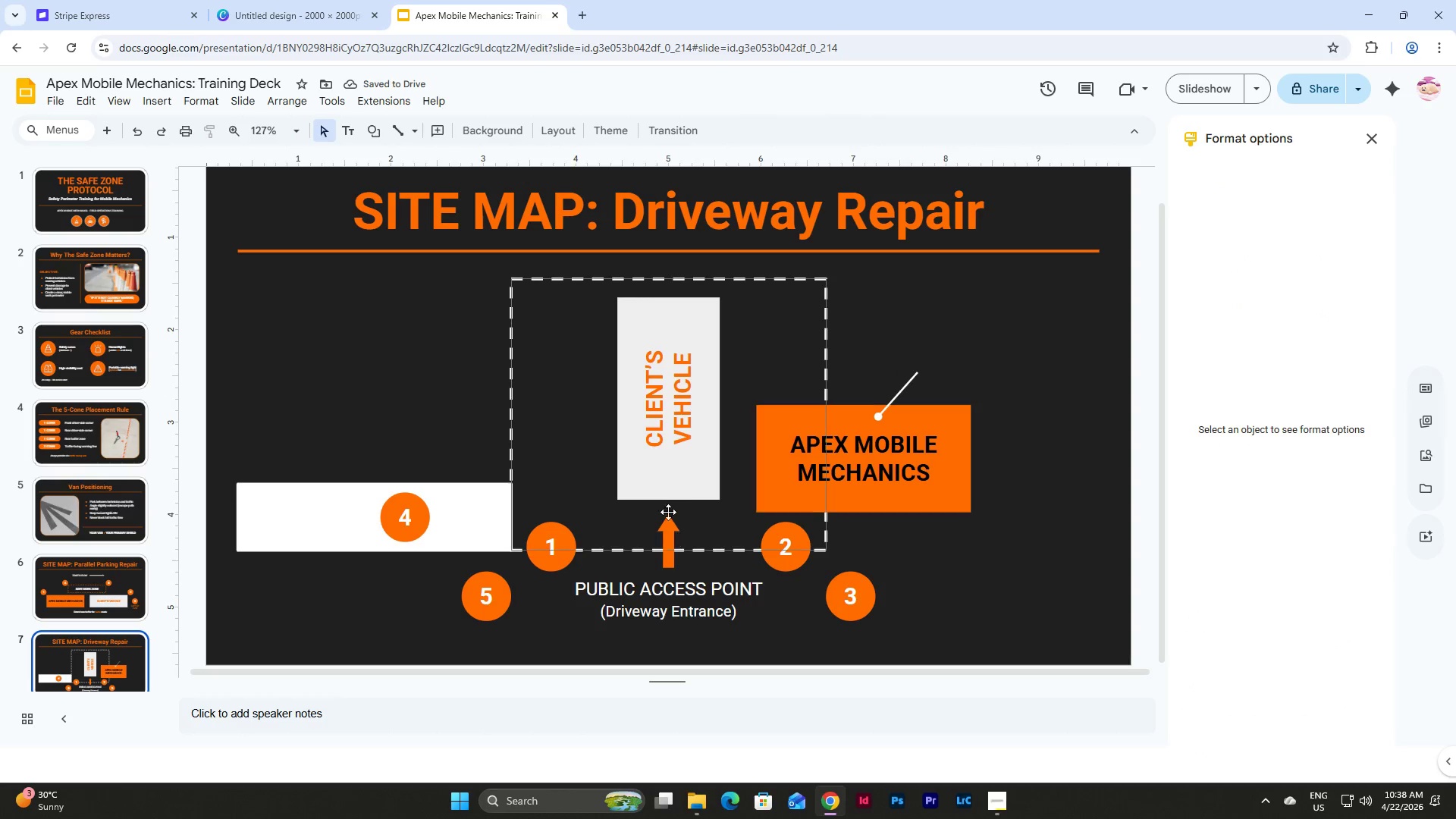 
left_click([905, 389])
 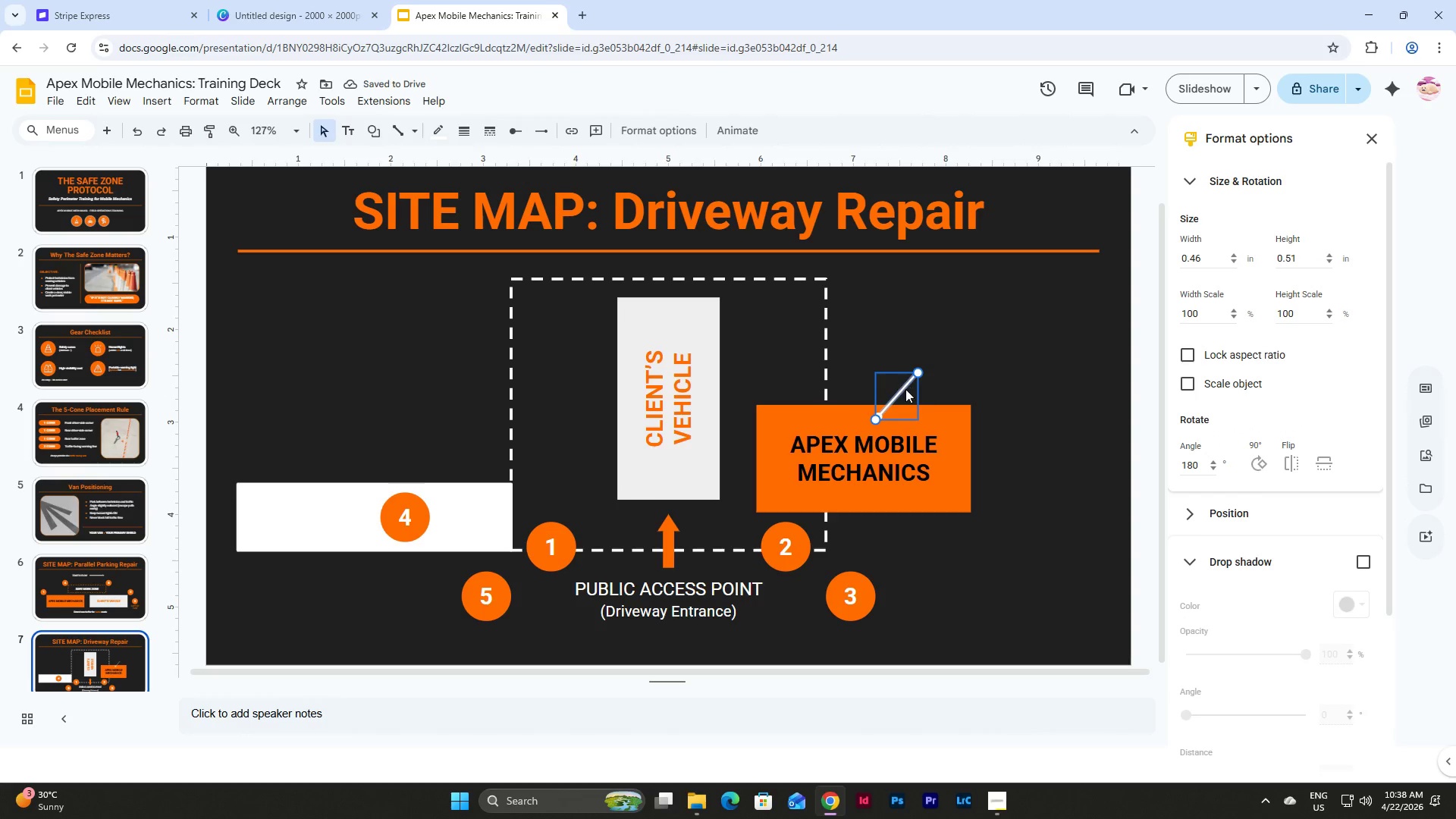 
key(Control+D)
 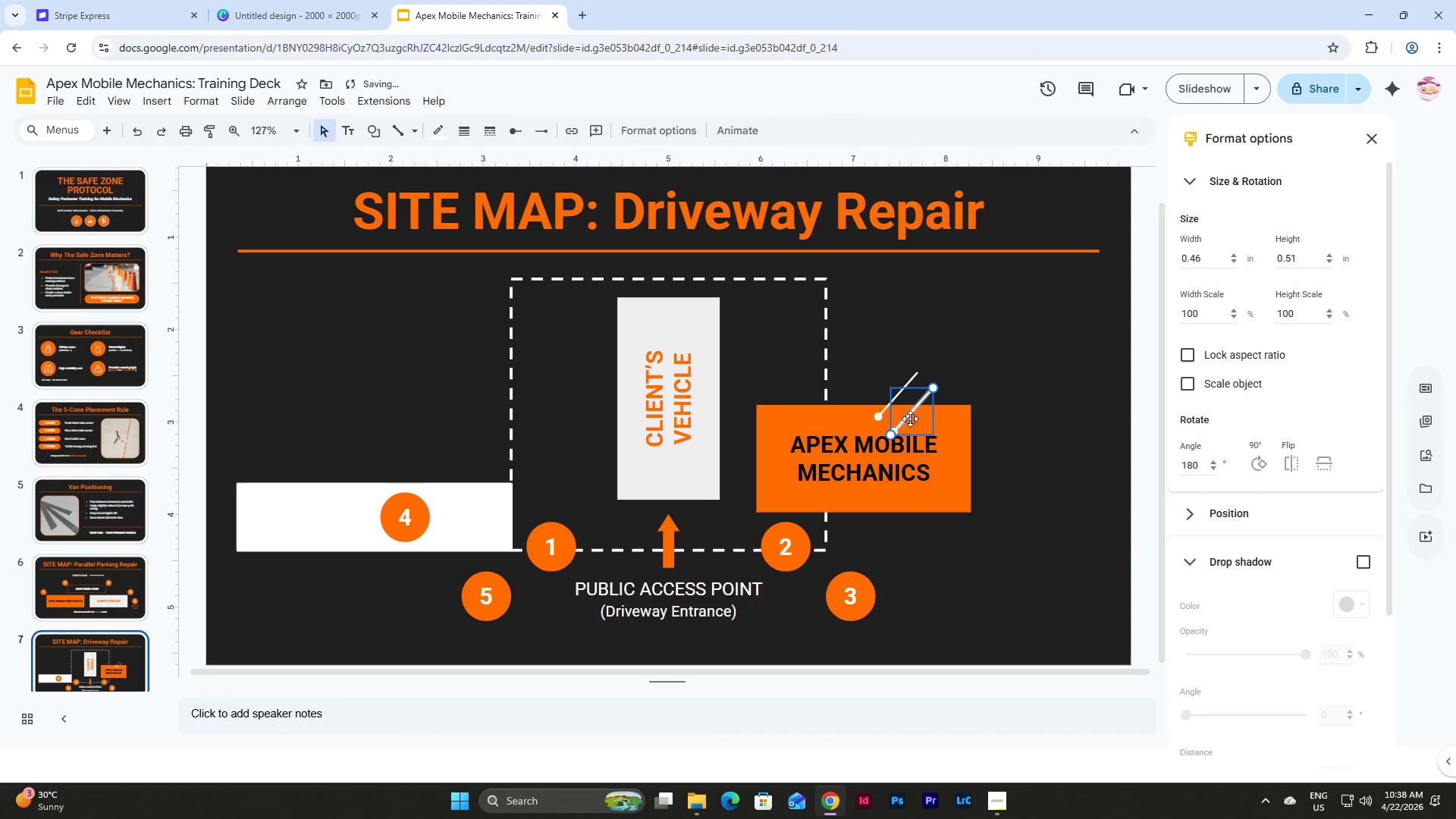 
left_click_drag(start_coordinate=[910, 419], to_coordinate=[476, 476])
 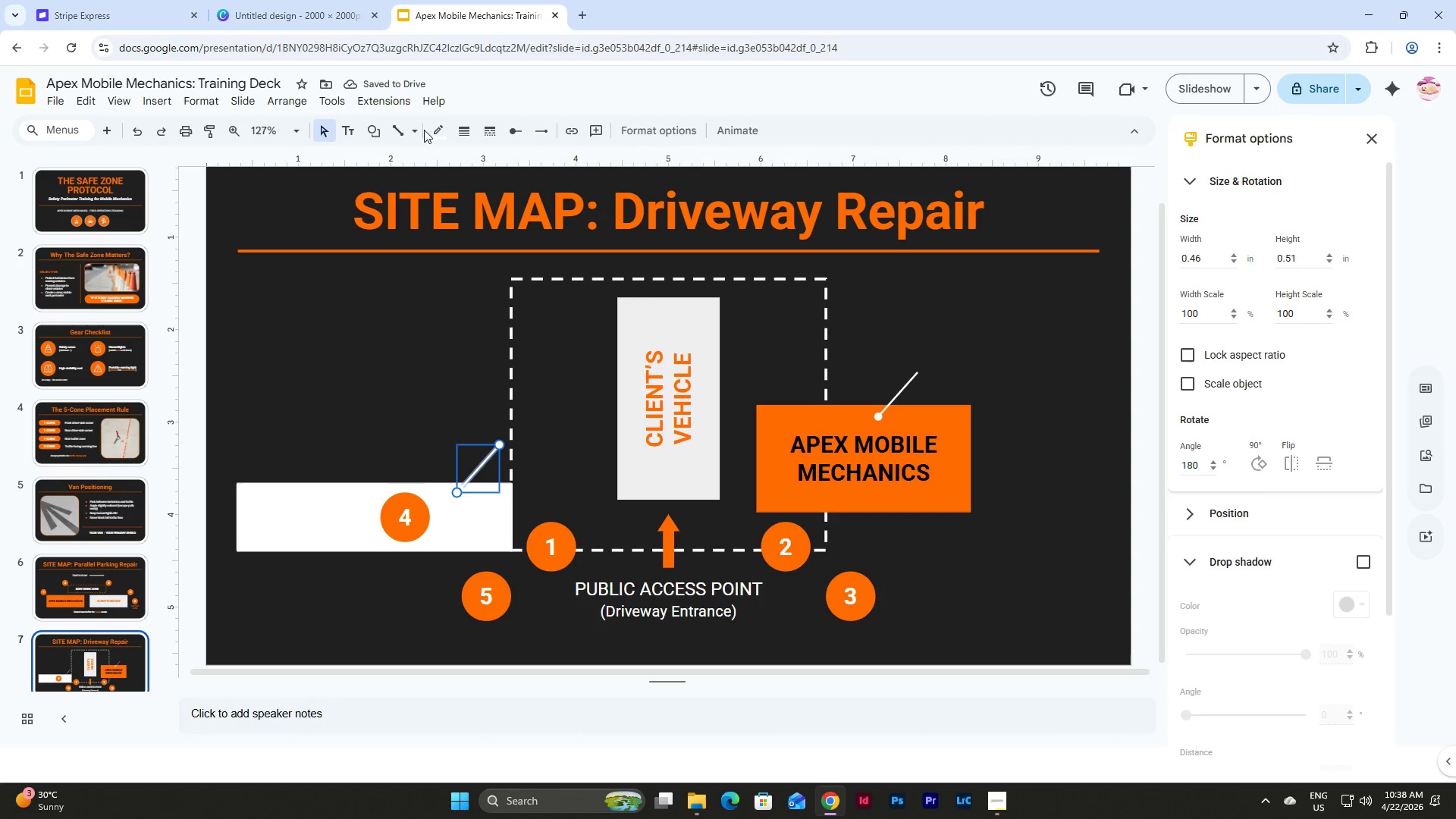 
left_click([434, 129])
 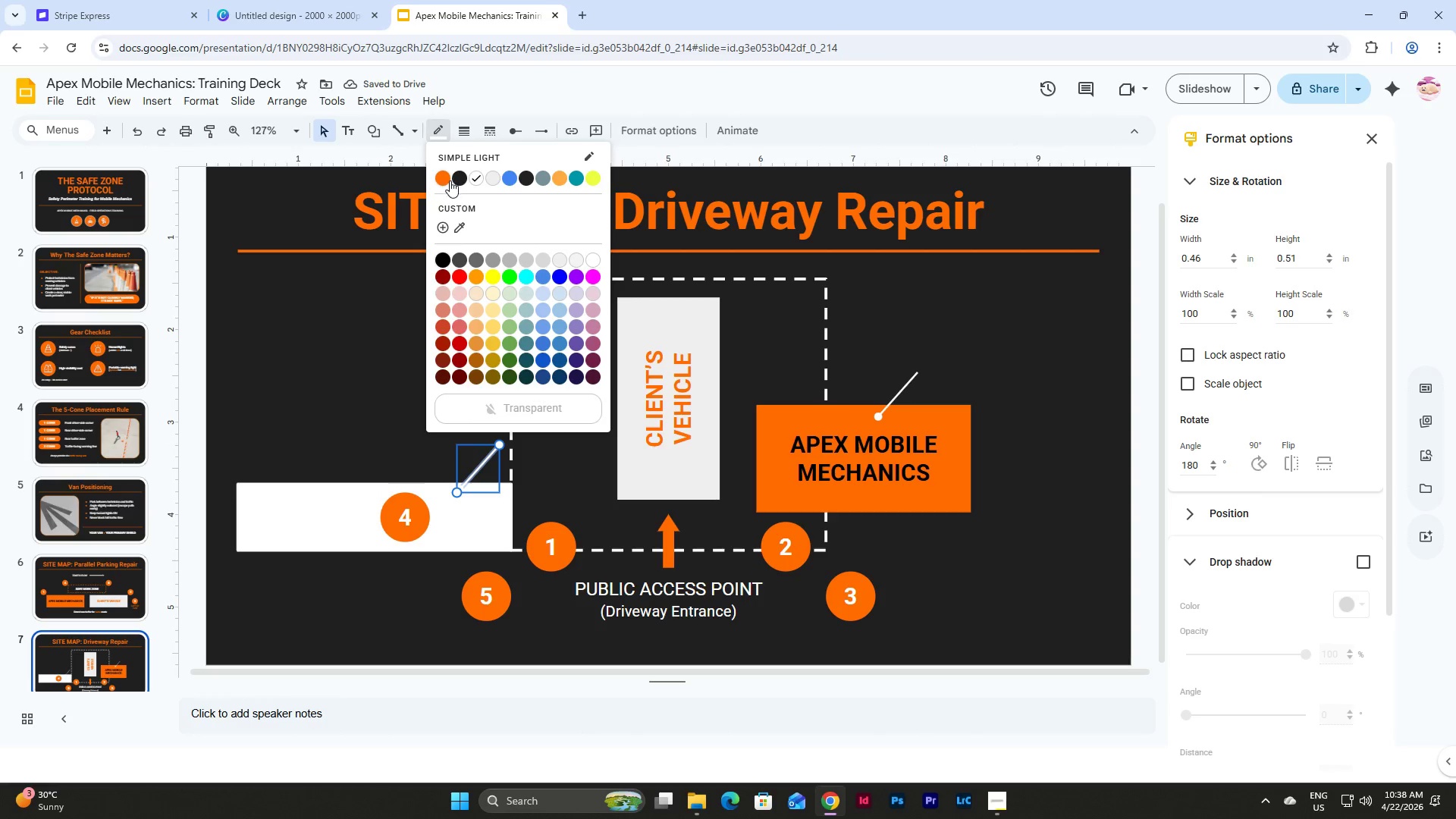 
left_click([442, 178])
 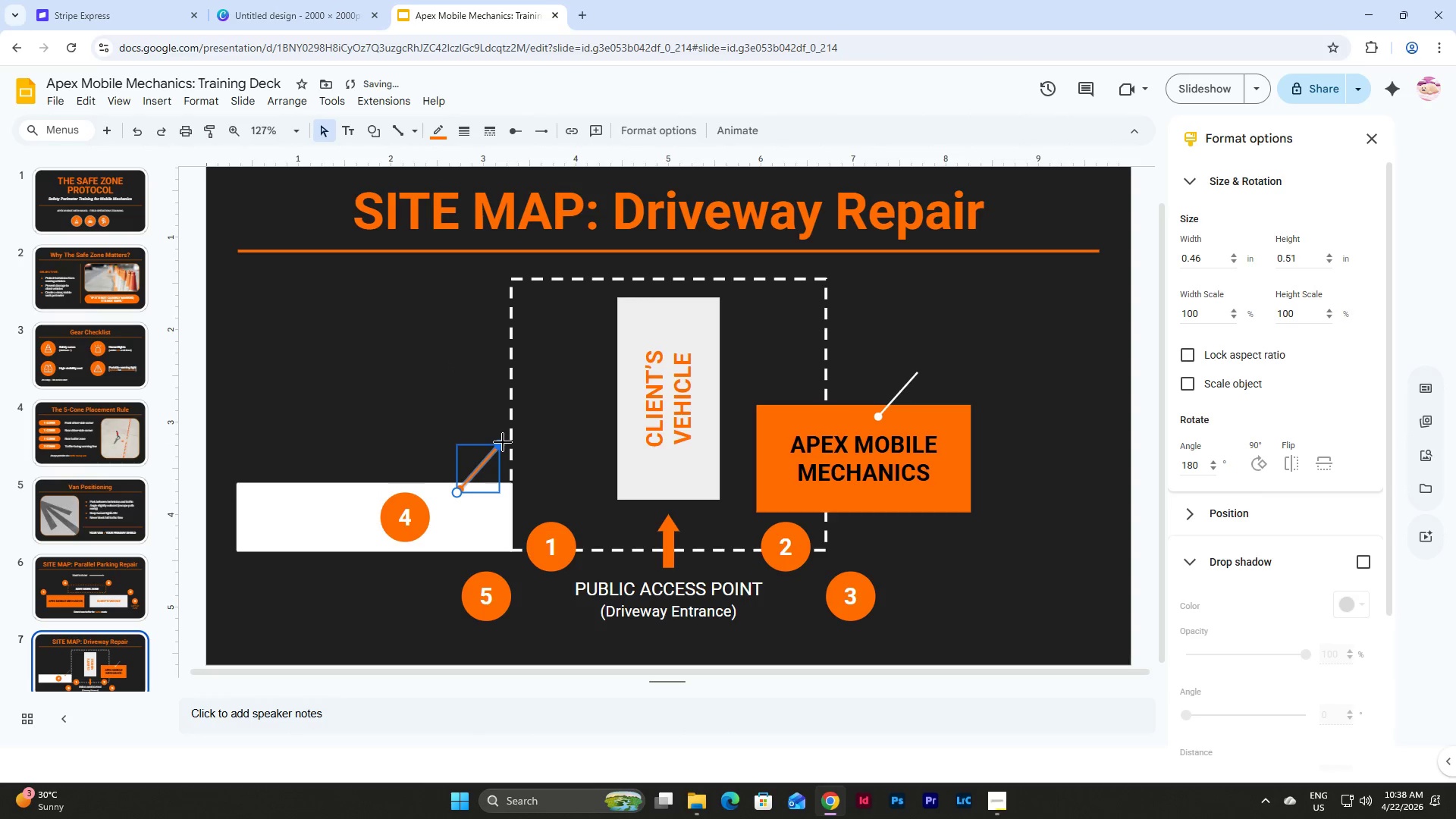 
left_click_drag(start_coordinate=[502, 442], to_coordinate=[430, 447])
 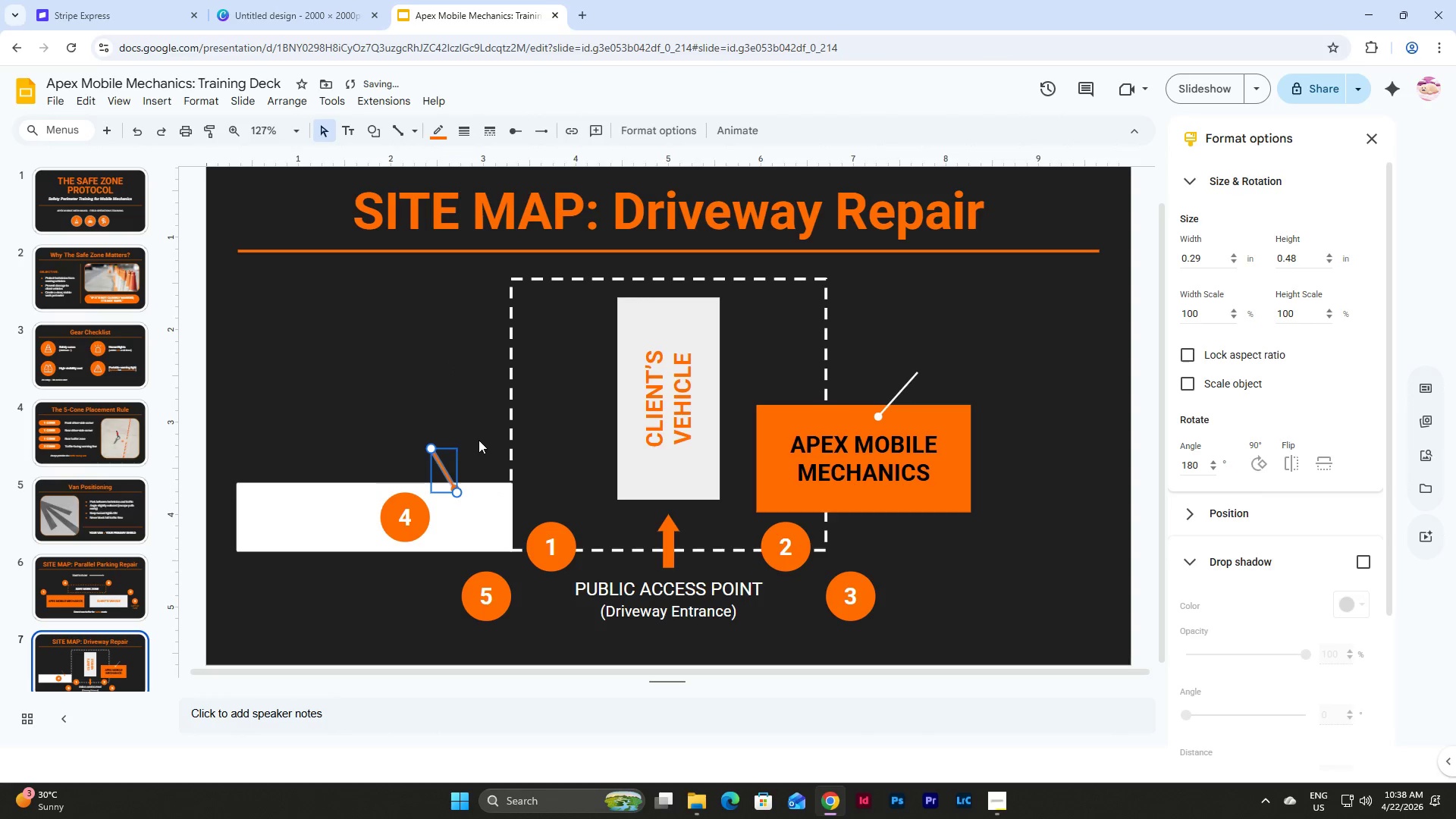 
left_click([479, 438])
 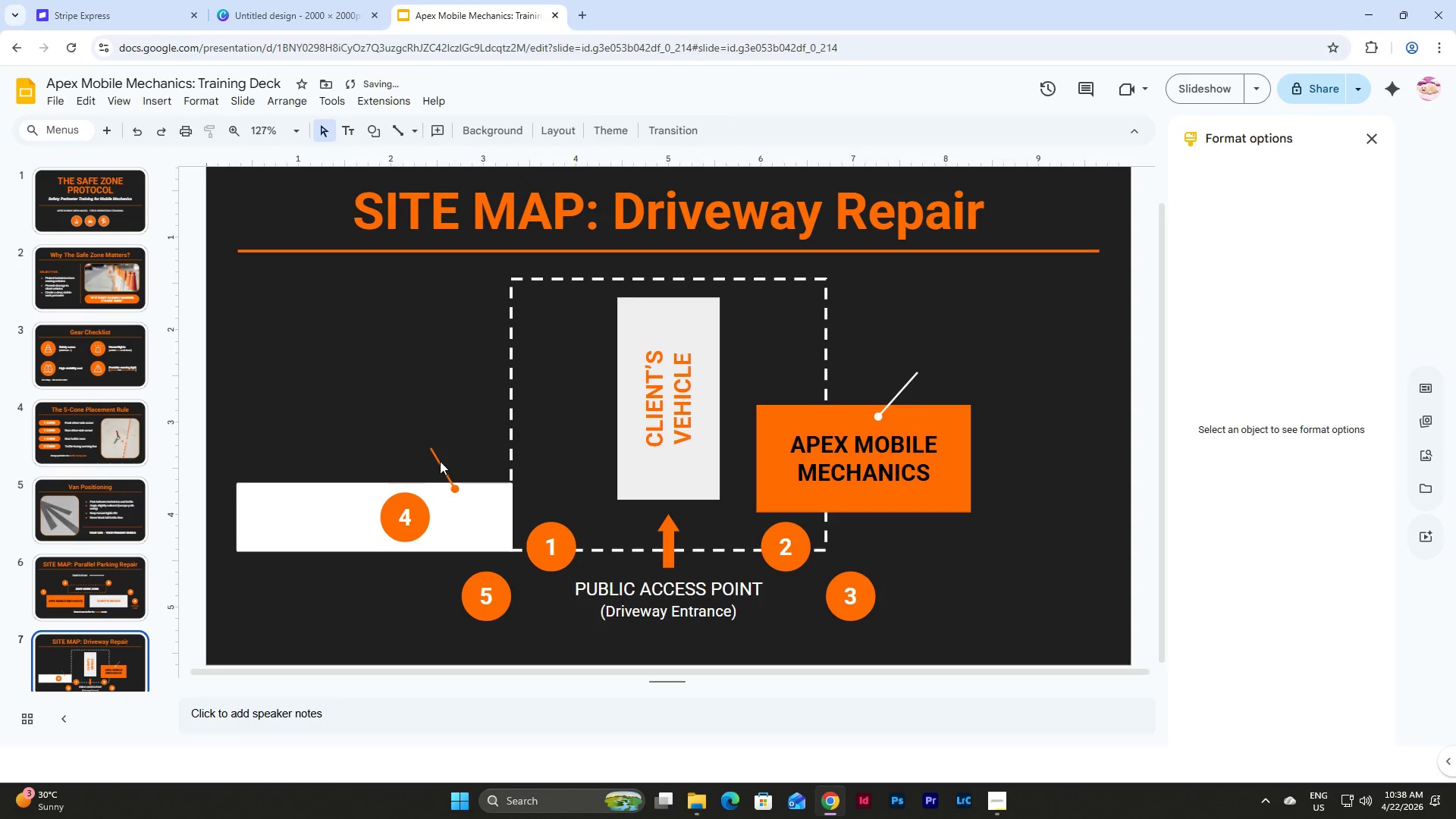 
left_click([439, 460])
 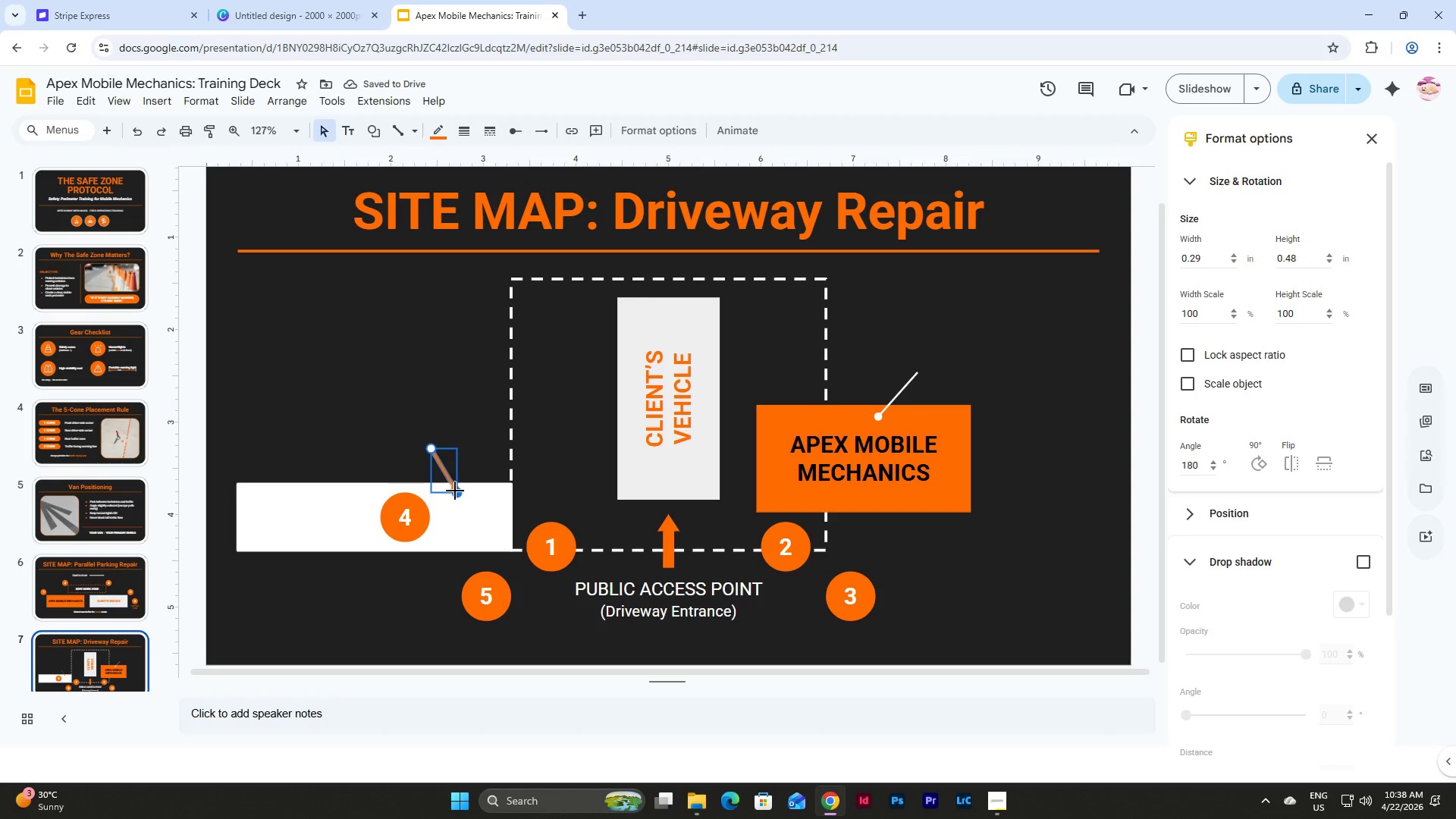 
left_click_drag(start_coordinate=[455, 491], to_coordinate=[461, 503])
 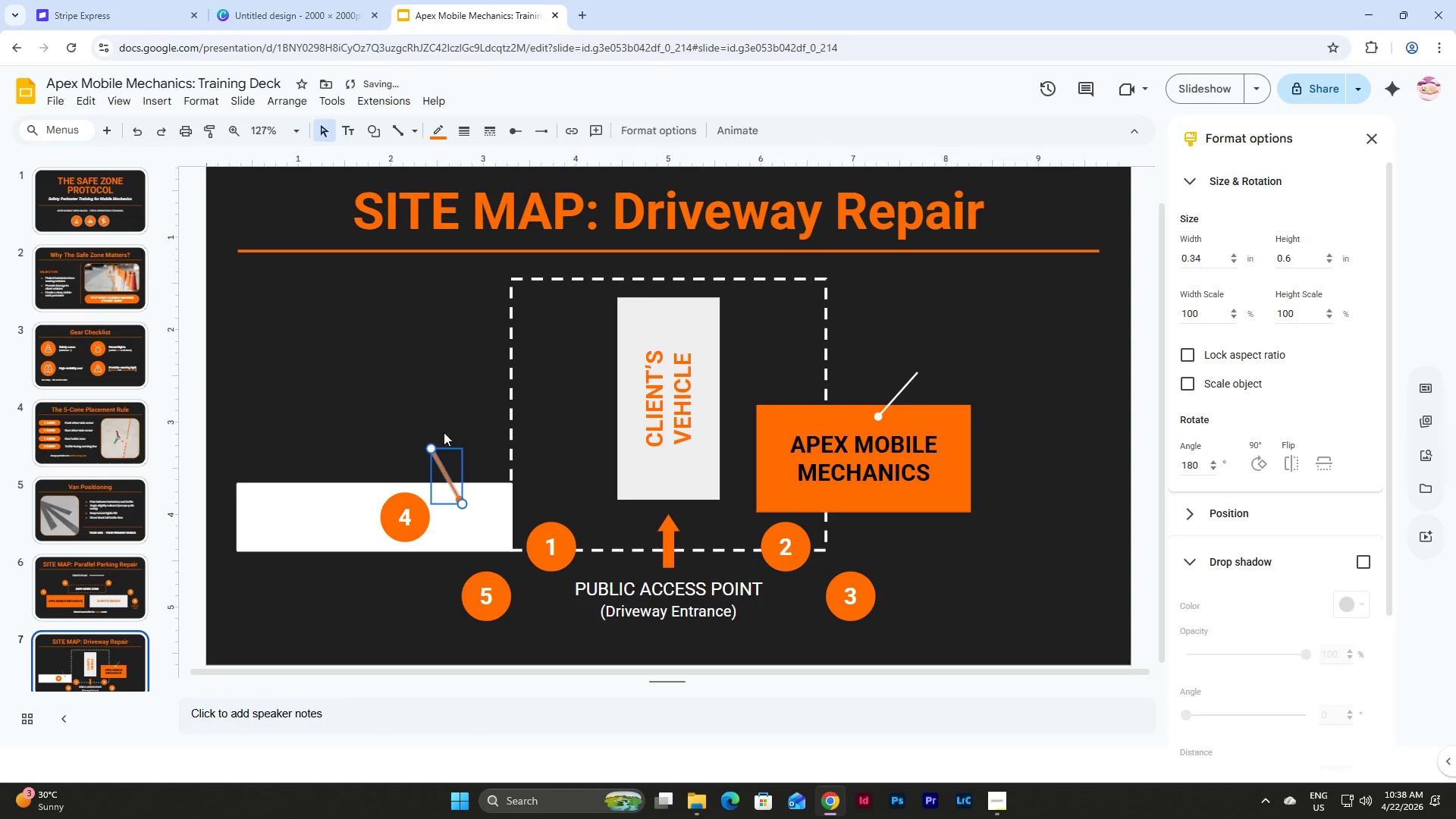 
left_click([444, 414])
 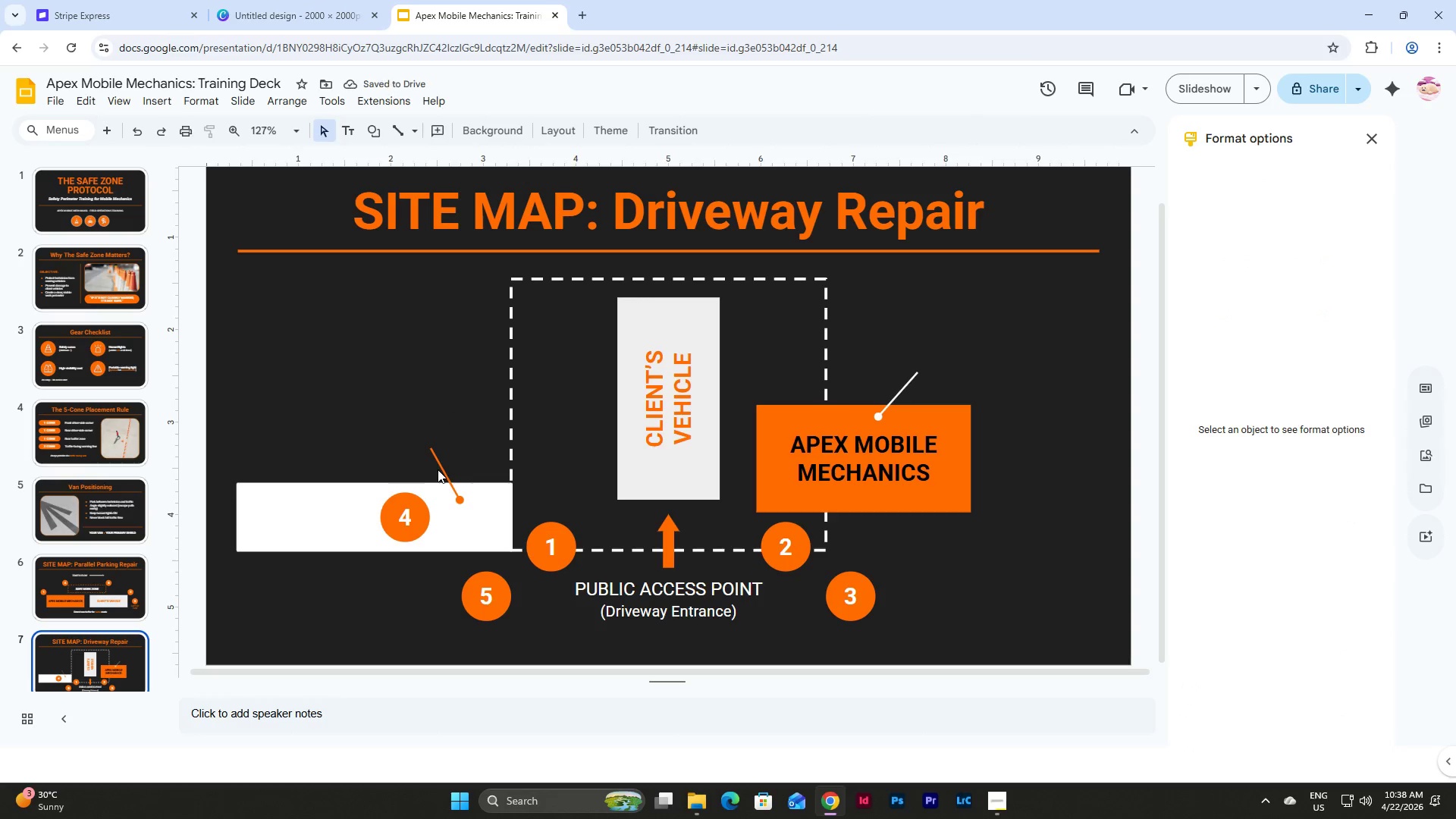 
left_click([442, 473])
 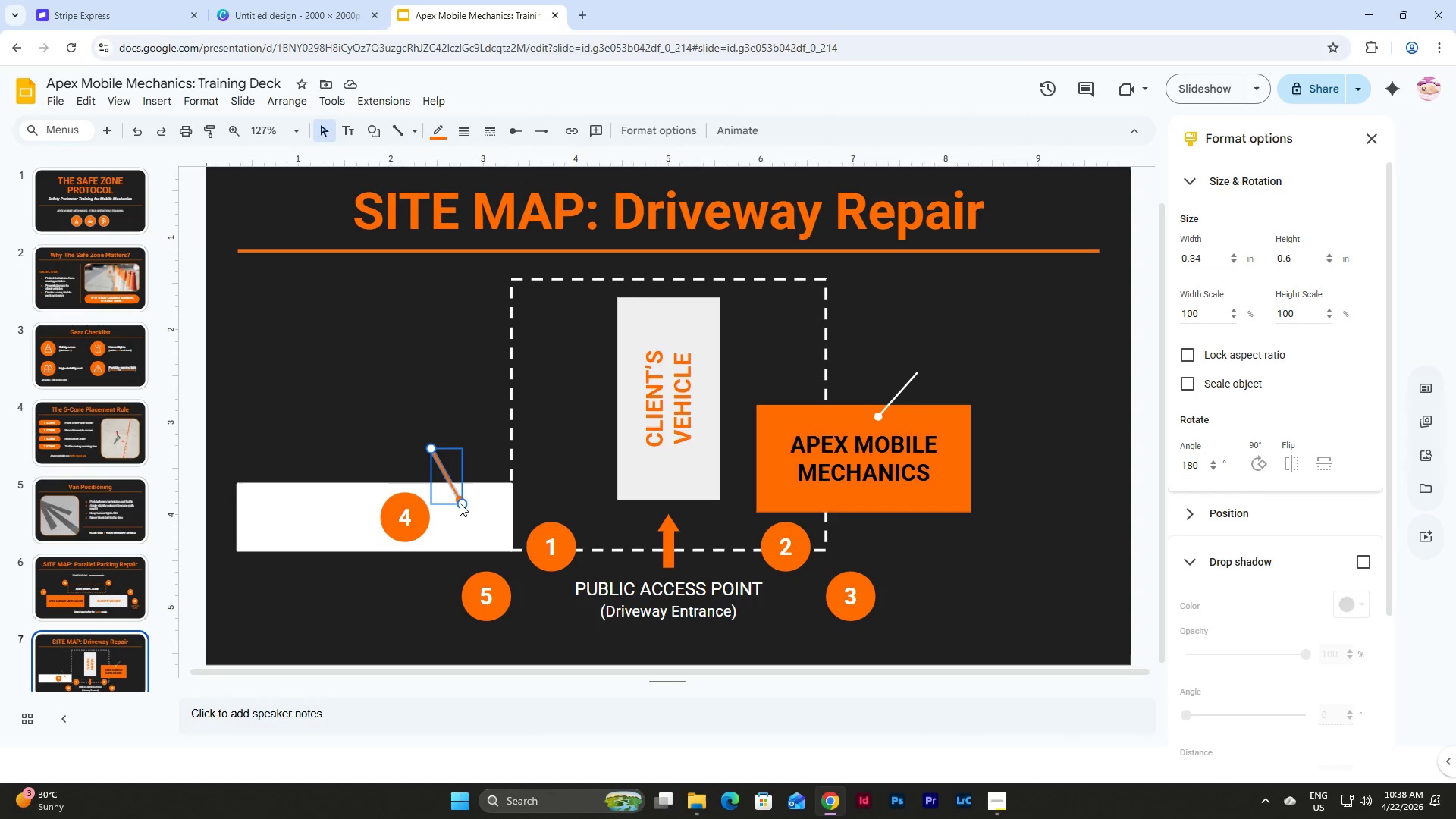 
left_click_drag(start_coordinate=[444, 469], to_coordinate=[440, 468])
 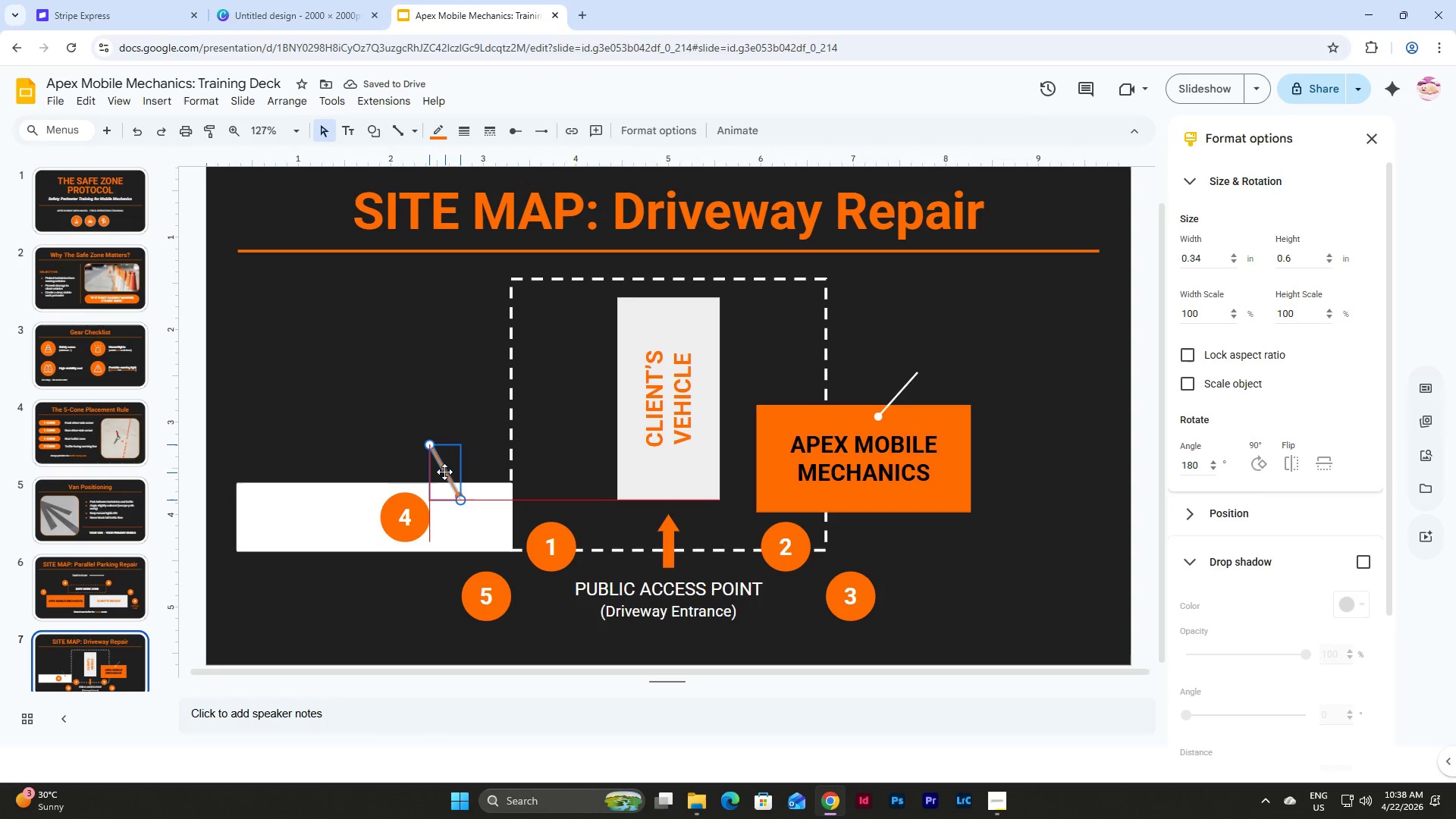 
left_click([452, 406])
 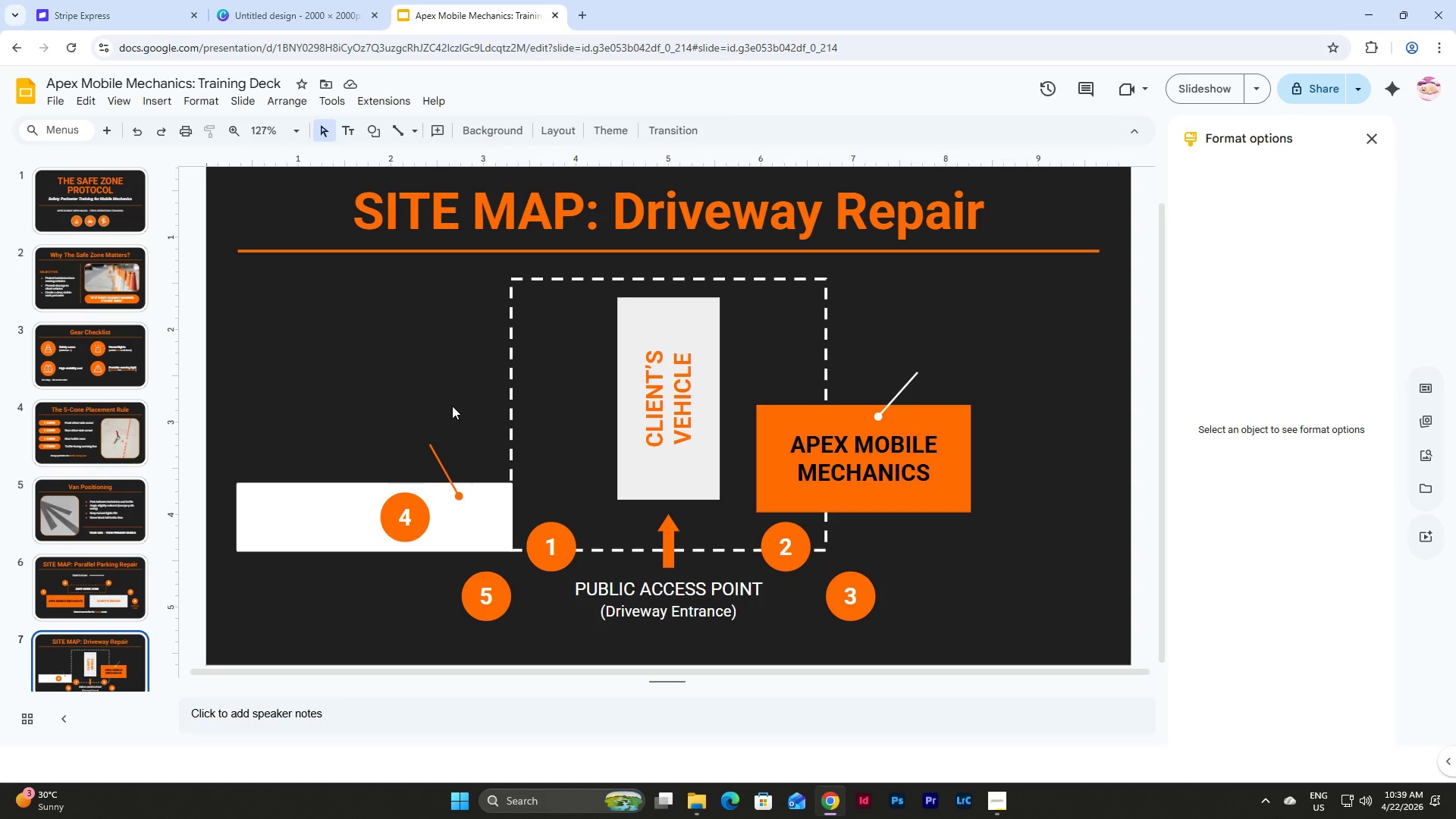 
wait(22.55)
 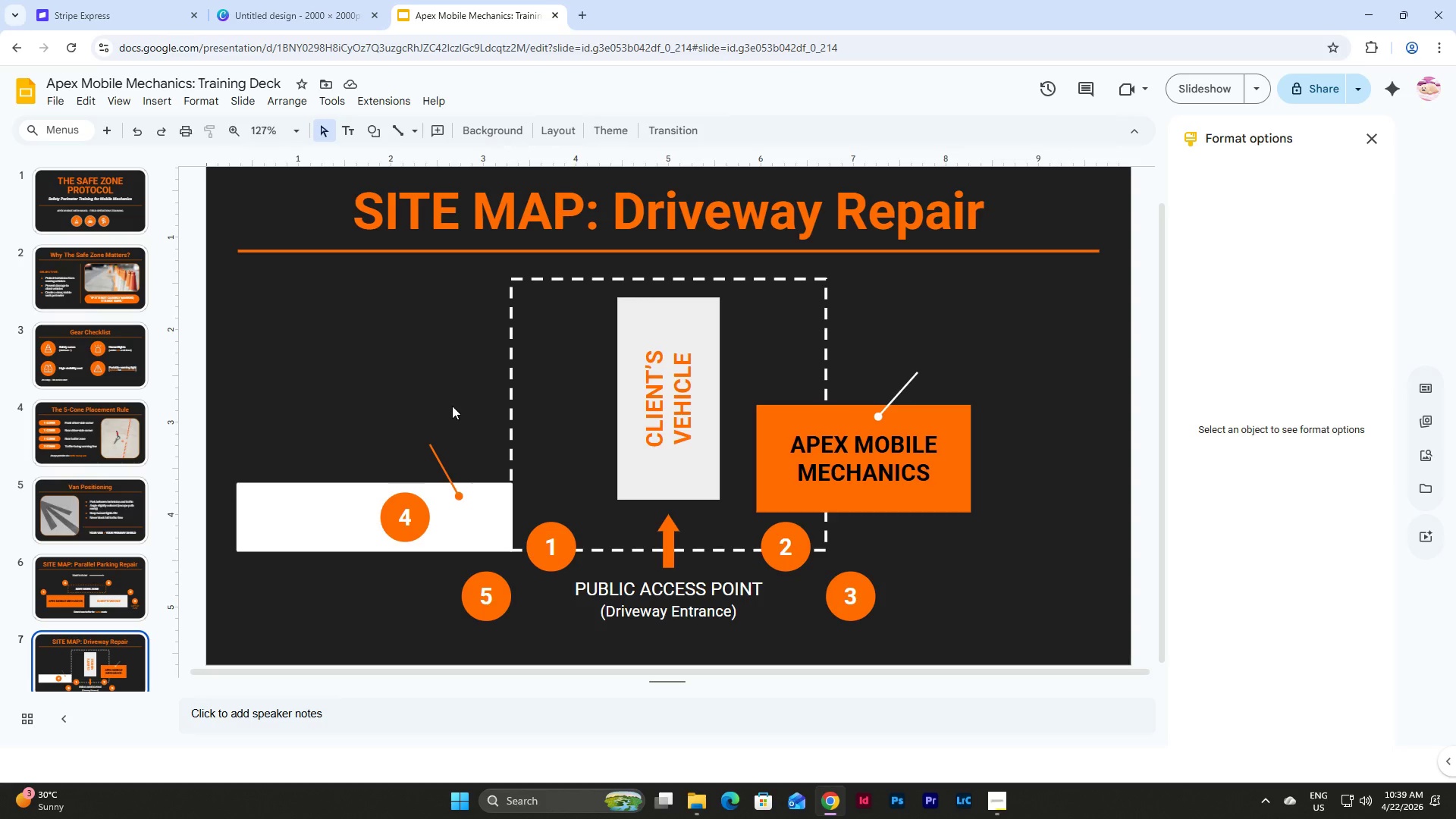 
left_click([437, 461])
 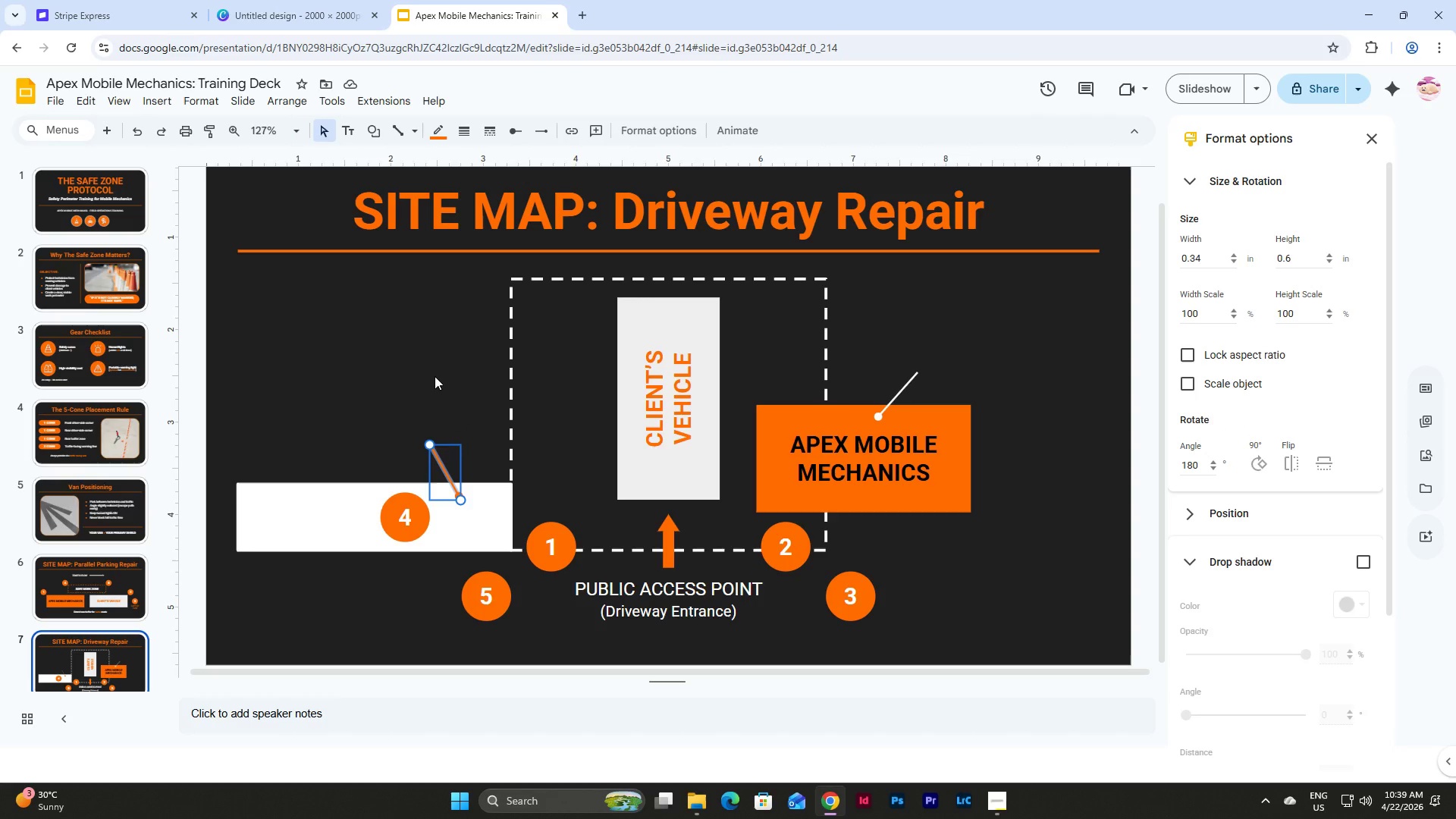 
key(Control+D)
 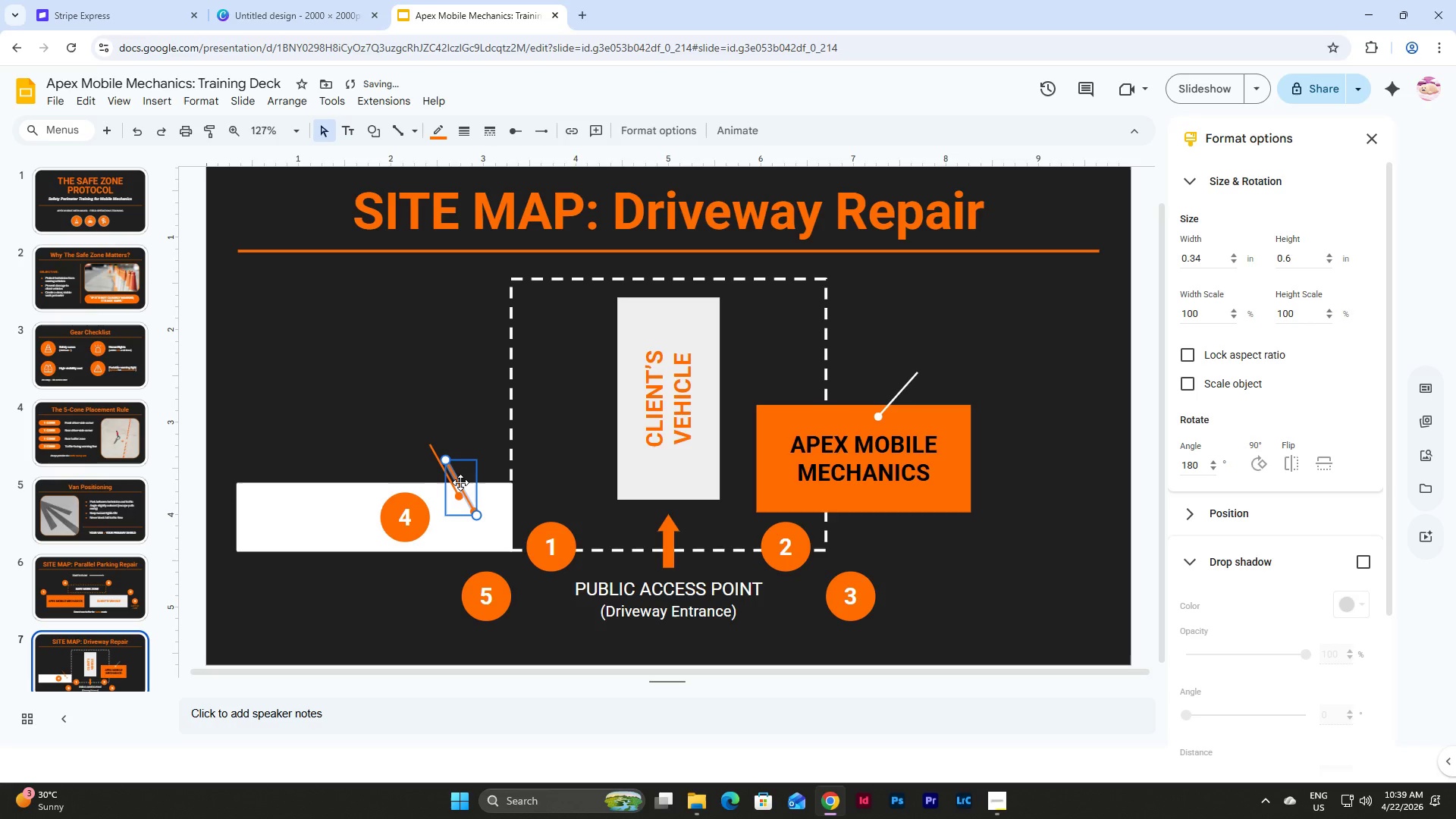 
left_click_drag(start_coordinate=[460, 482], to_coordinate=[459, 375])
 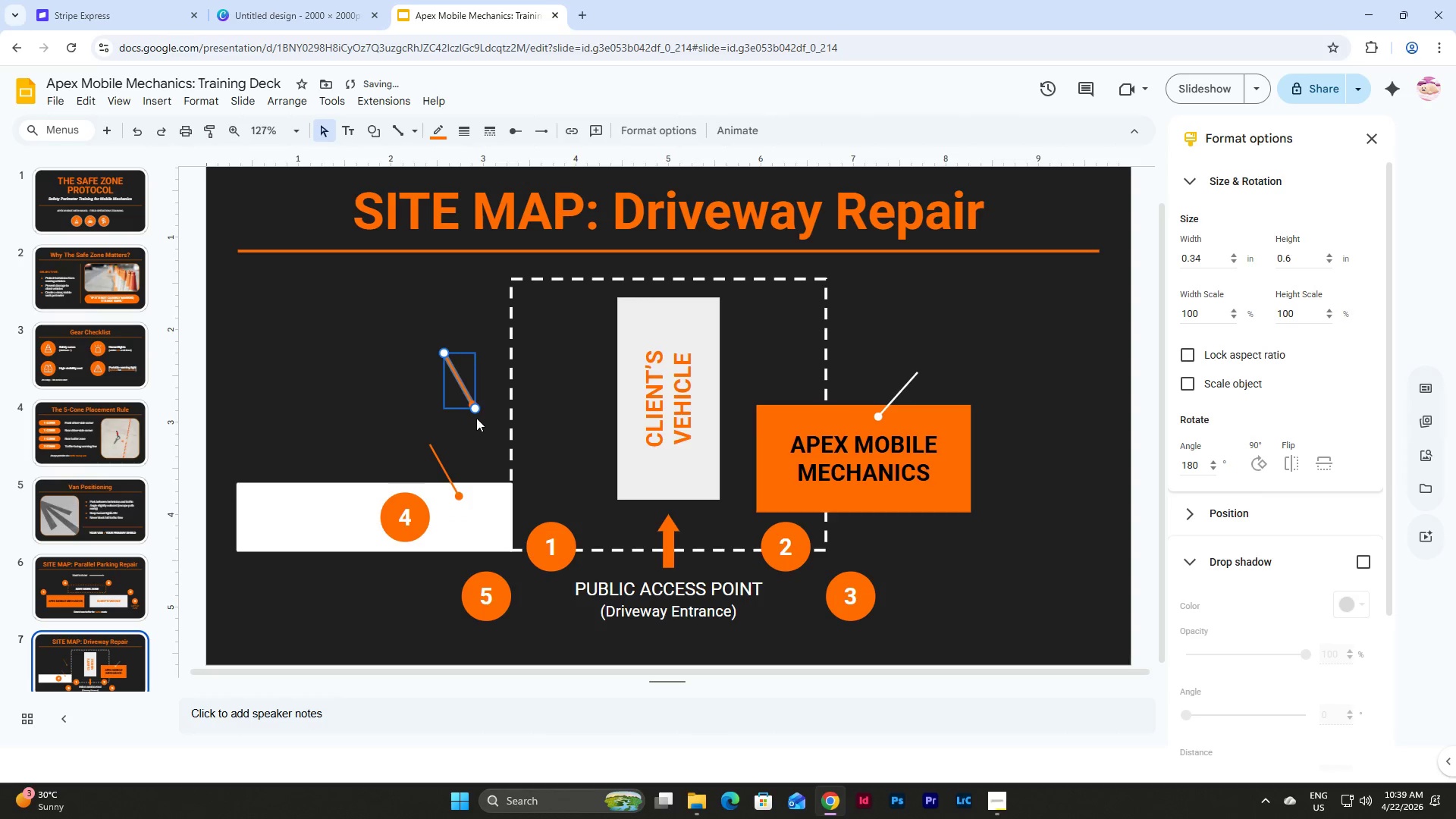 
left_click_drag(start_coordinate=[475, 411], to_coordinate=[535, 353])
 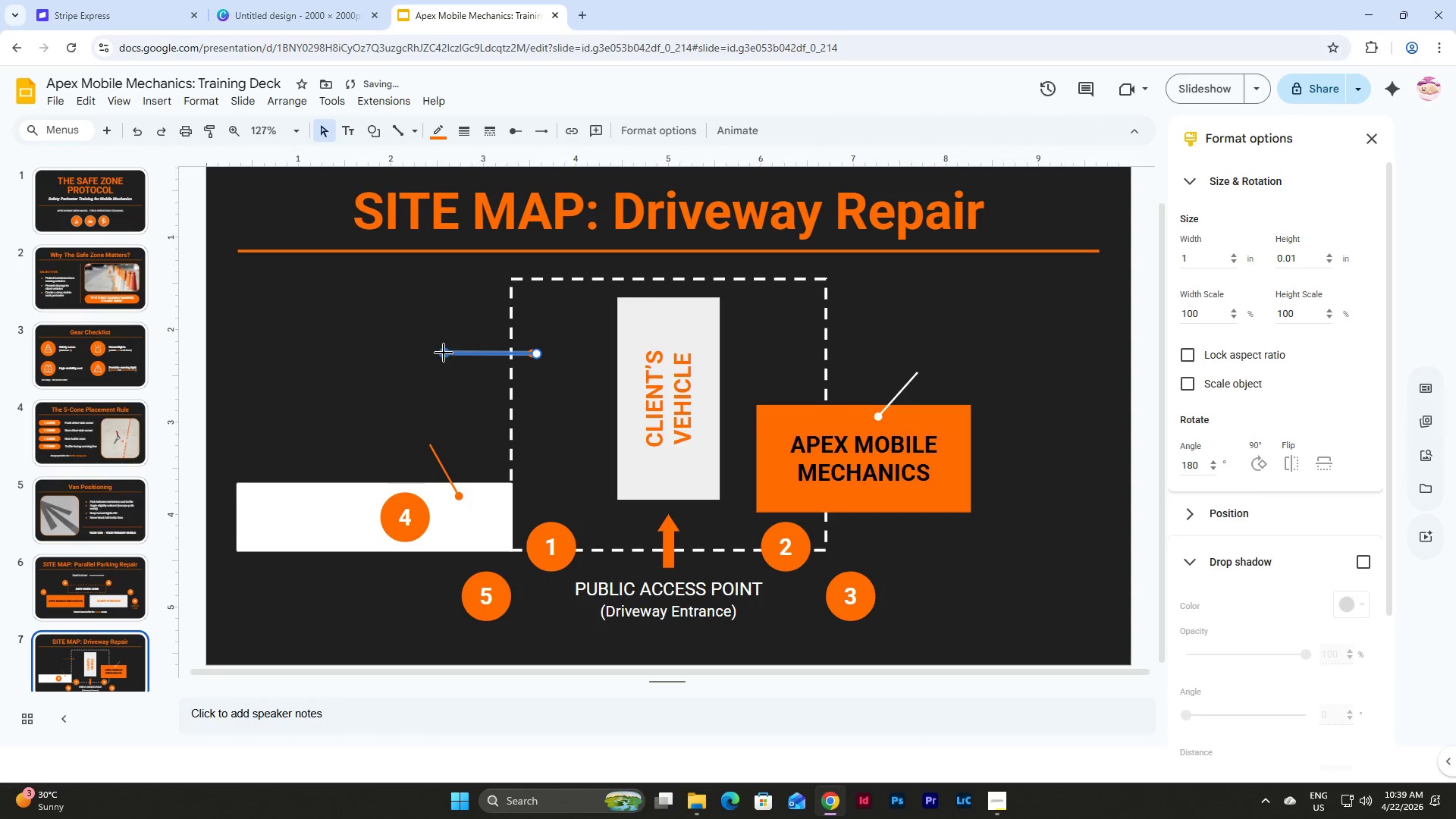 
left_click_drag(start_coordinate=[444, 353], to_coordinate=[442, 347])
 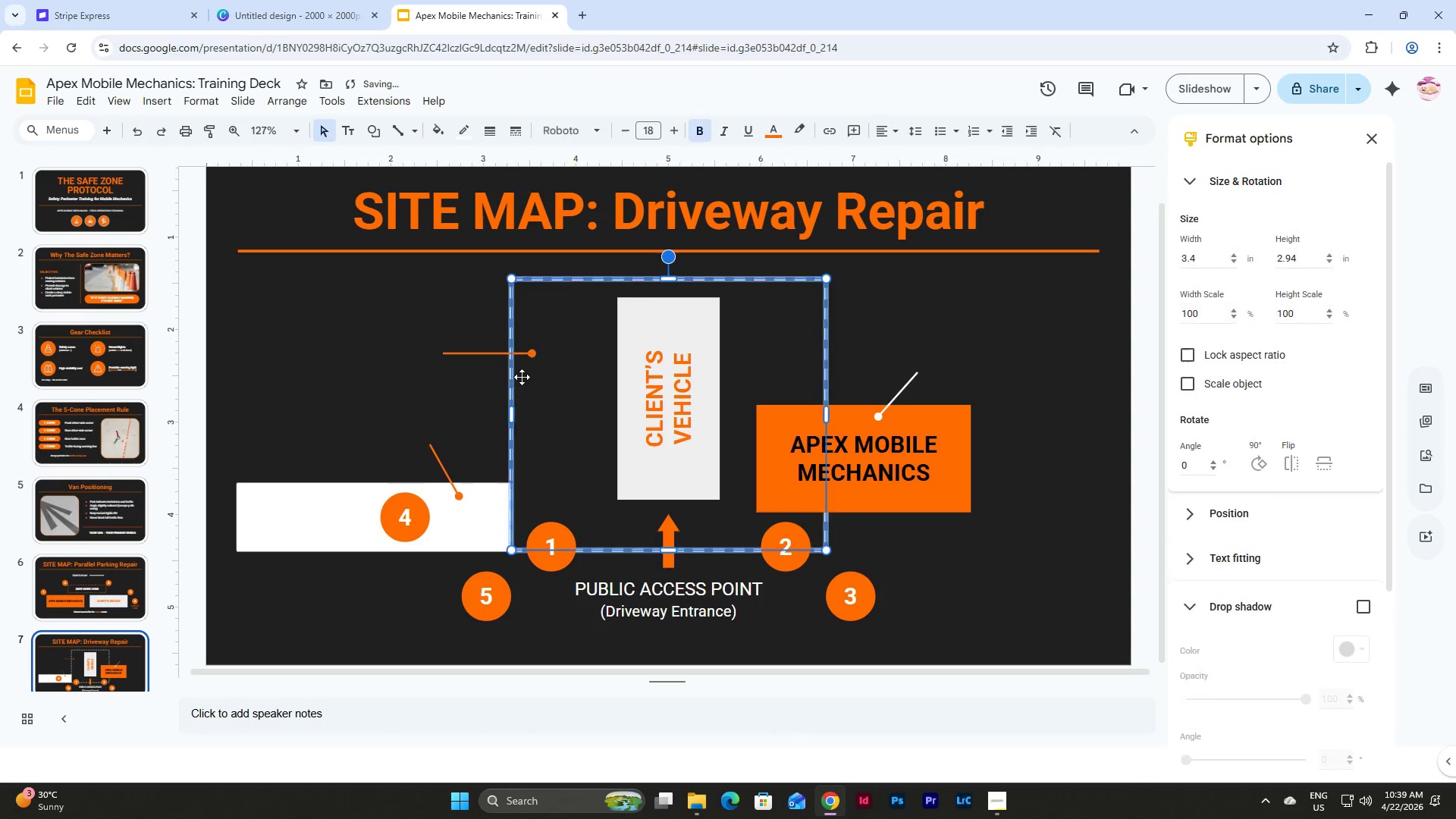 
hold_key(key=ShiftLeft, duration=1.94)
 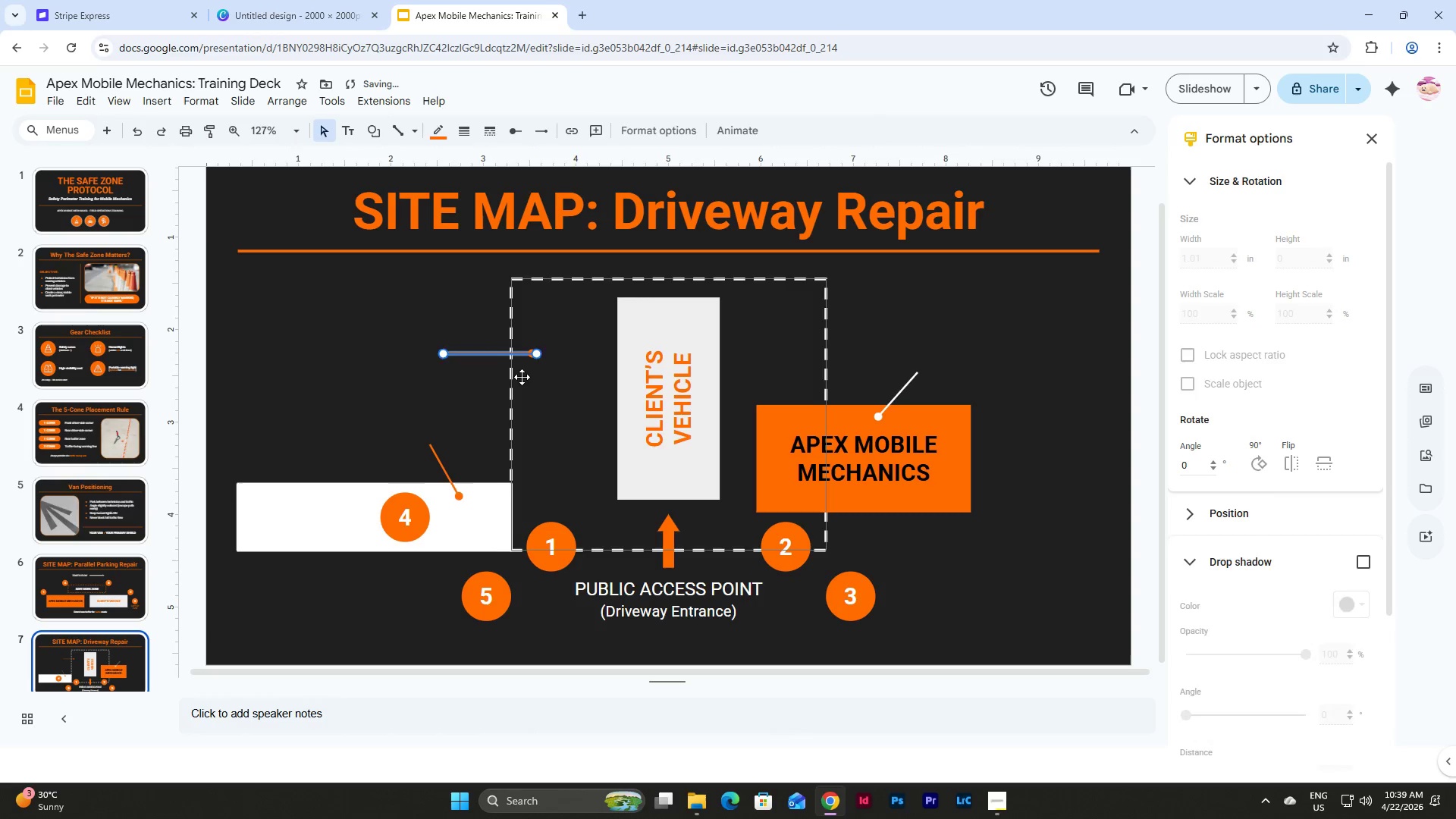 
left_click_drag(start_coordinate=[522, 377], to_coordinate=[451, 352])
 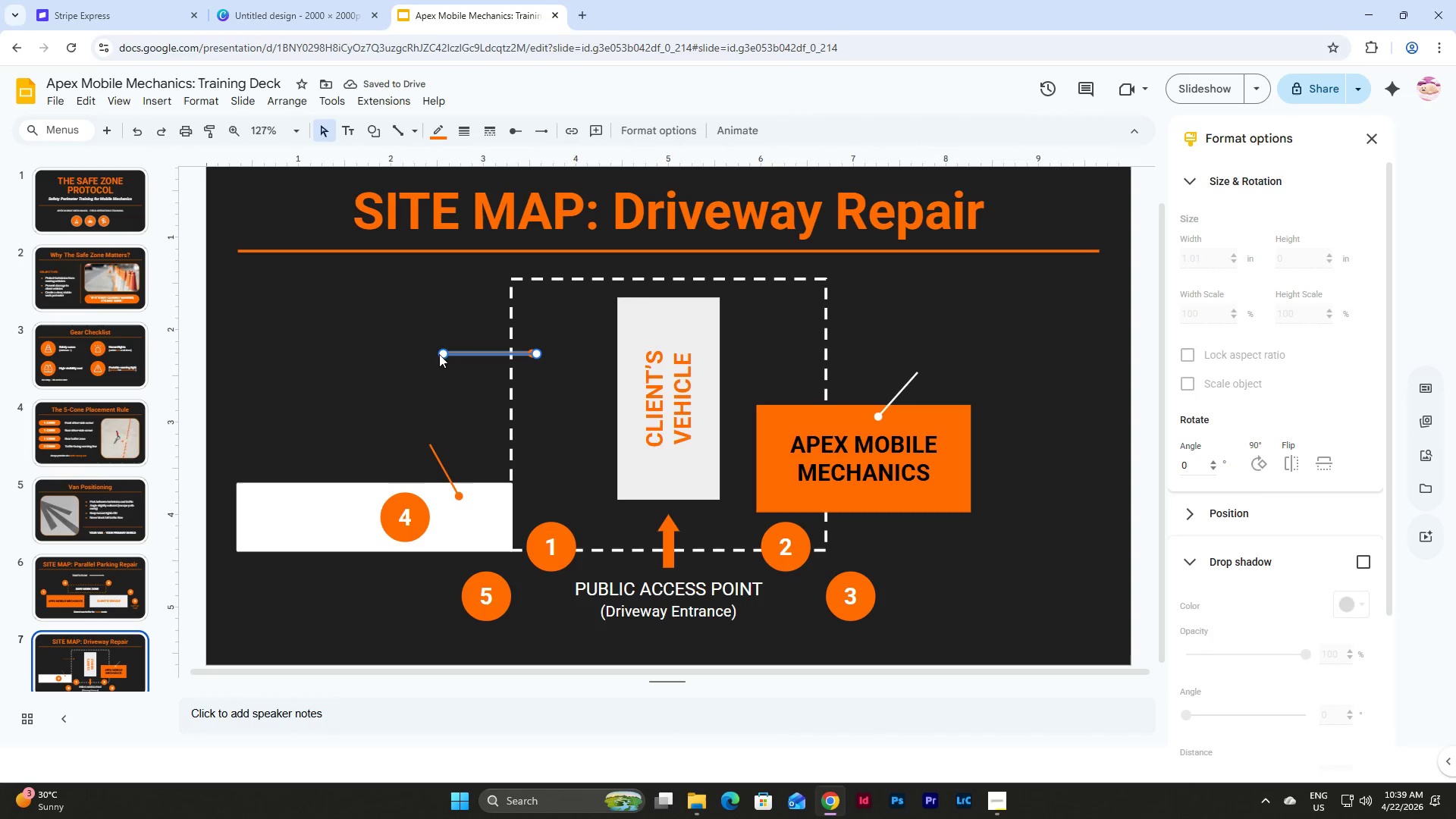 
left_click([451, 352])
 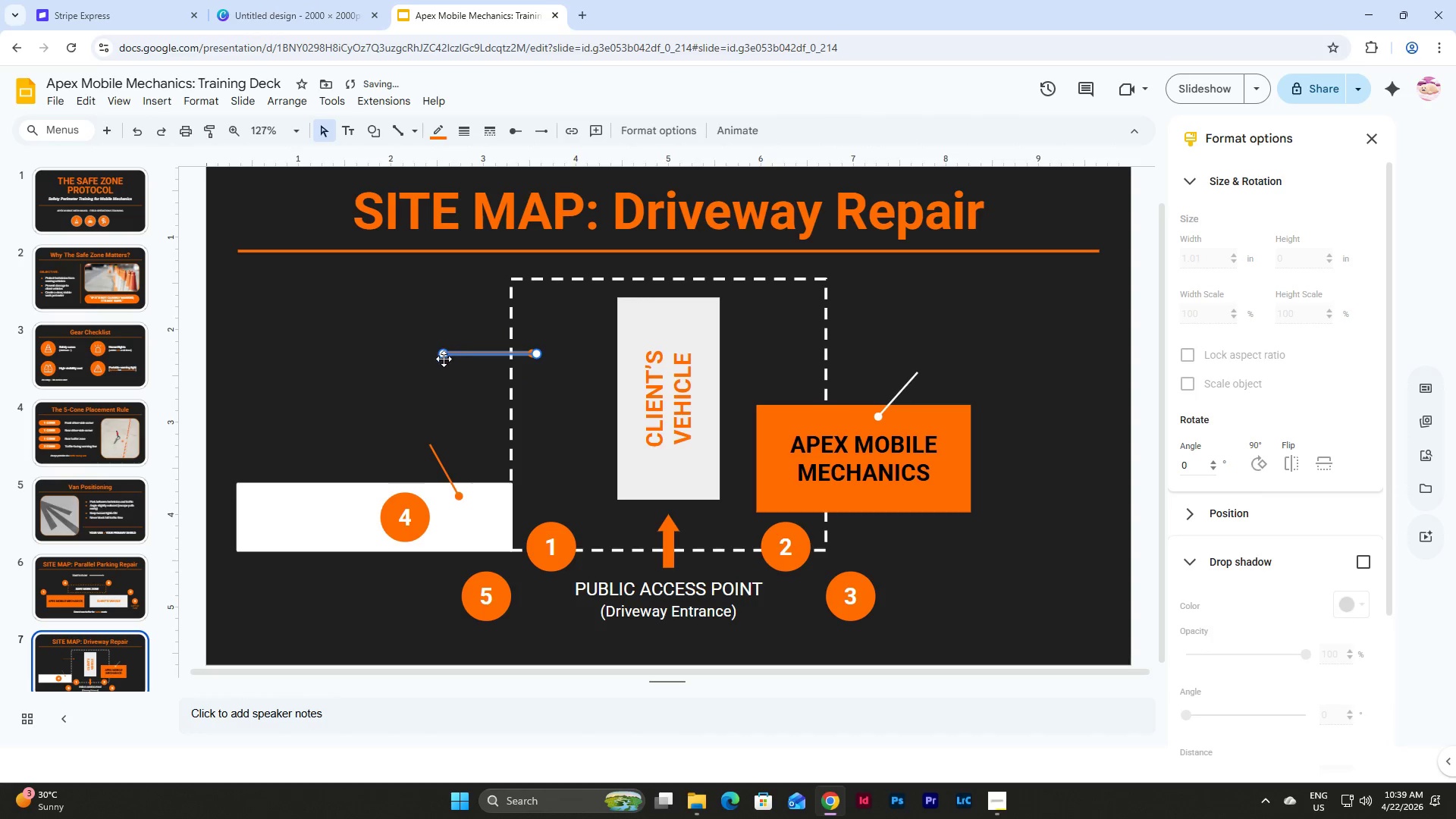 
hold_key(key=ShiftLeft, duration=2.45)
 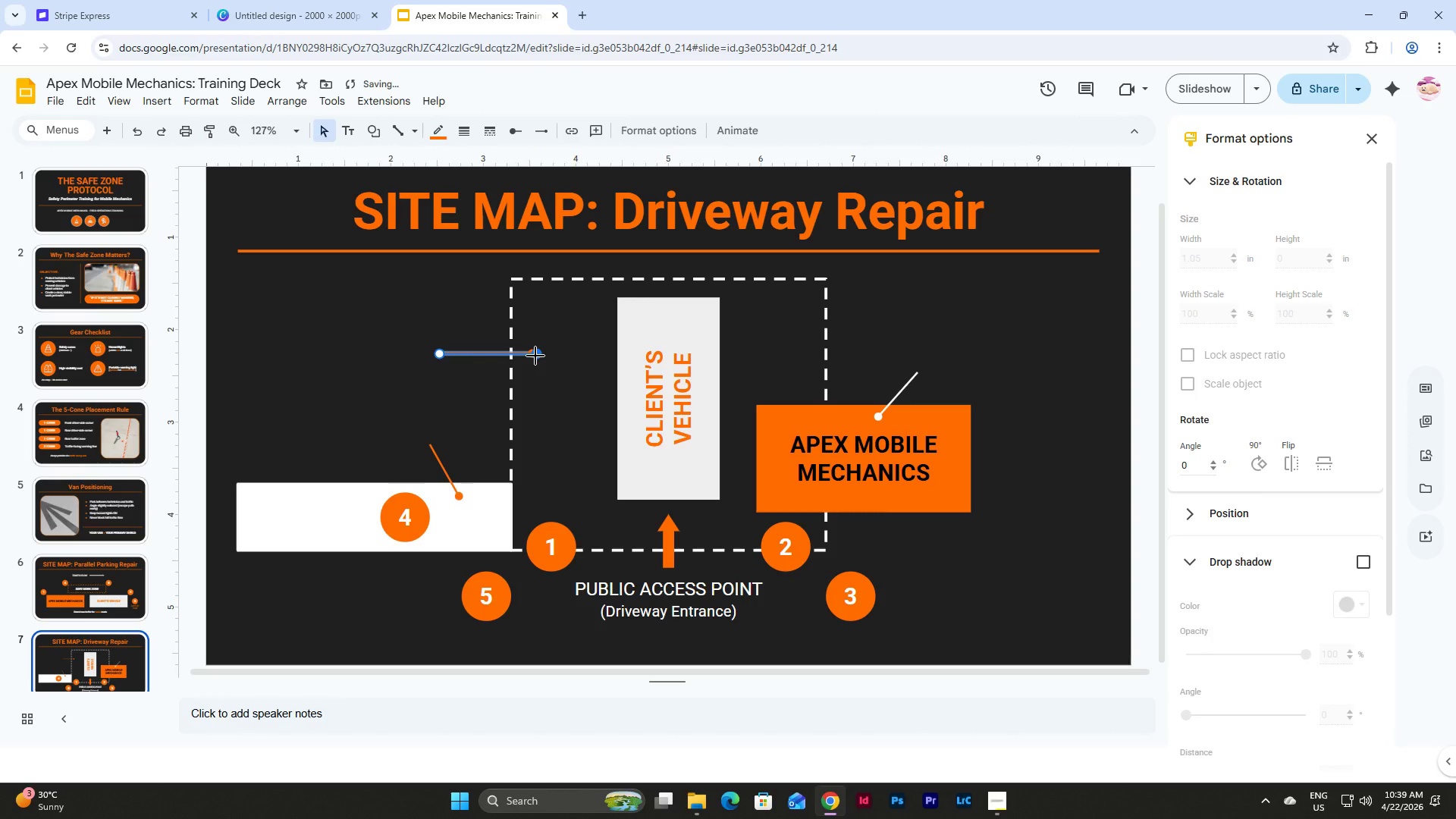 
hold_key(key=ShiftLeft, duration=2.61)
left_click_drag(start_coordinate=[535, 353], to_coordinate=[538, 358])
 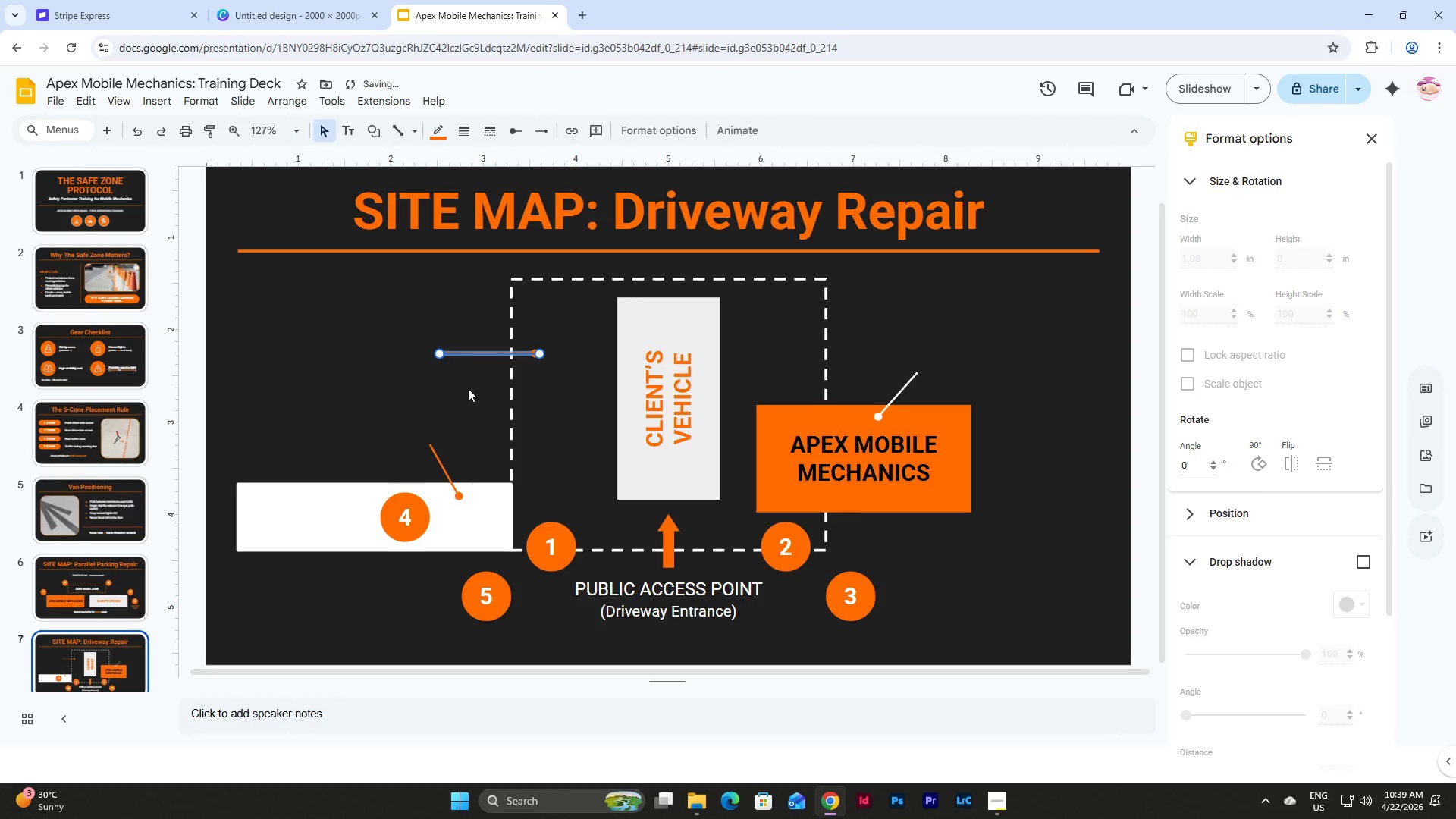 
left_click([468, 388])
 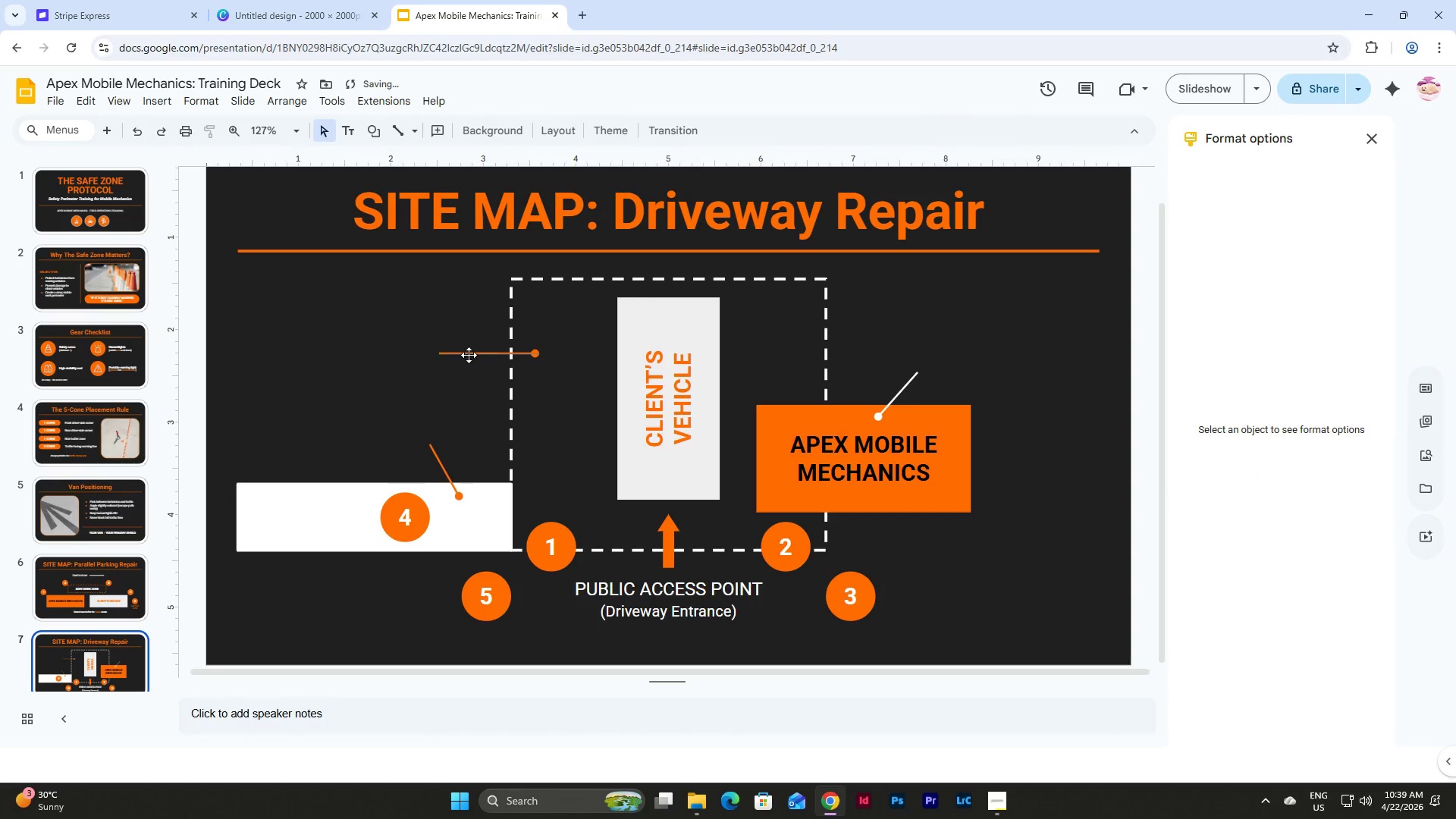 
left_click_drag(start_coordinate=[469, 355], to_coordinate=[472, 356])
 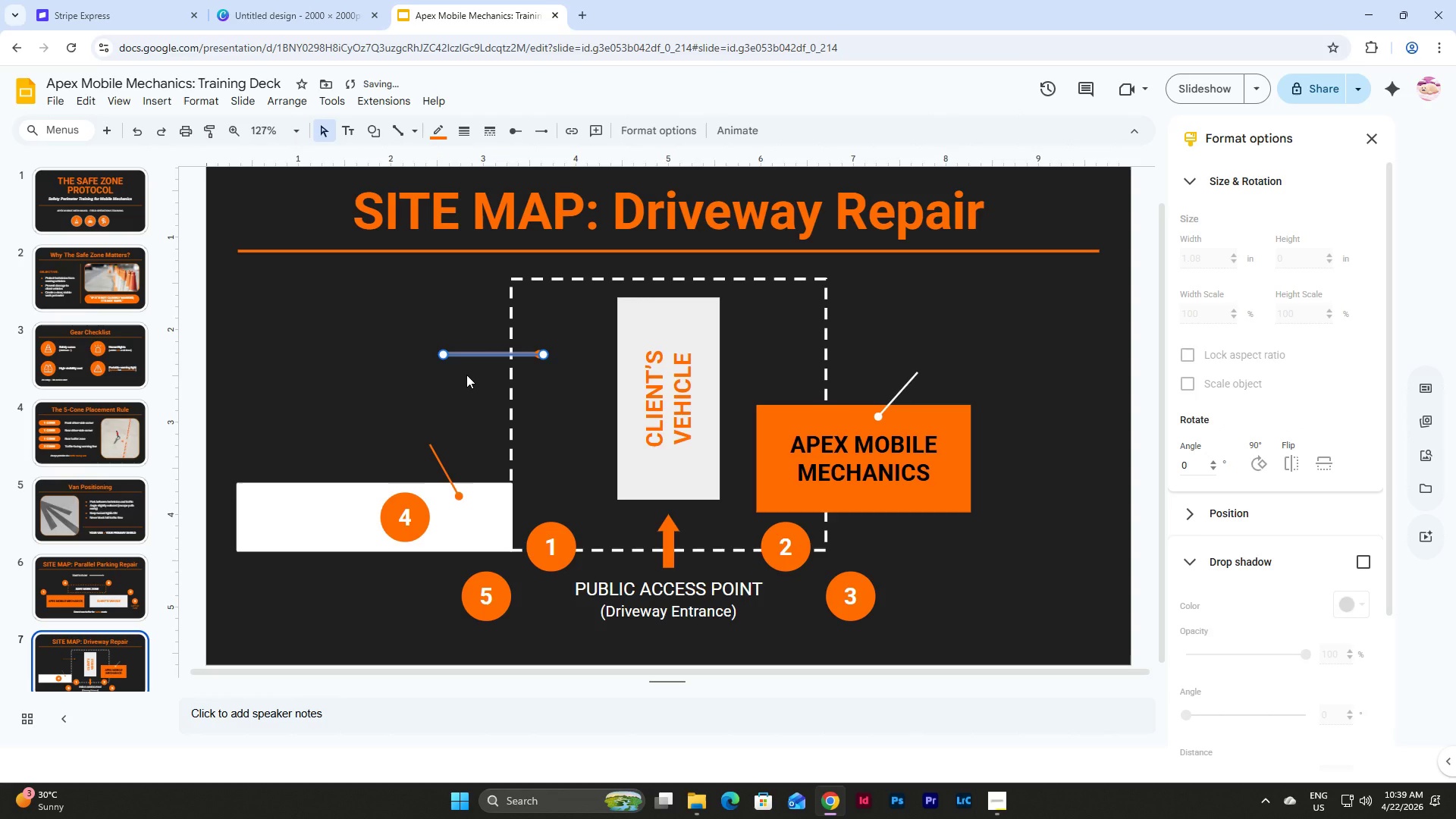 
left_click([466, 375])
 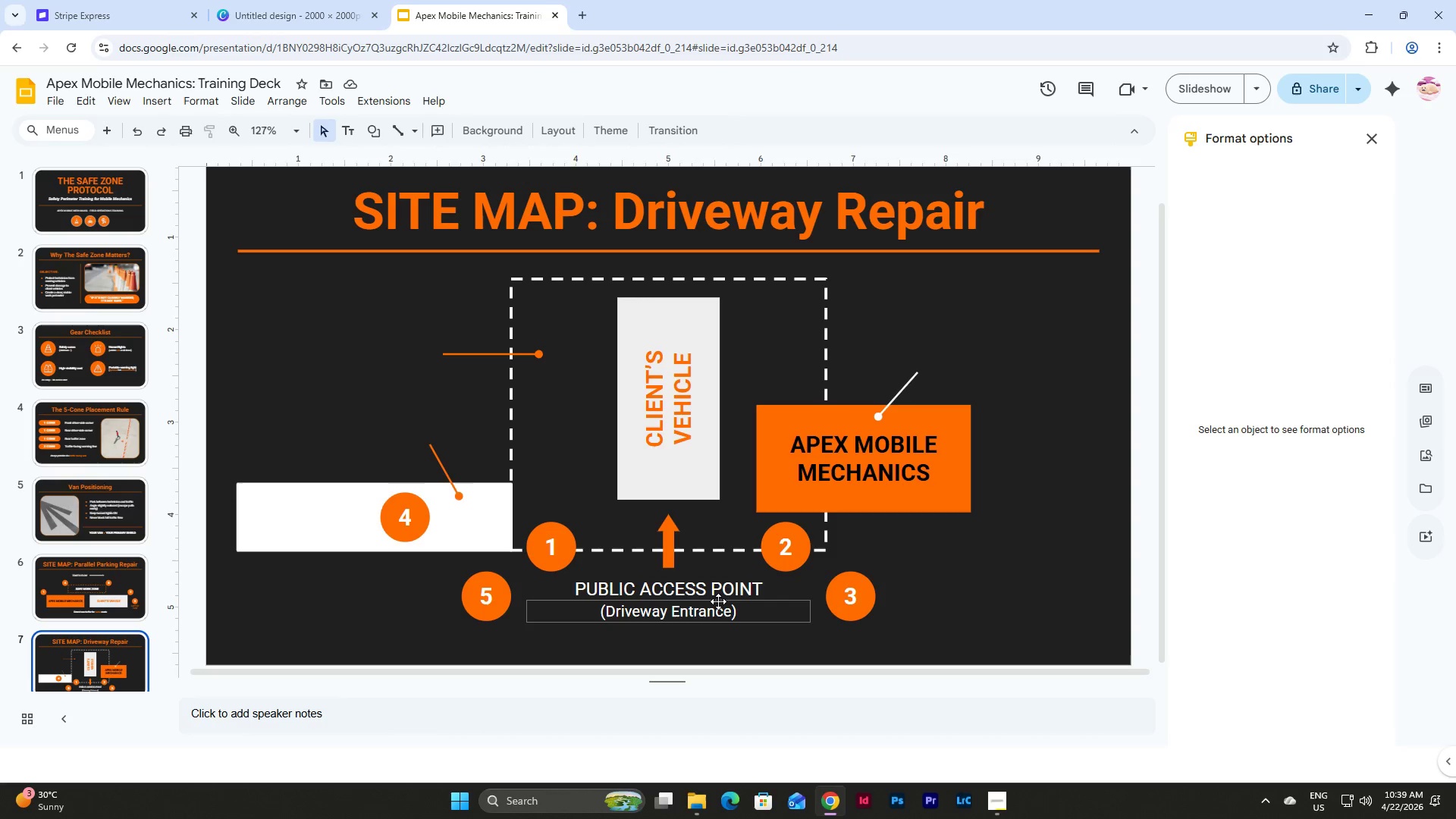 
scroll: coordinate [100, 555], scroll_direction: down, amount: 2.0
 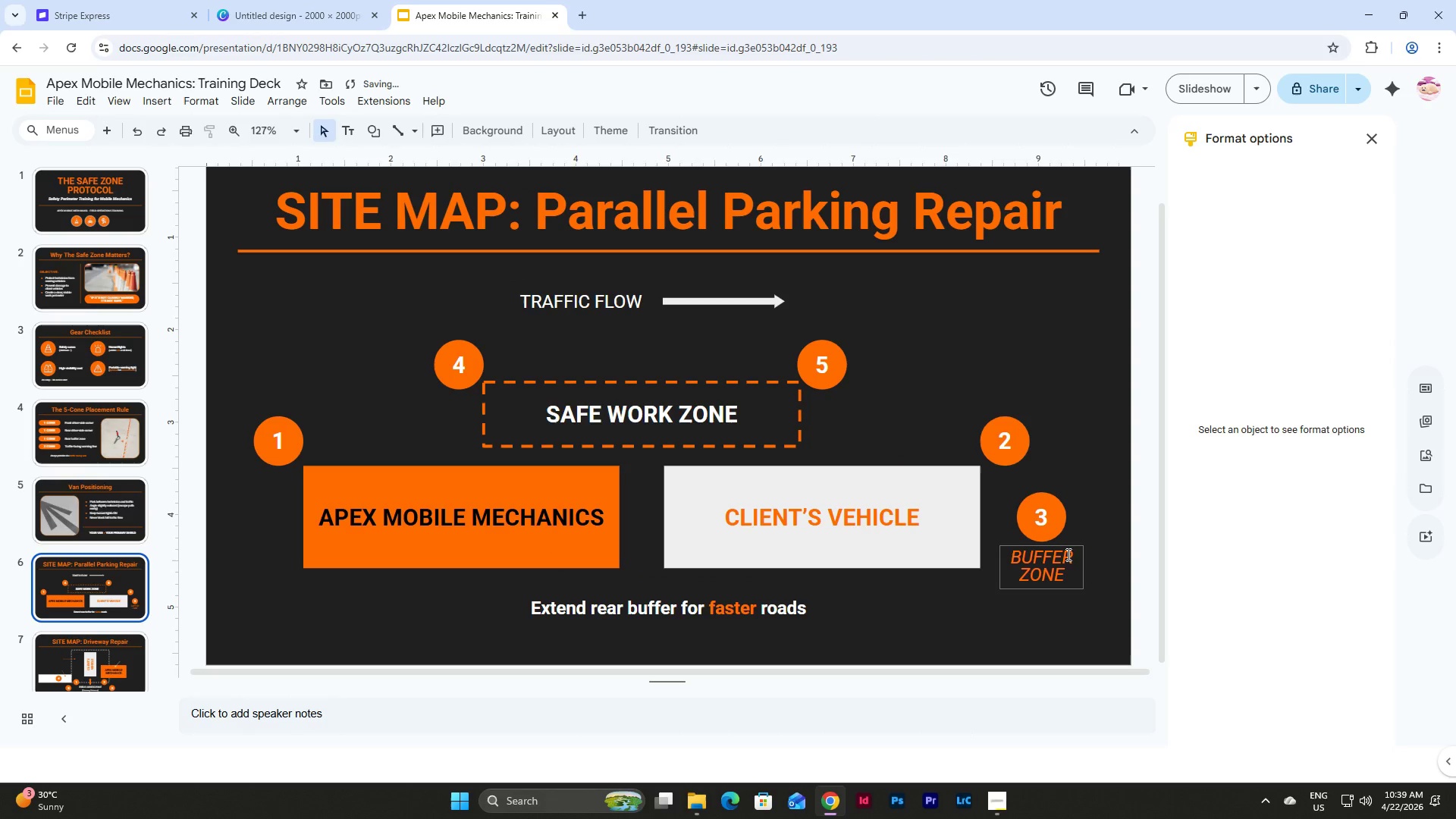 
left_click([1074, 548])
 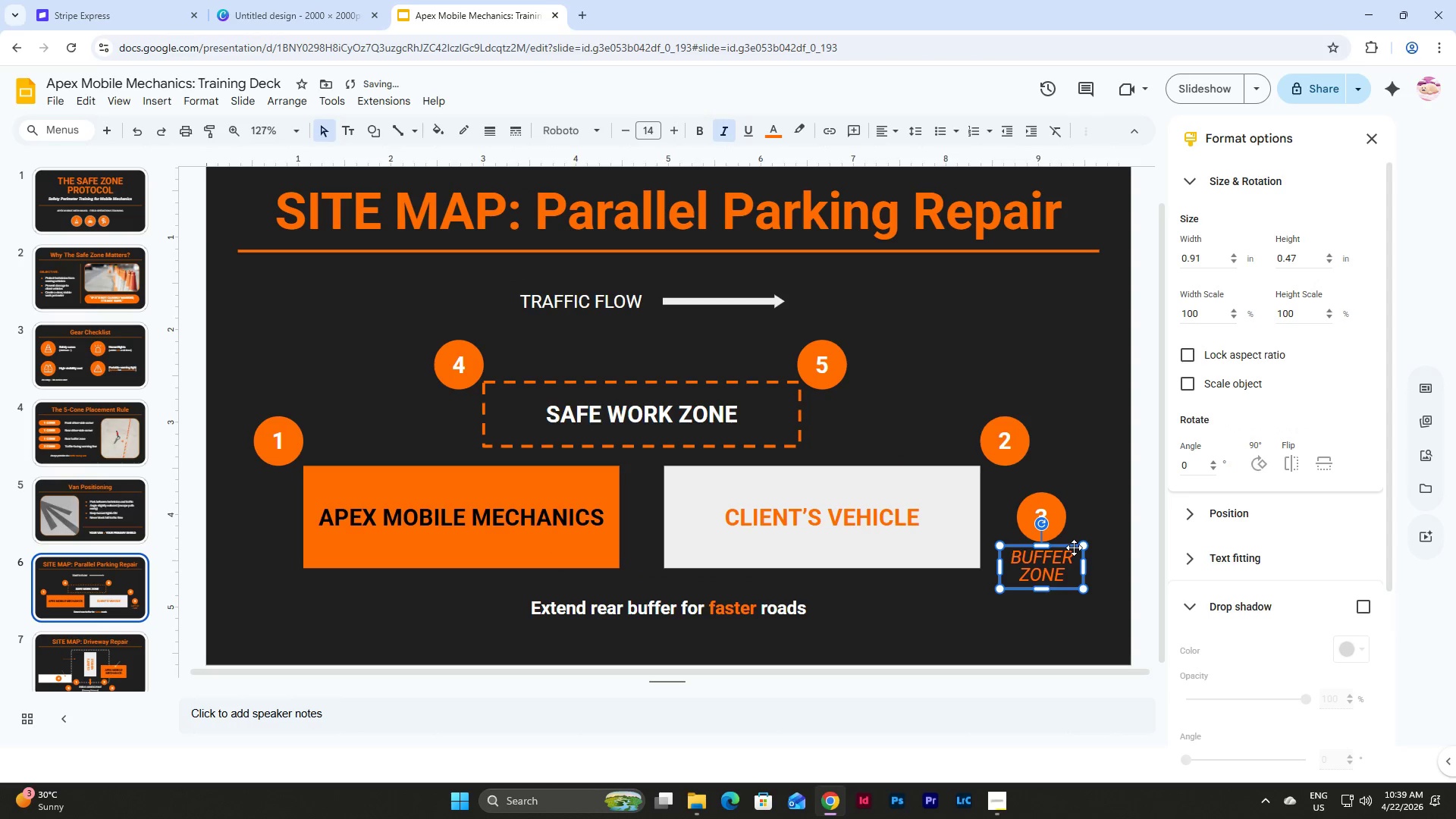 
key(Control+C)
 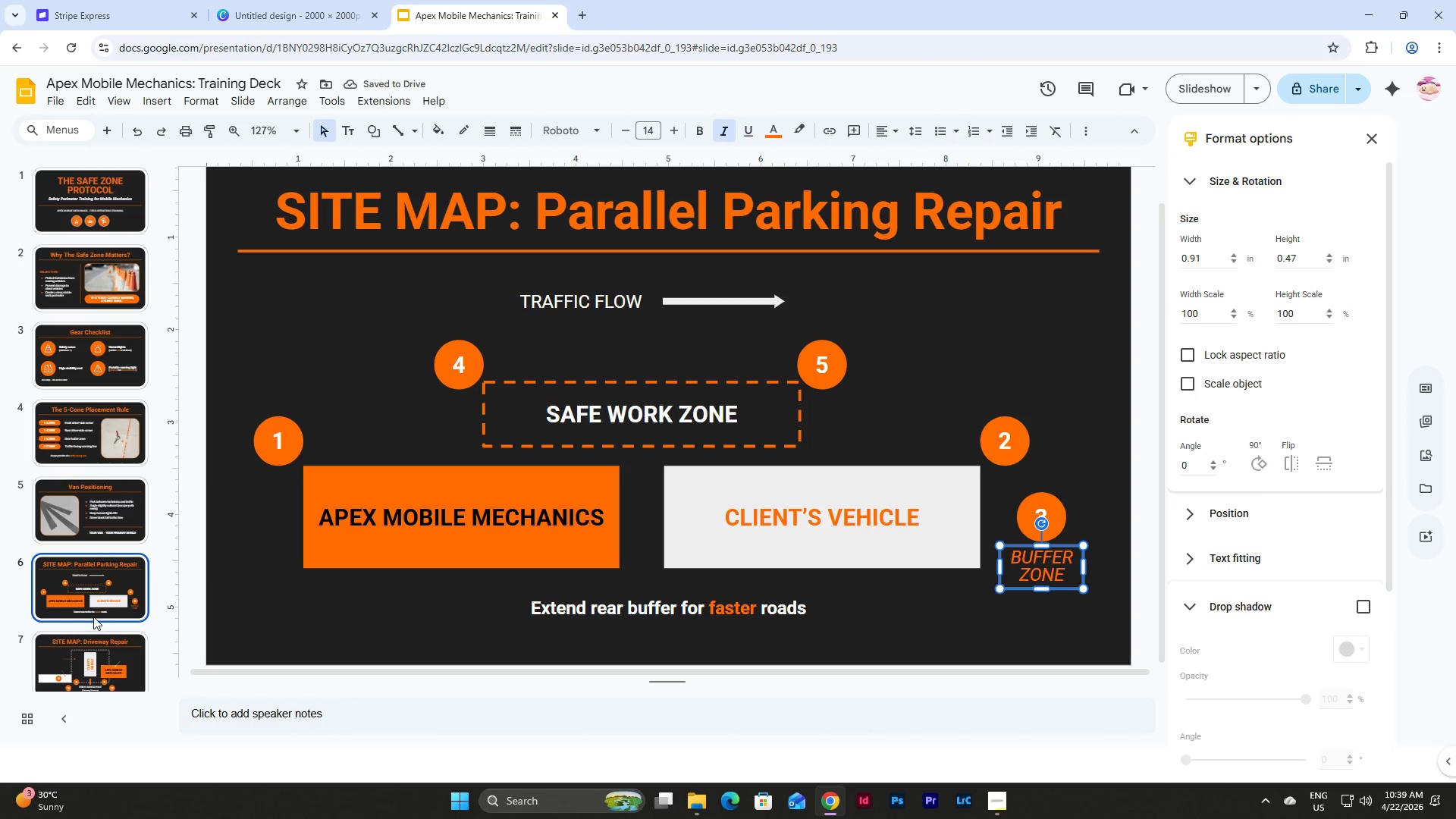 
left_click([108, 664])
 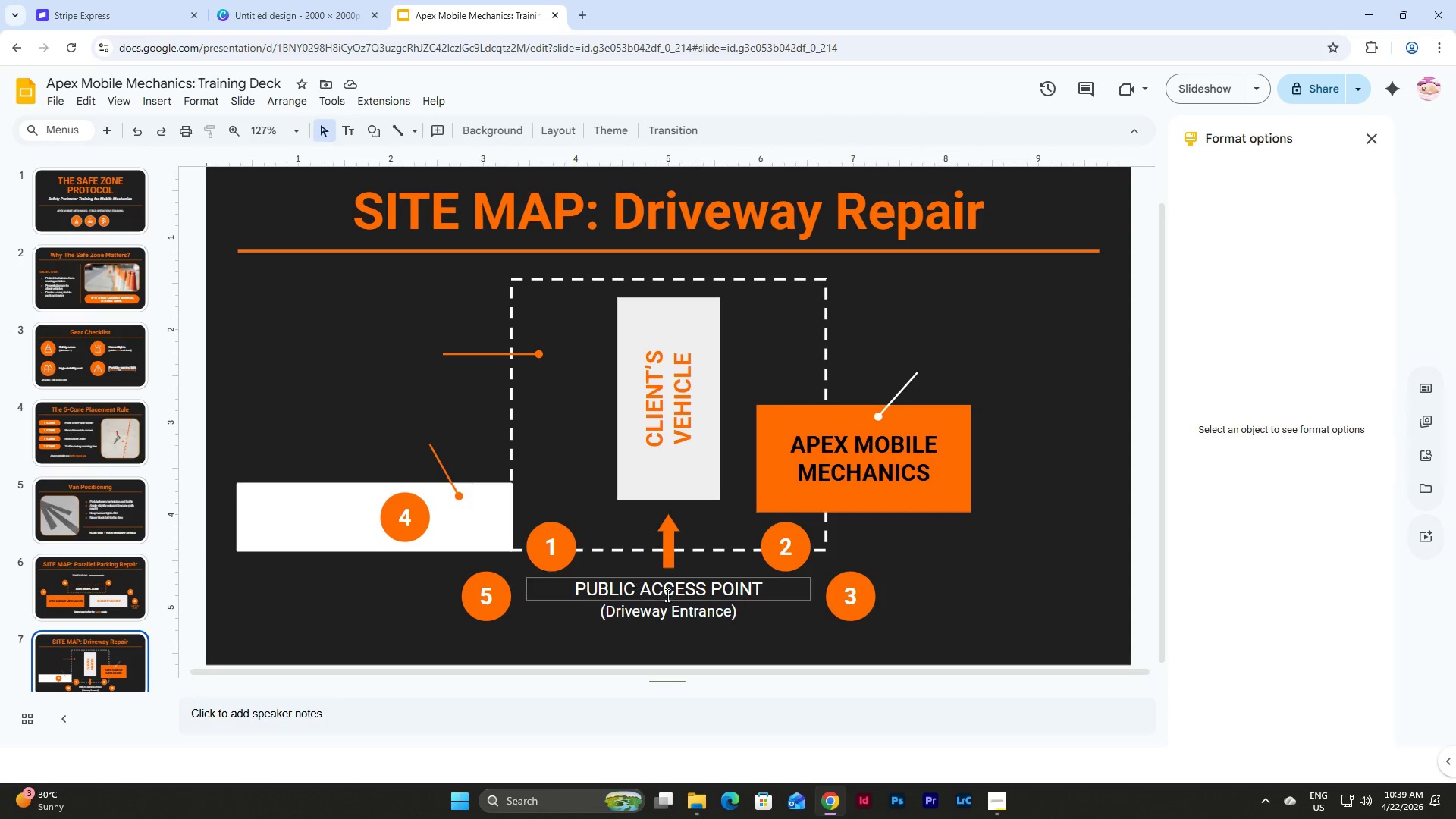 
left_click([729, 578])
 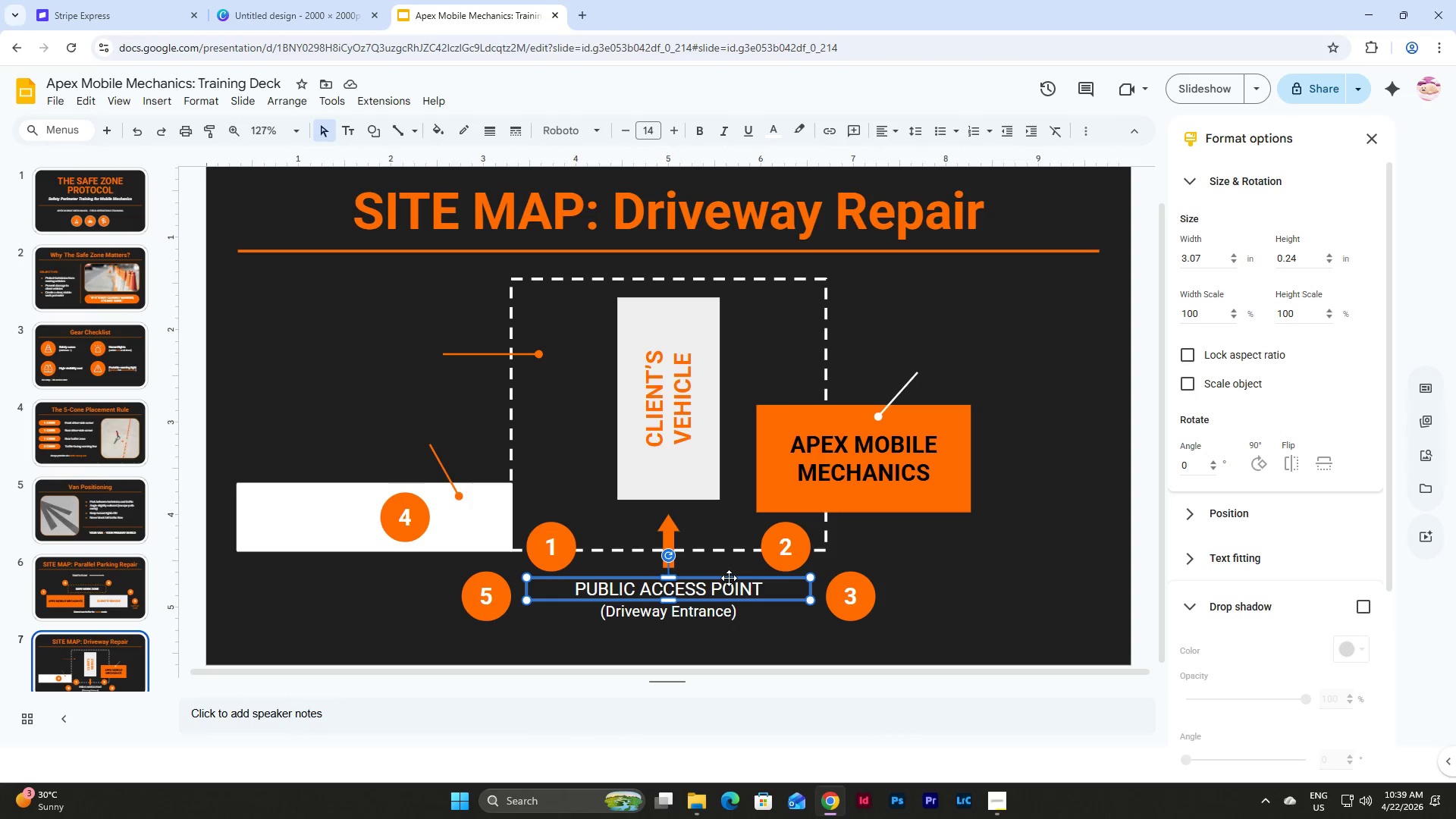 
key(Control+D)
 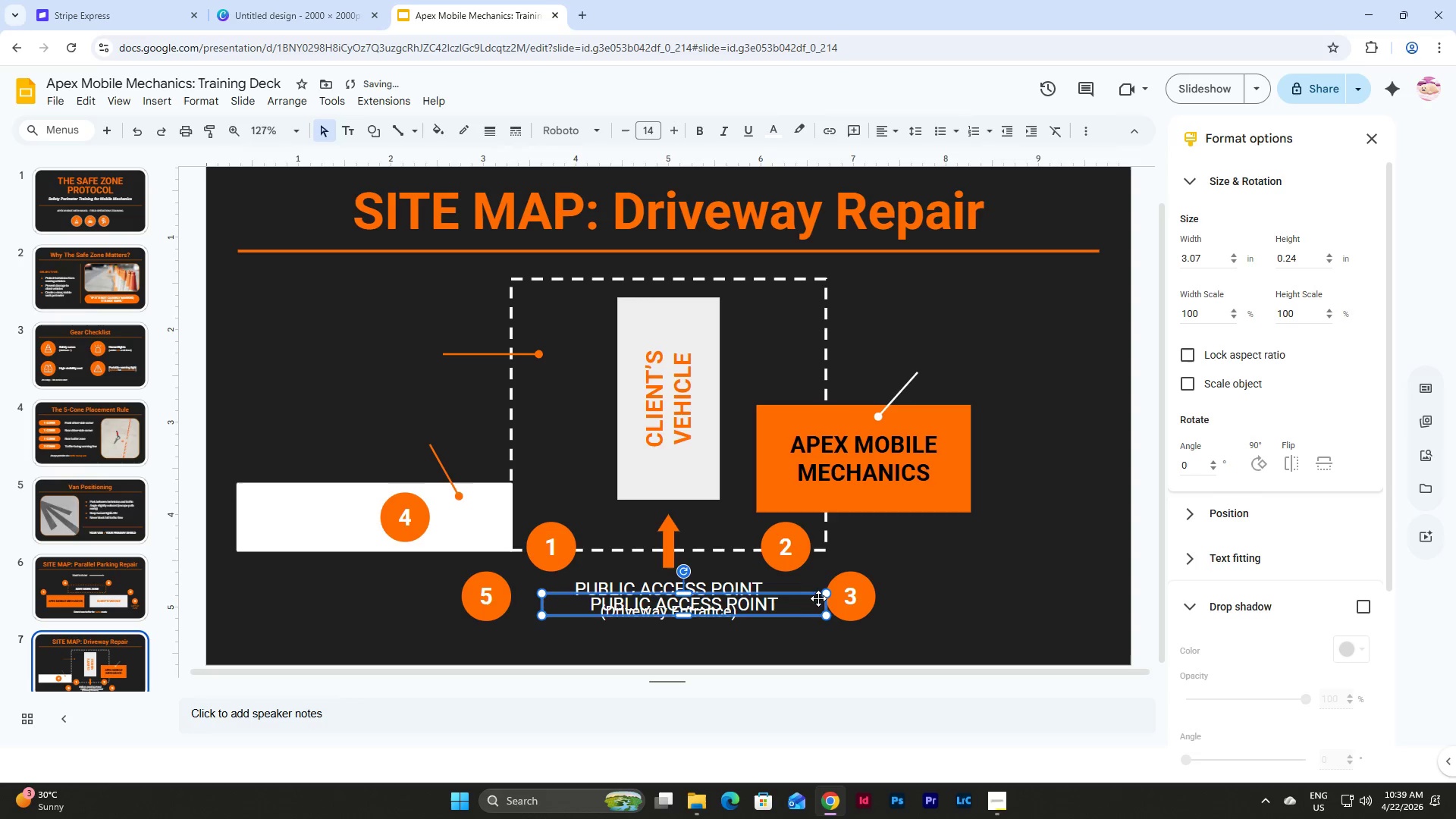 
left_click_drag(start_coordinate=[811, 595], to_coordinate=[1095, 343])
 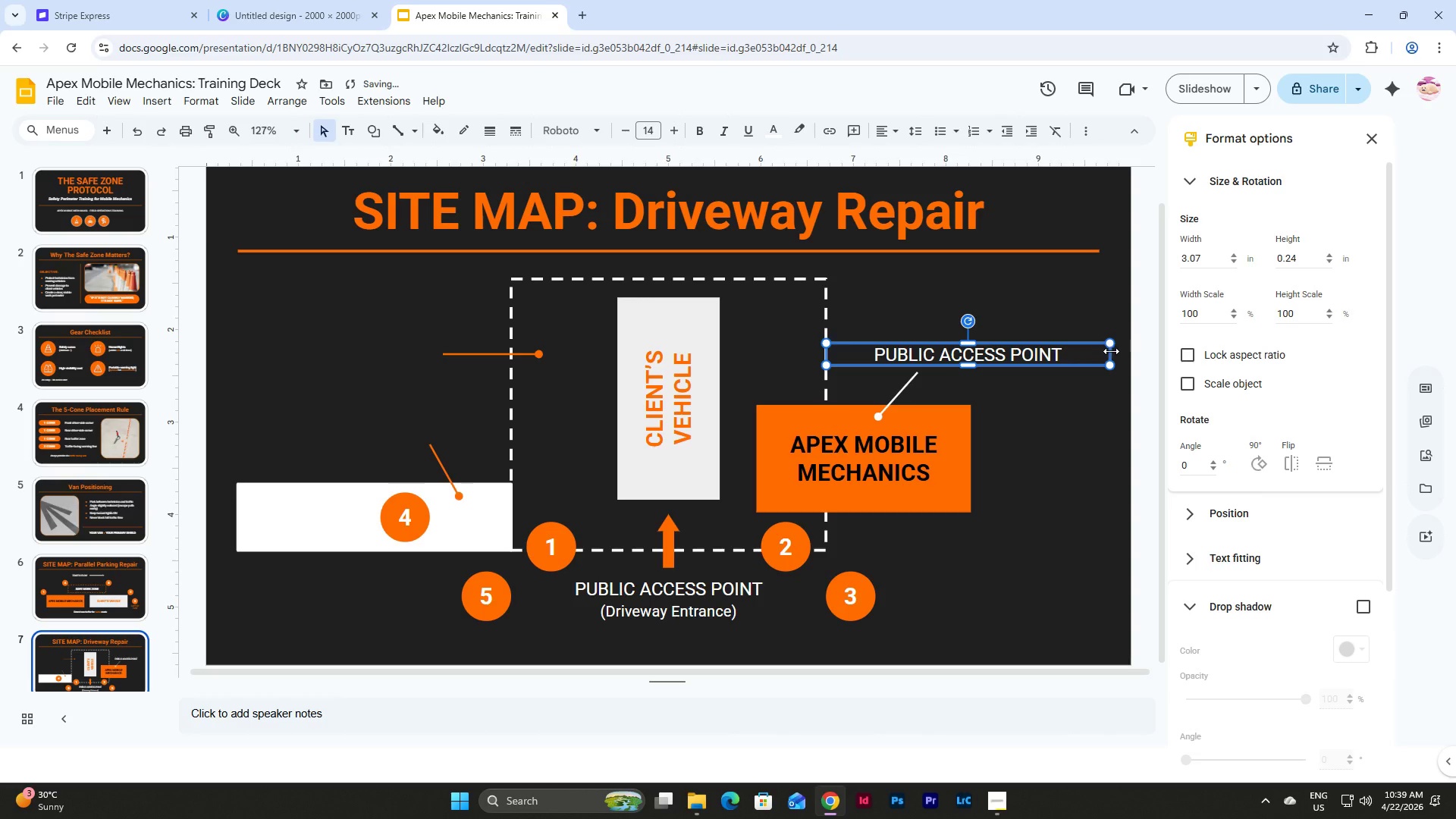 
left_click_drag(start_coordinate=[1111, 352], to_coordinate=[1021, 347])
 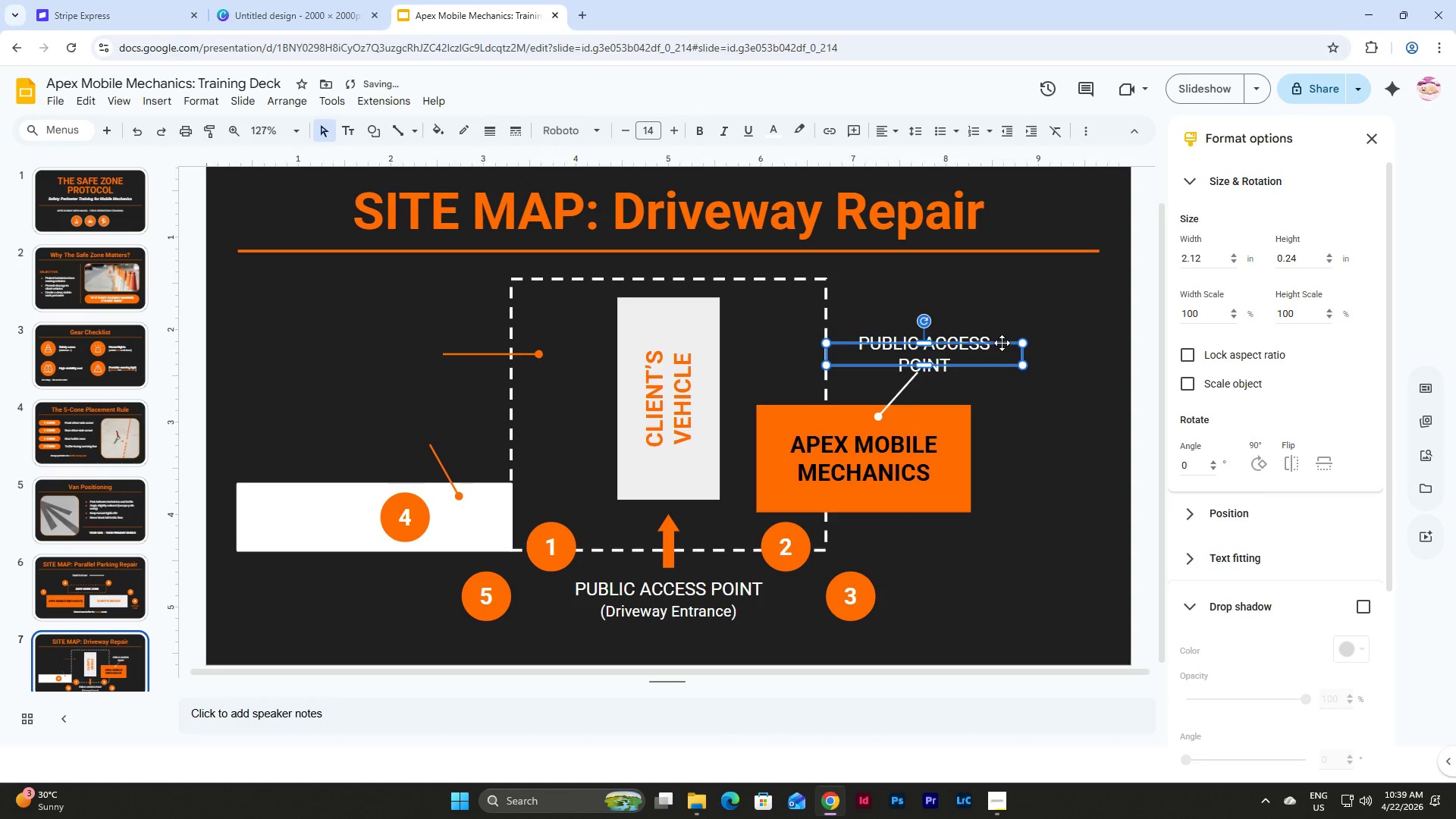 
left_click_drag(start_coordinate=[1002, 343], to_coordinate=[1068, 336])
 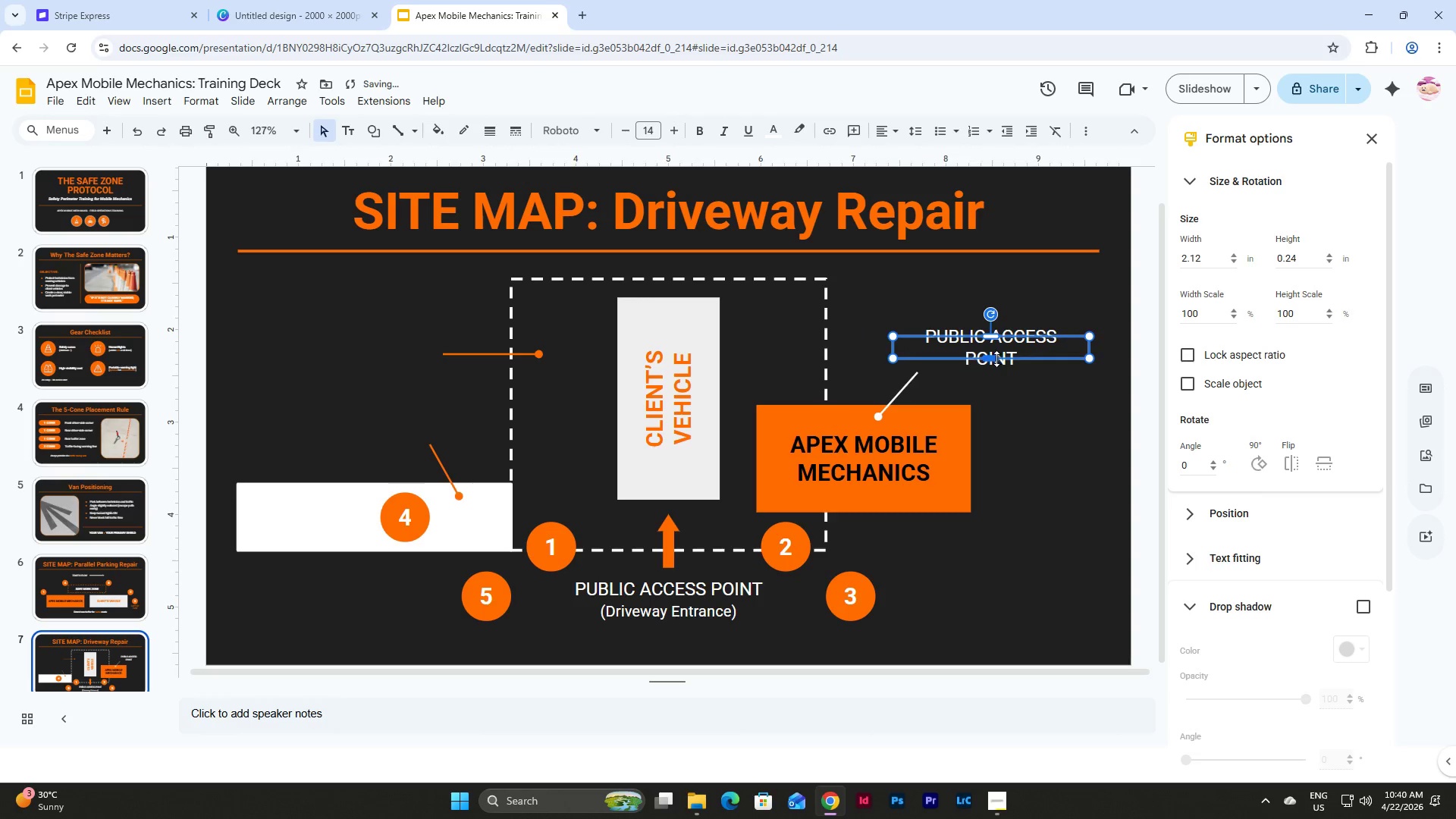 
left_click_drag(start_coordinate=[995, 359], to_coordinate=[998, 381])
 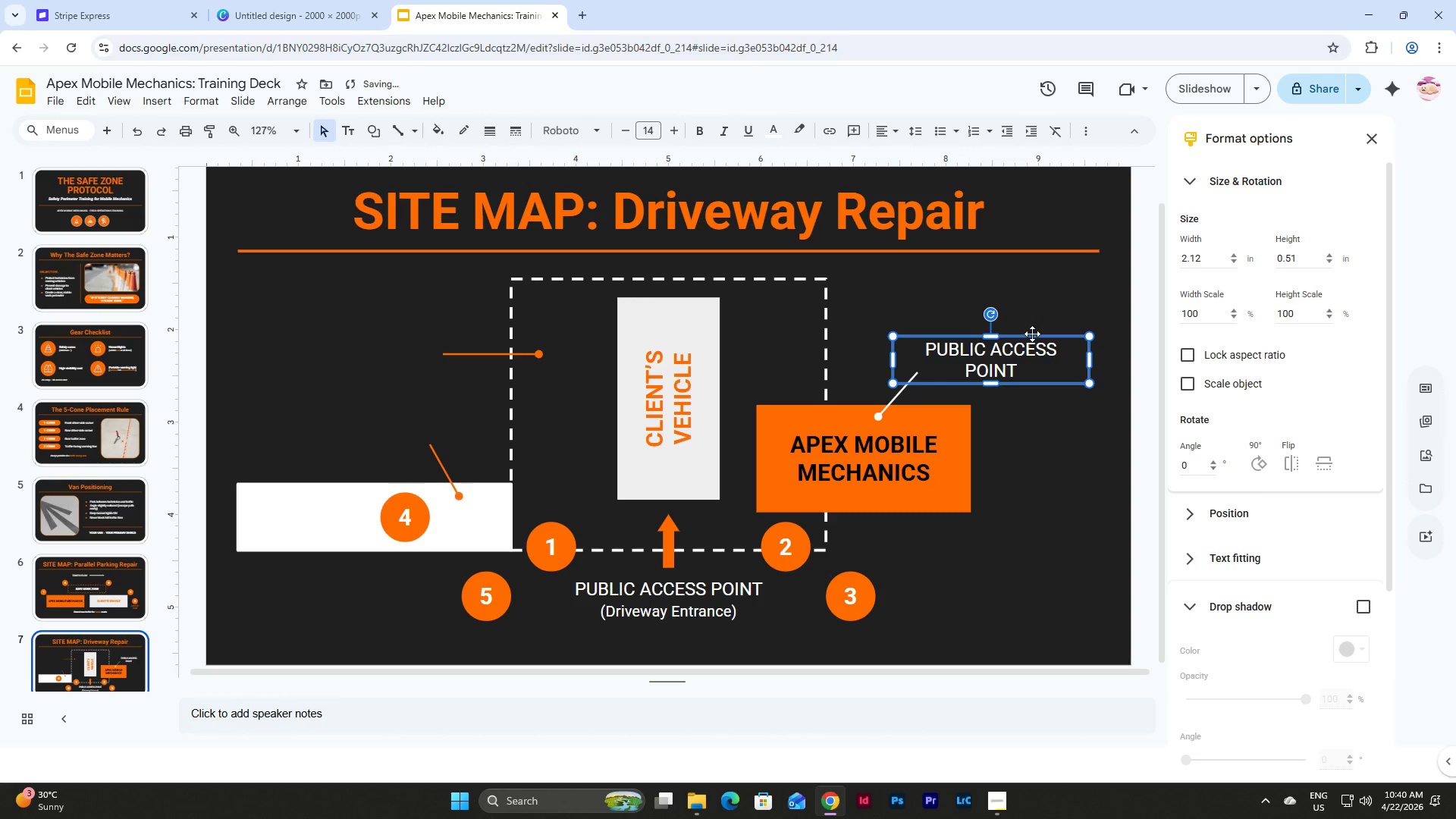 
left_click_drag(start_coordinate=[1032, 334], to_coordinate=[1032, 329])
 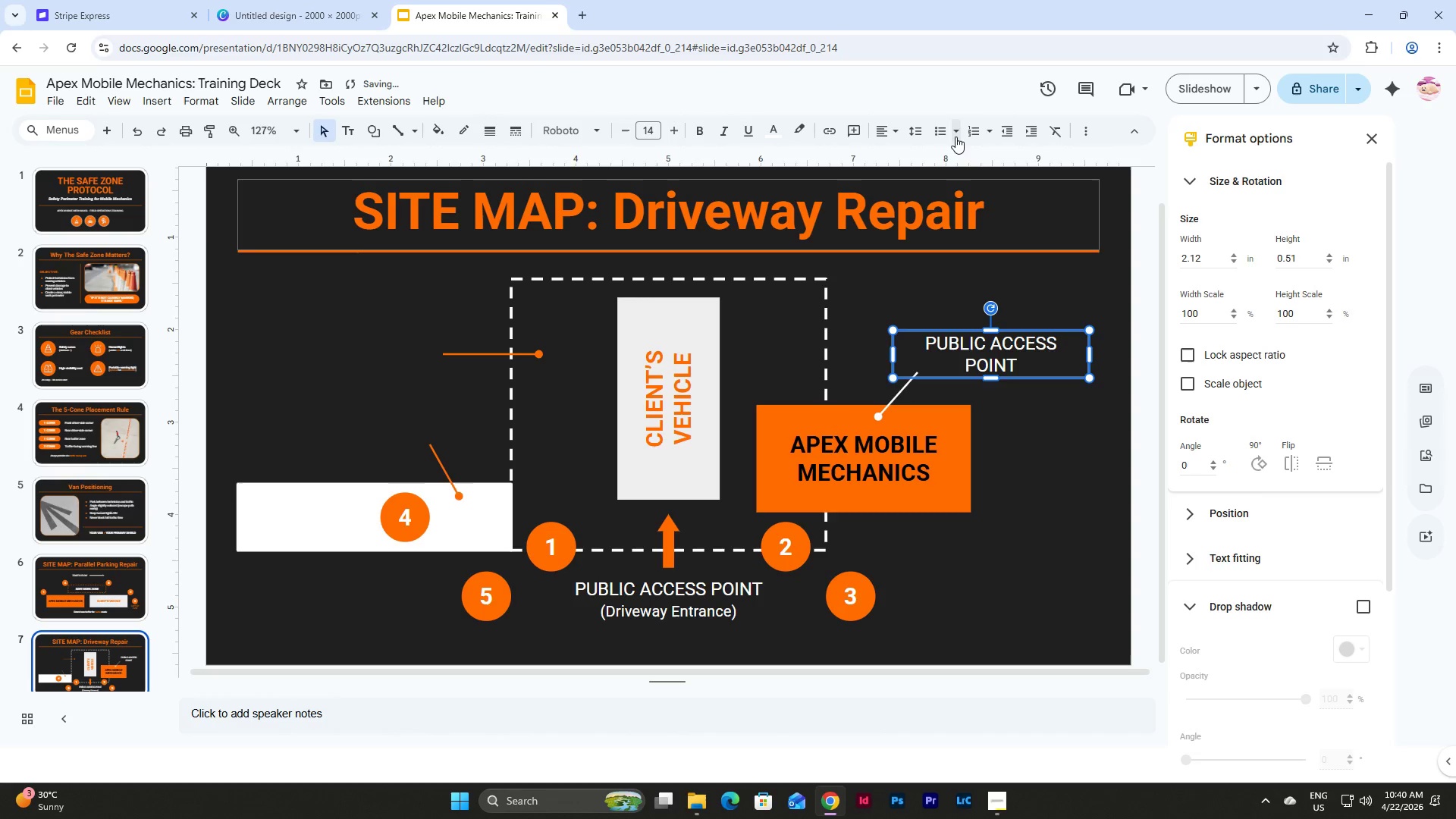 
left_click([911, 130])
 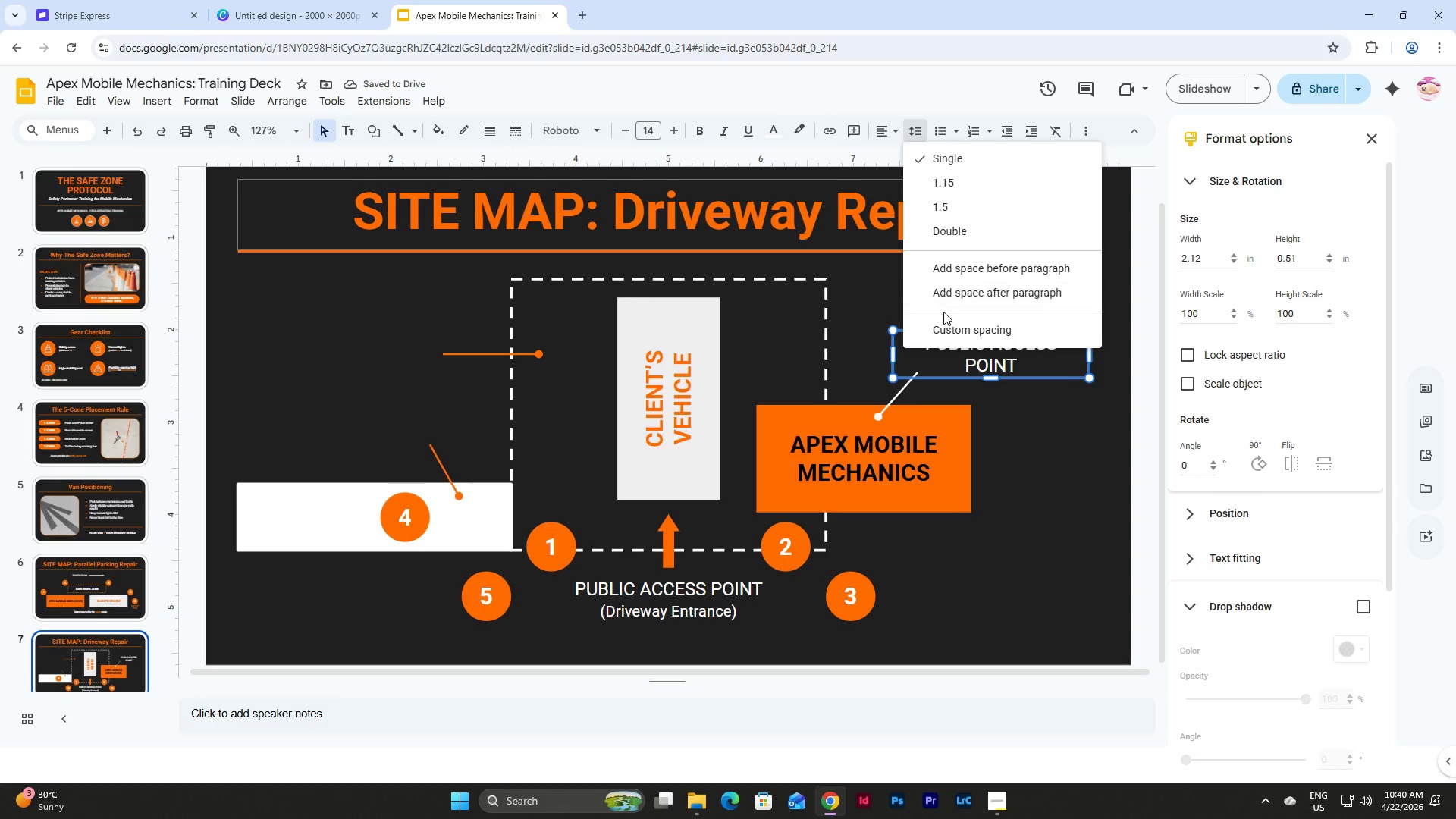 
left_click([945, 329])
 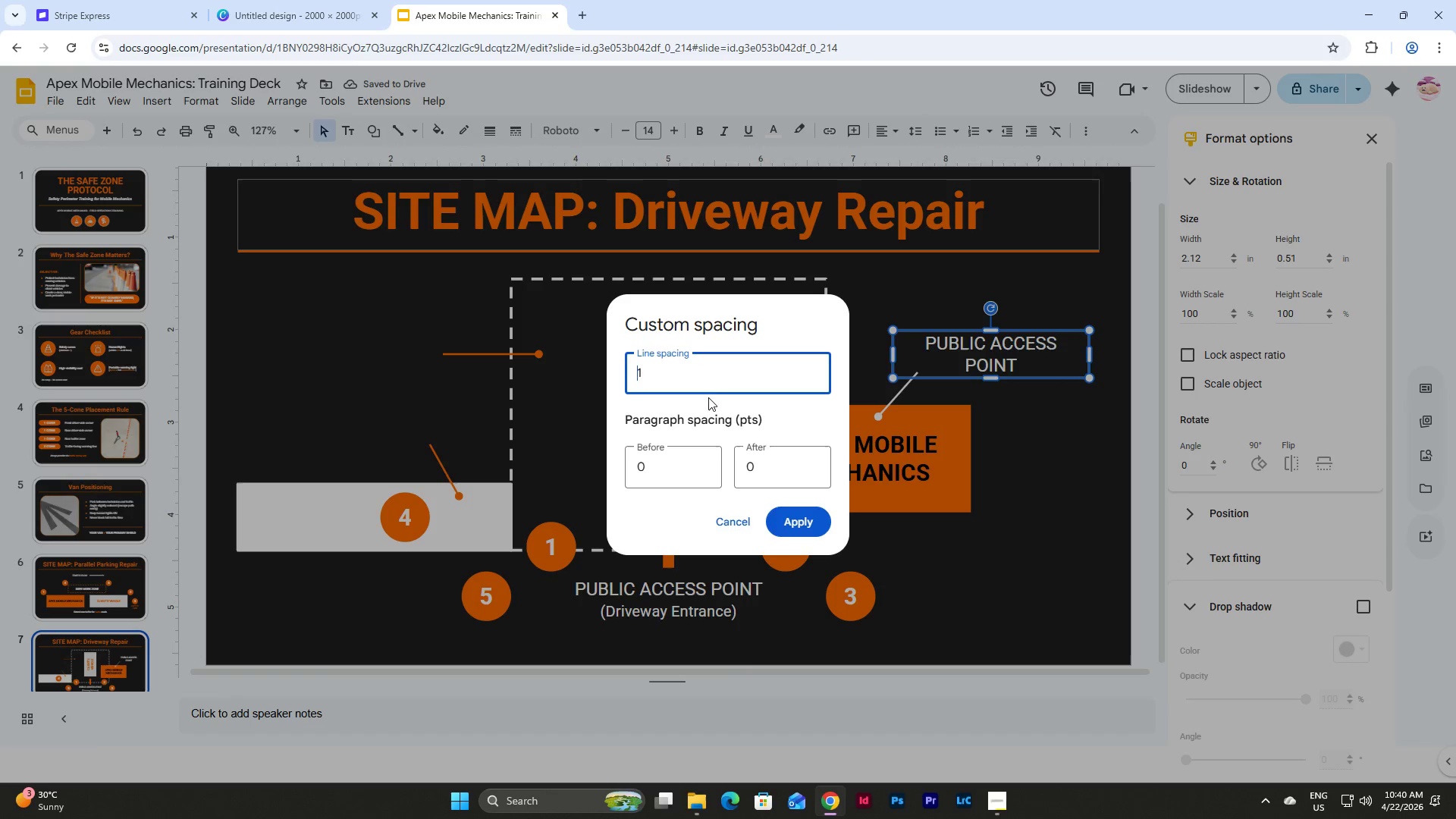 
left_click_drag(start_coordinate=[687, 376], to_coordinate=[585, 375])
 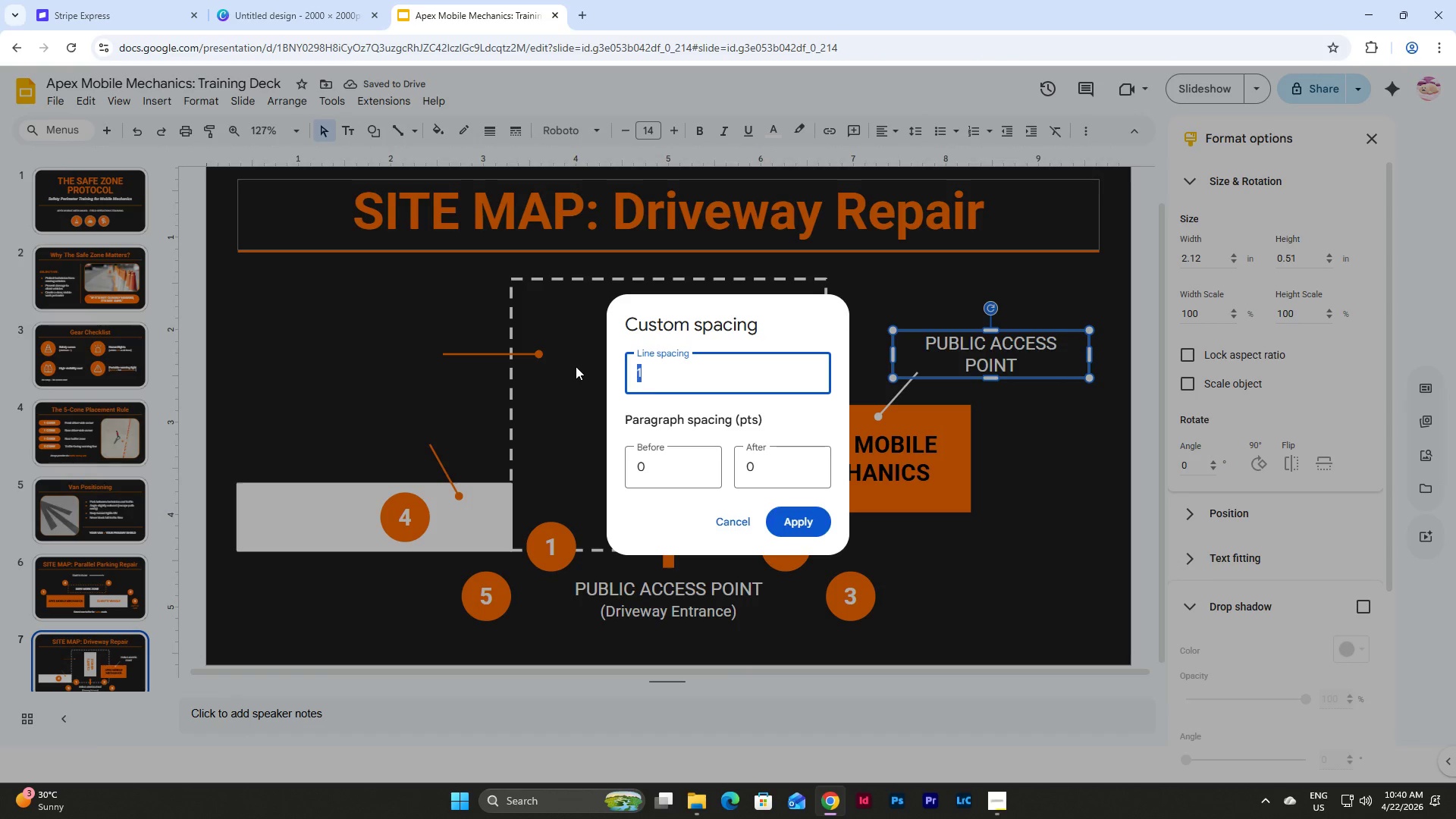 
key(Numpad0)
 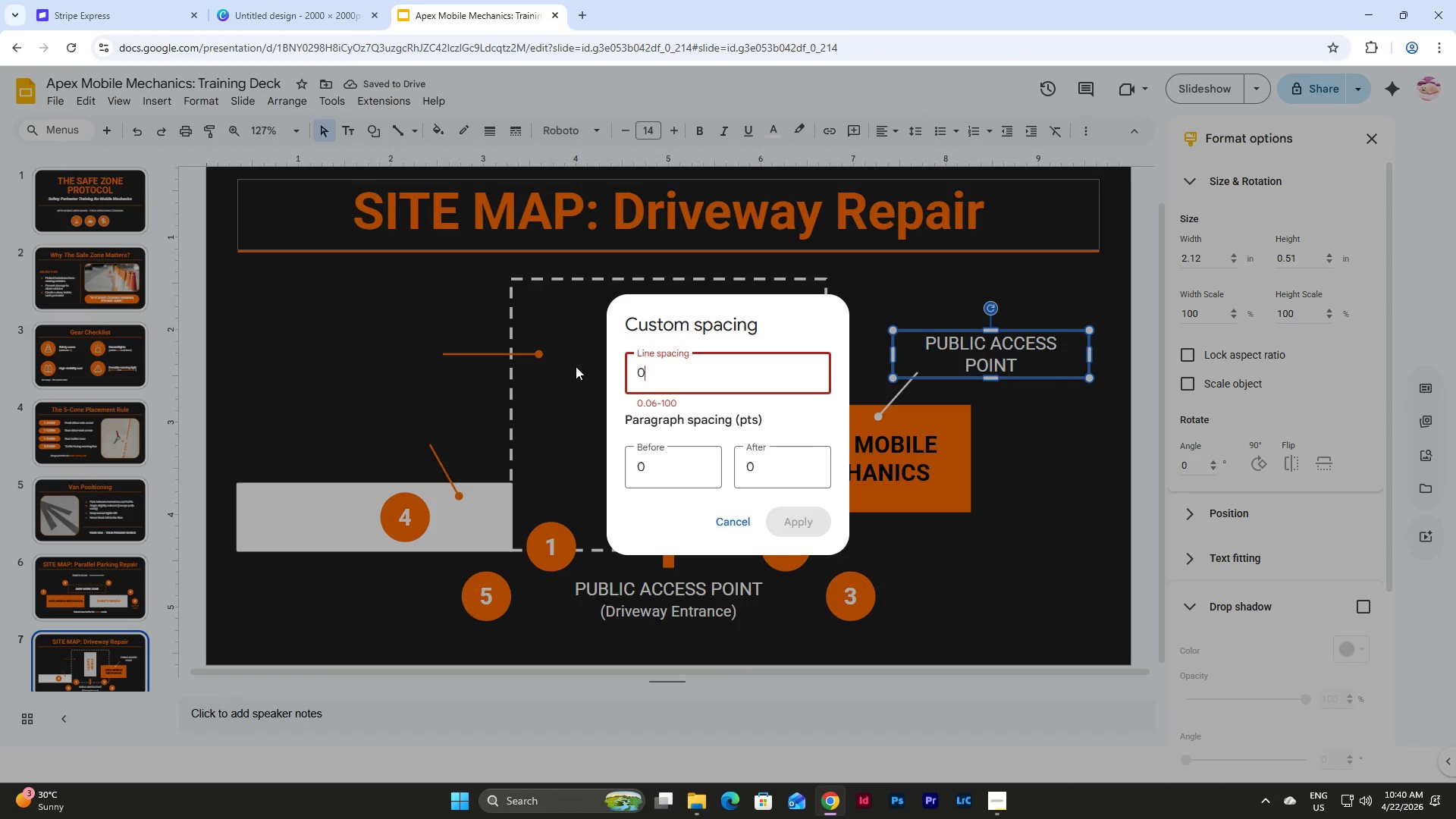 
key(NumpadDecimal)
 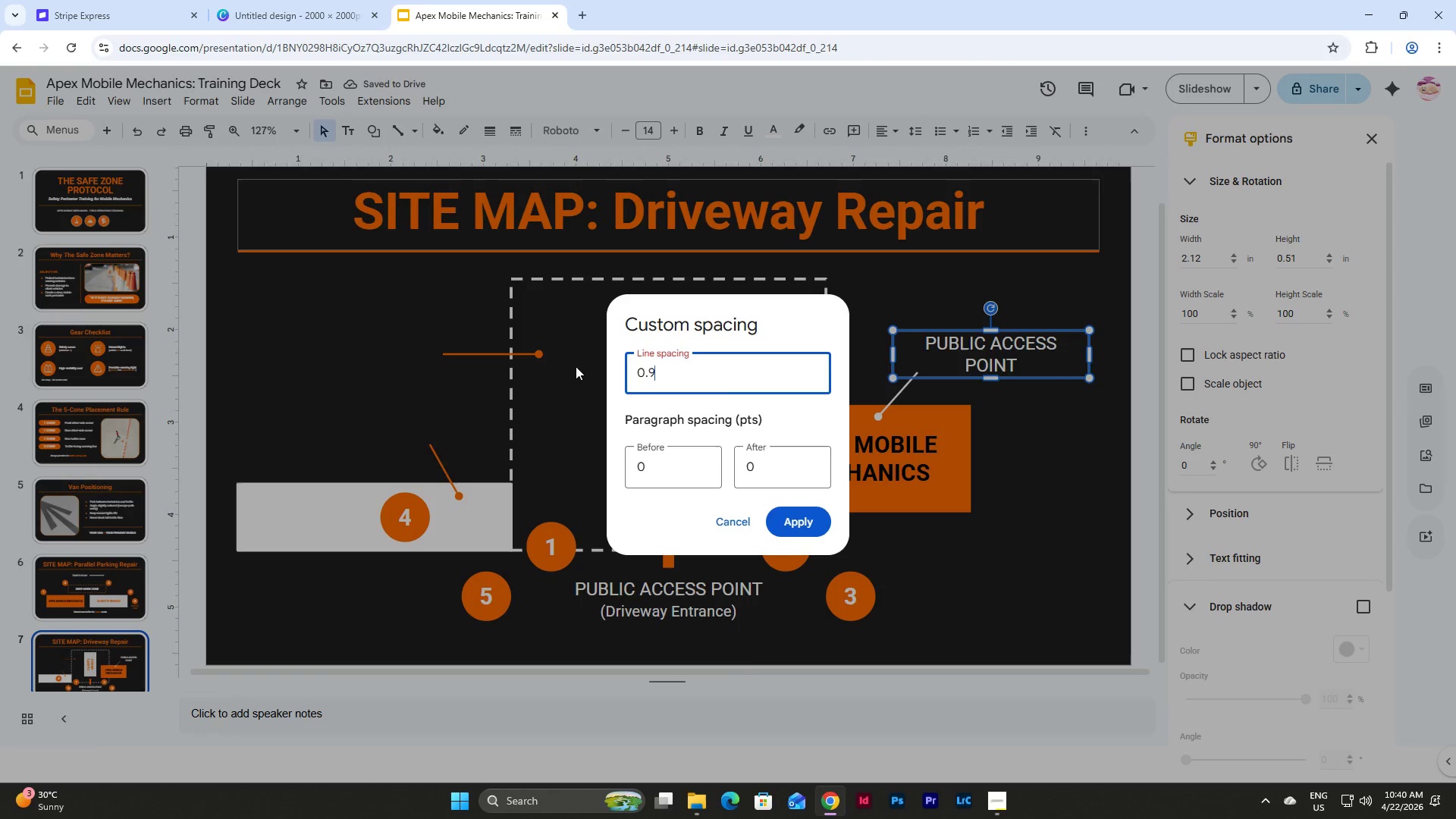 
key(Numpad9)
 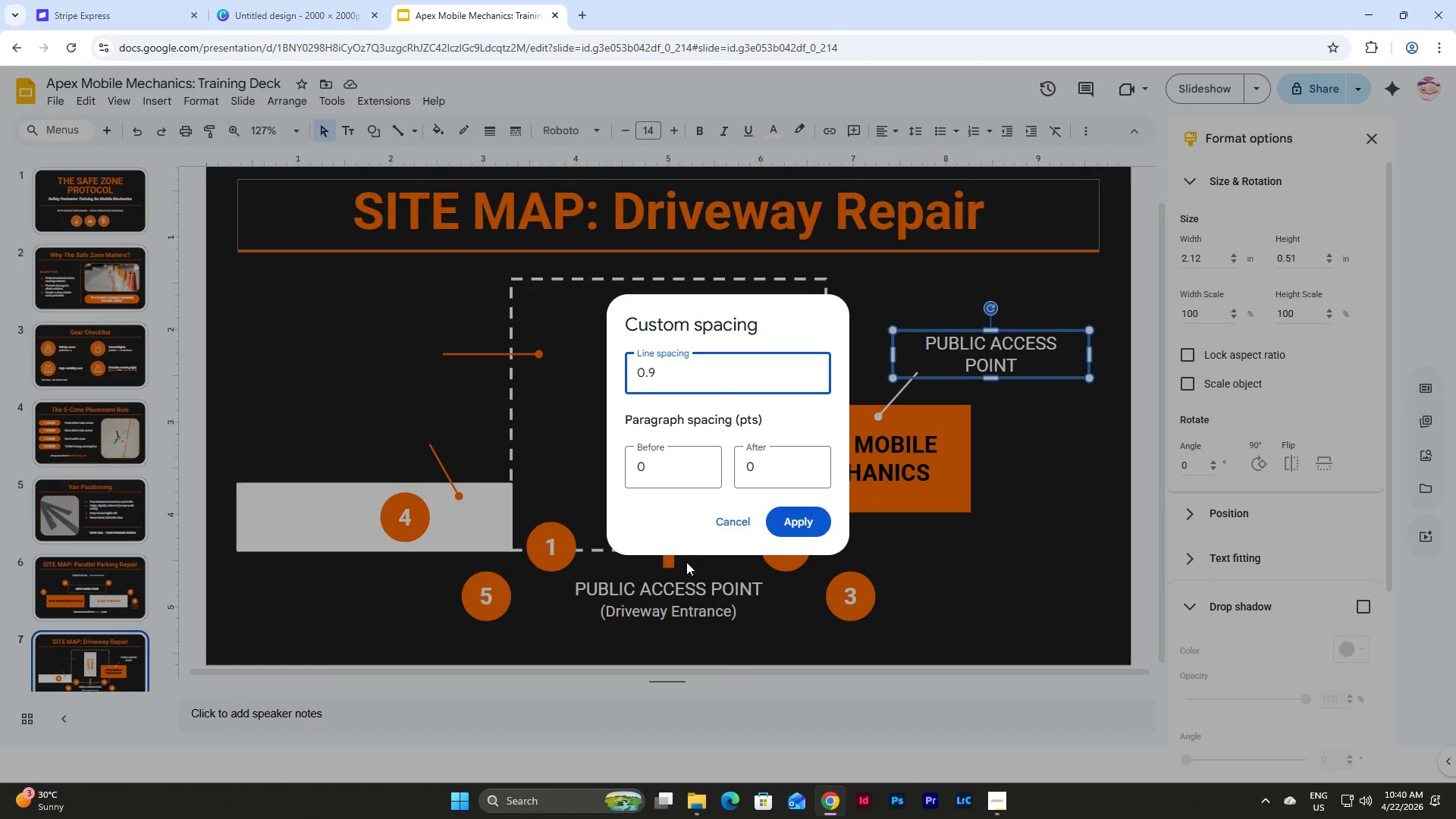 
left_click([812, 522])
 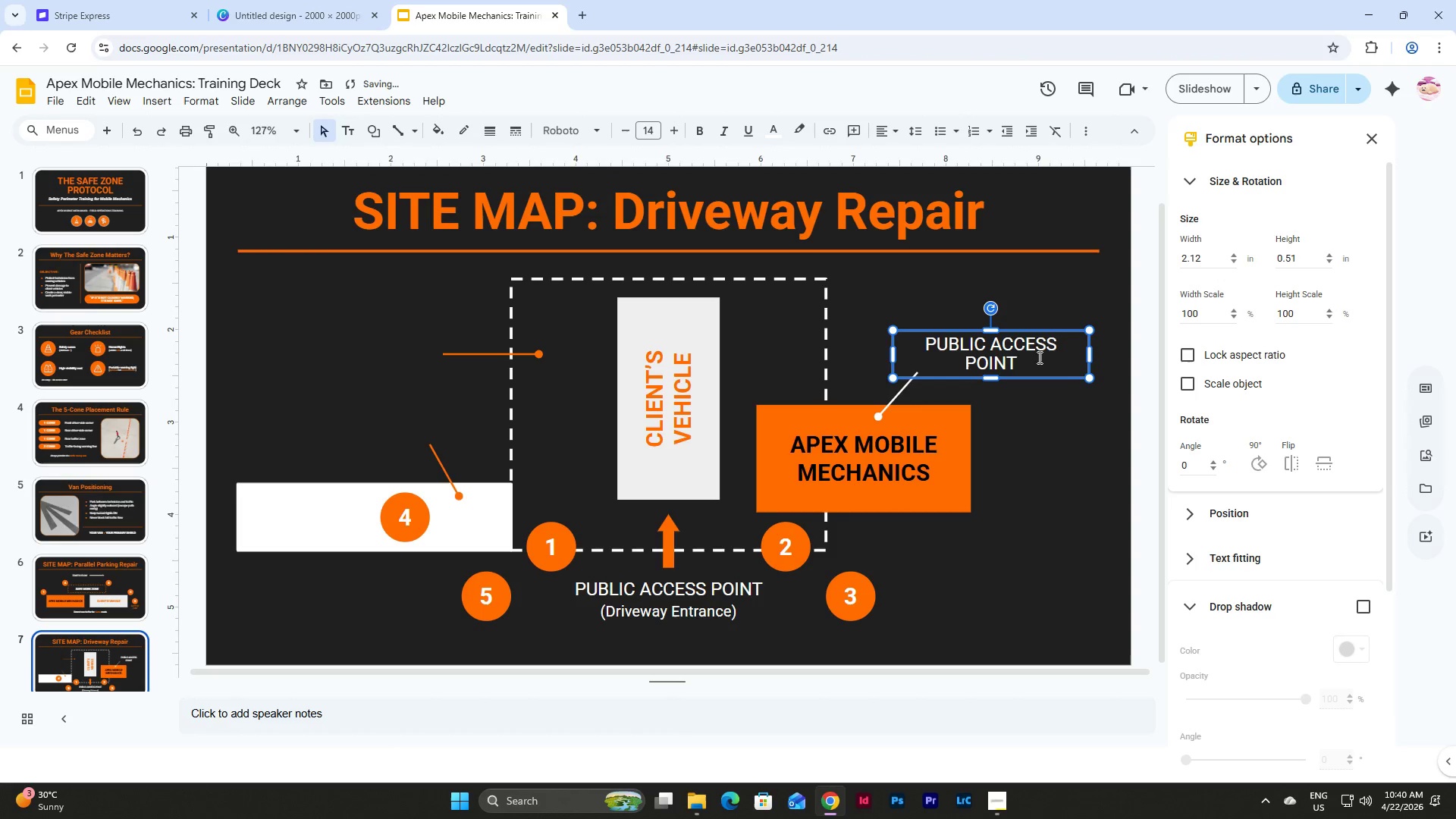 
left_click_drag(start_coordinate=[1037, 359], to_coordinate=[929, 336])
 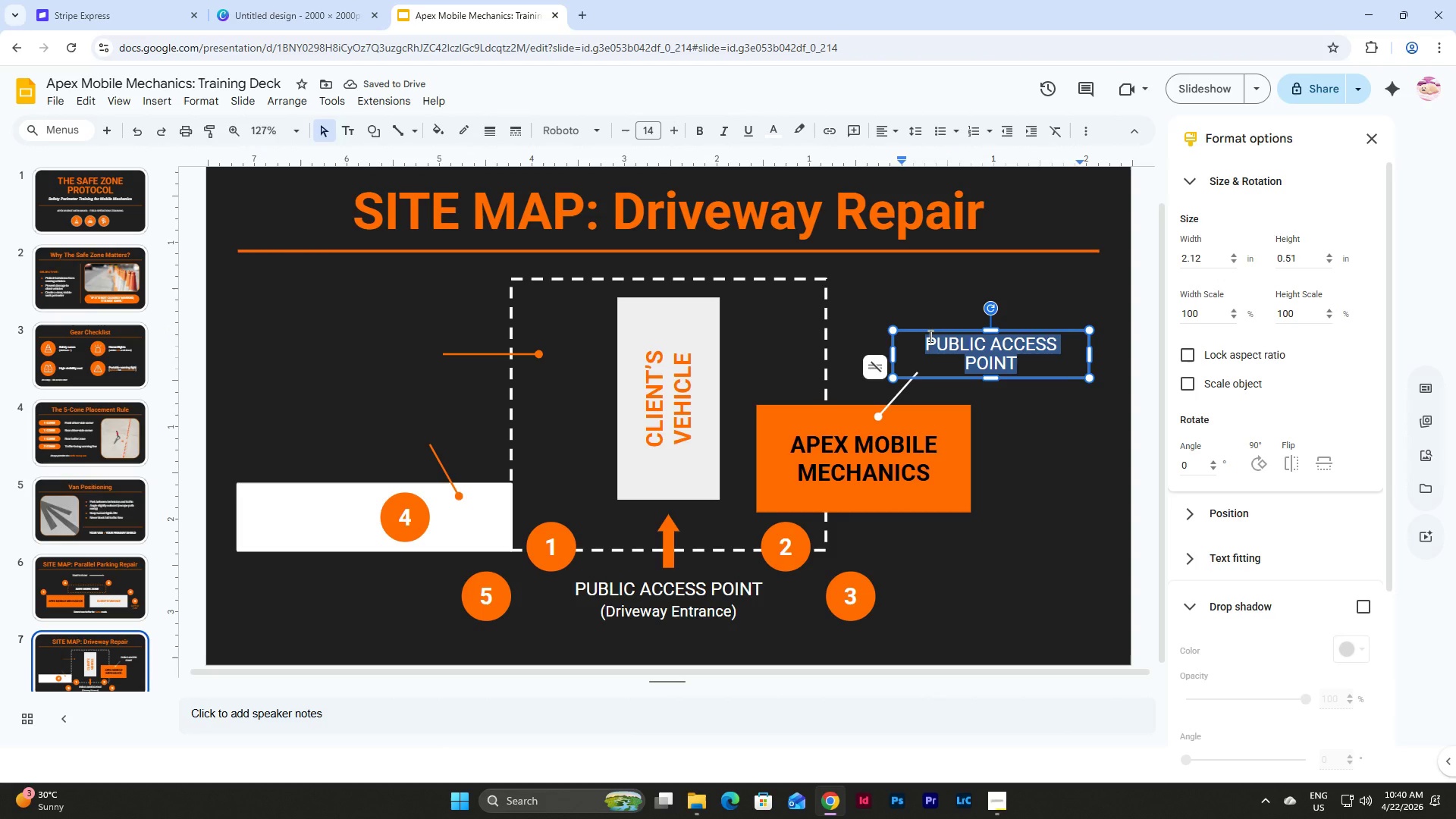 
type(VAN POSITIONED AS TRAFFIC SHILE++)
key(Backspace)
key(Backspace)
key(Backspace)
key(Backspace)
type(ELD)
 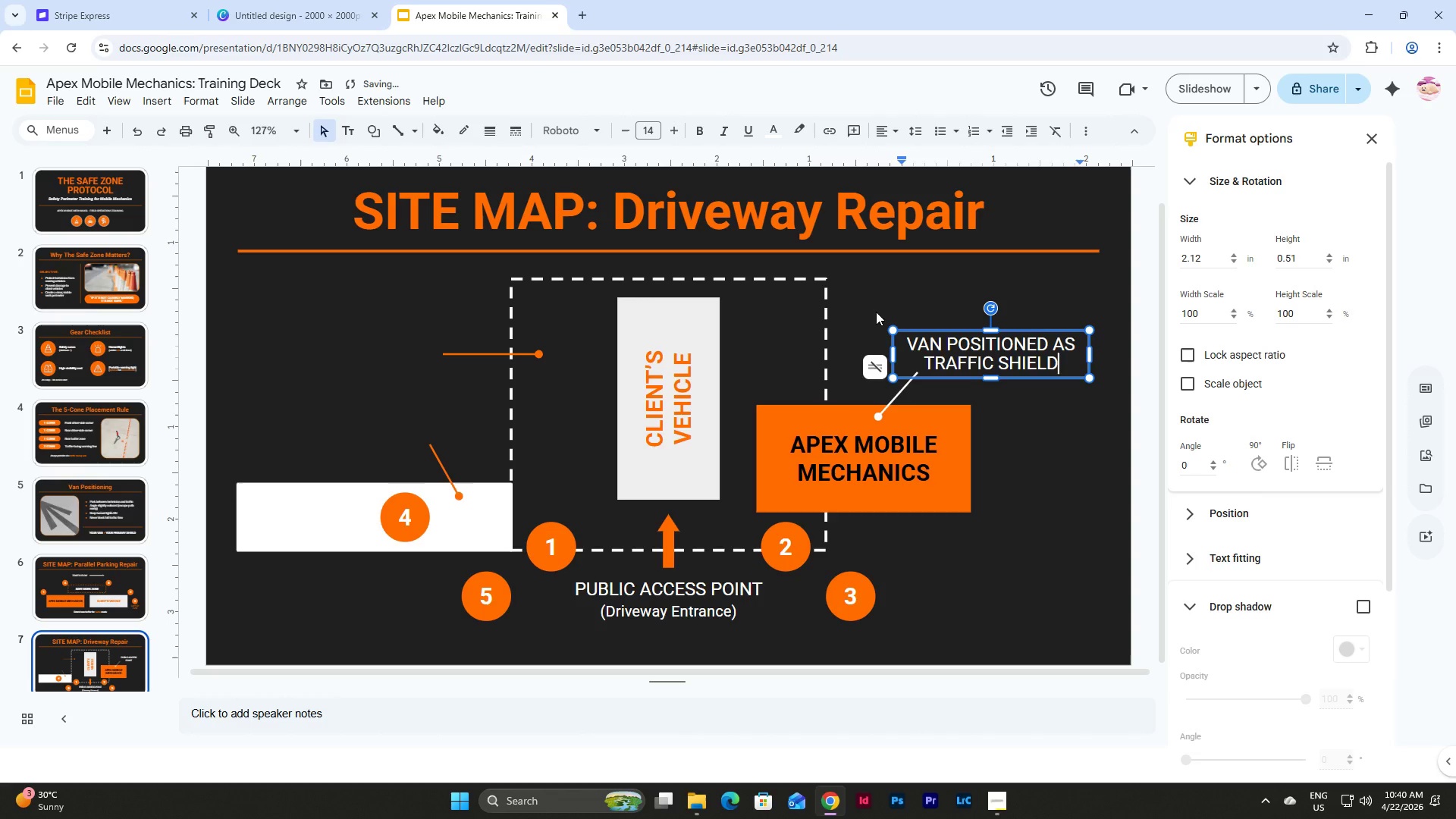 
left_click([1040, 298])
 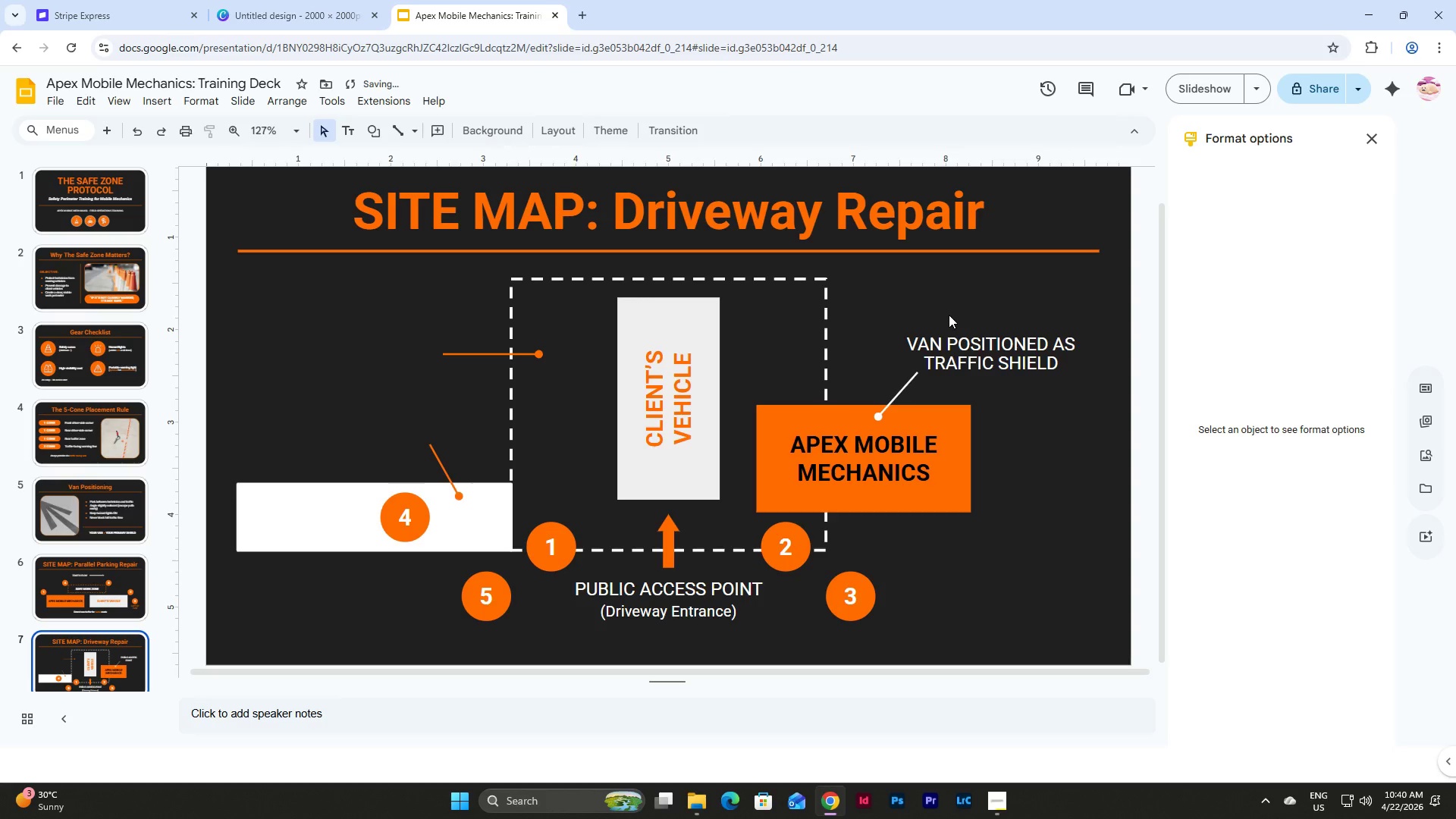 
left_click_drag(start_coordinate=[949, 314], to_coordinate=[1037, 373])
 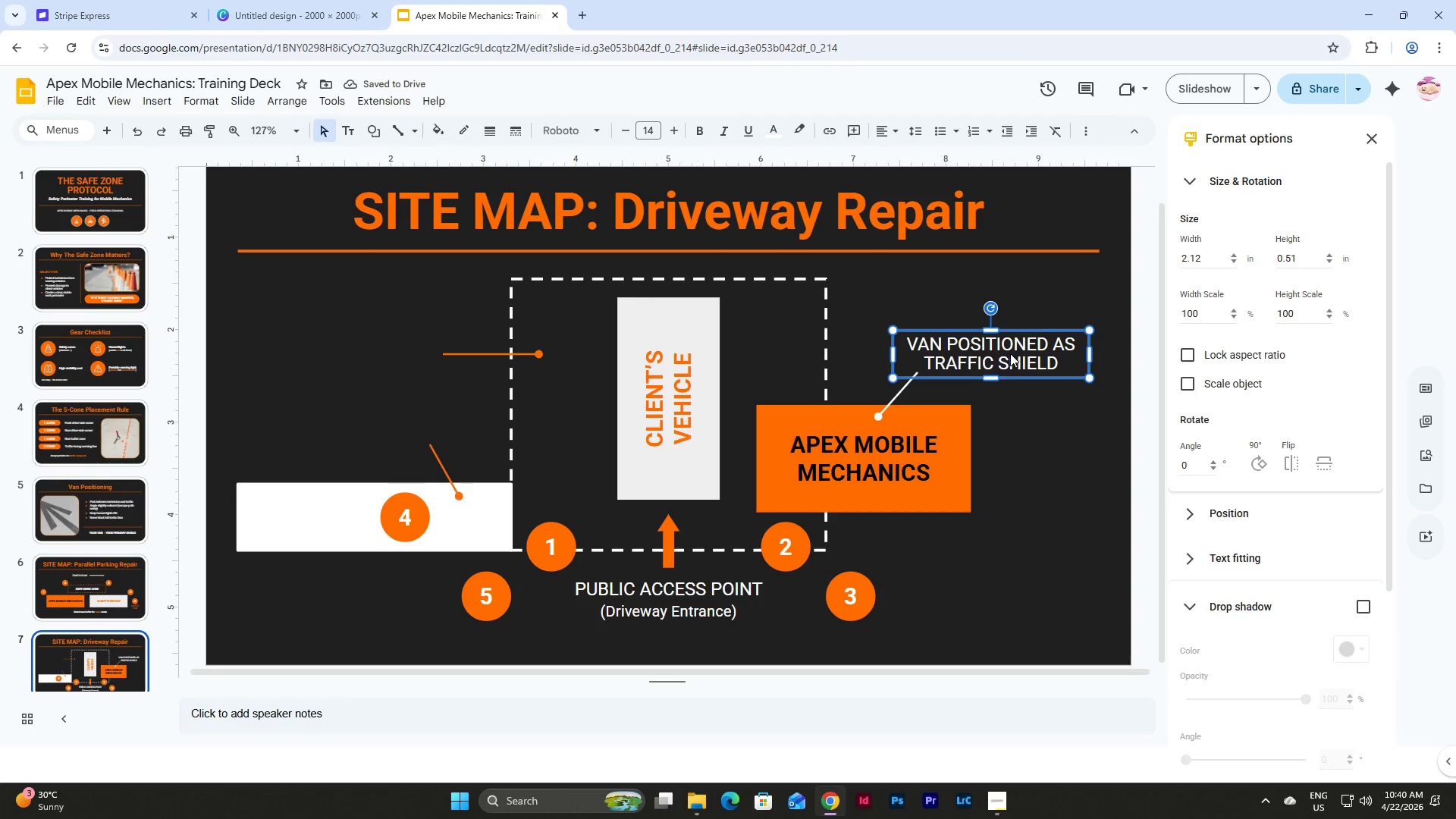 
left_click_drag(start_coordinate=[1009, 355], to_coordinate=[1009, 350])
 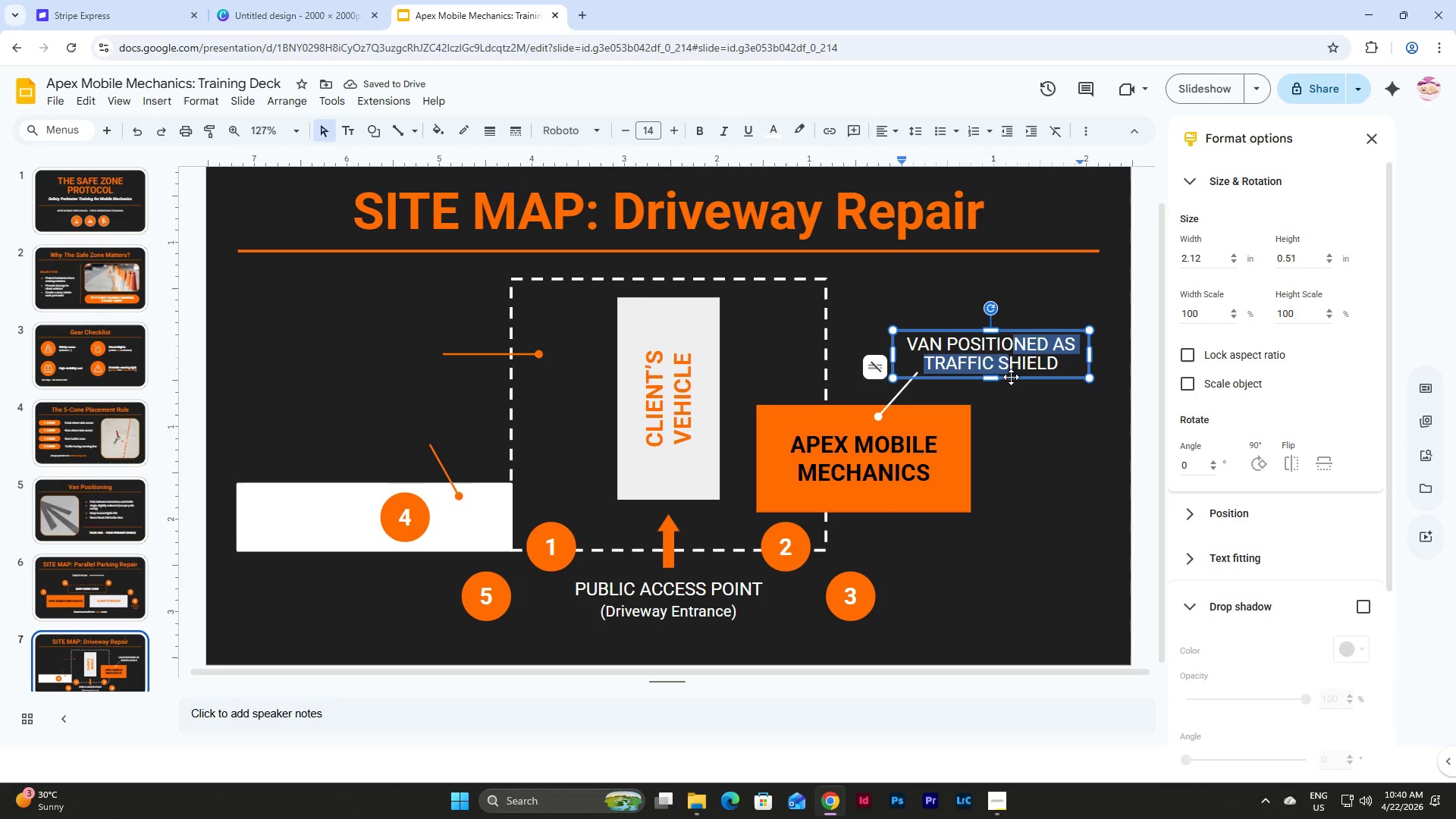 
left_click_drag(start_coordinate=[1011, 377], to_coordinate=[1011, 381])
 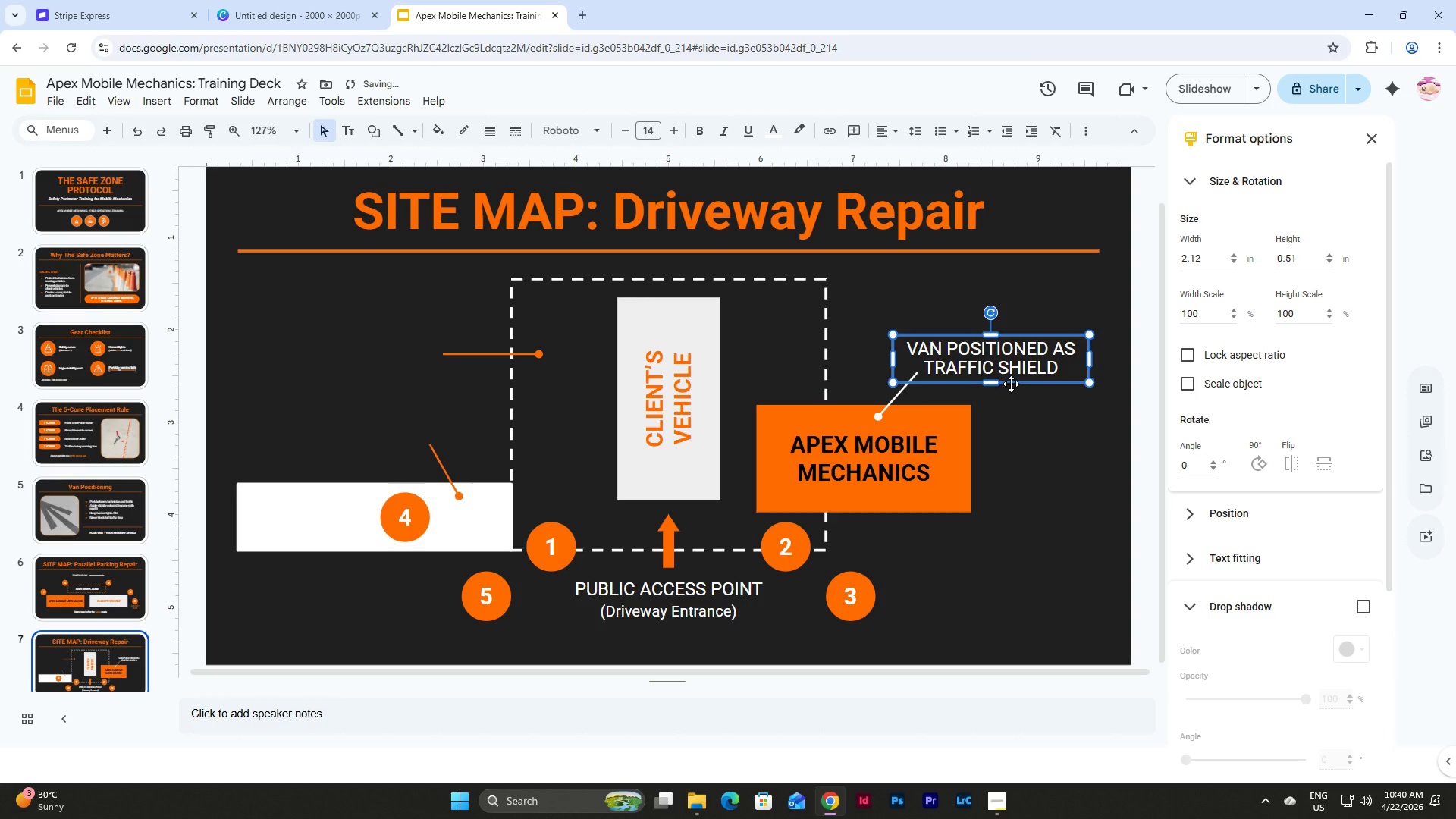 
left_click_drag(start_coordinate=[1011, 384], to_coordinate=[1014, 372])
 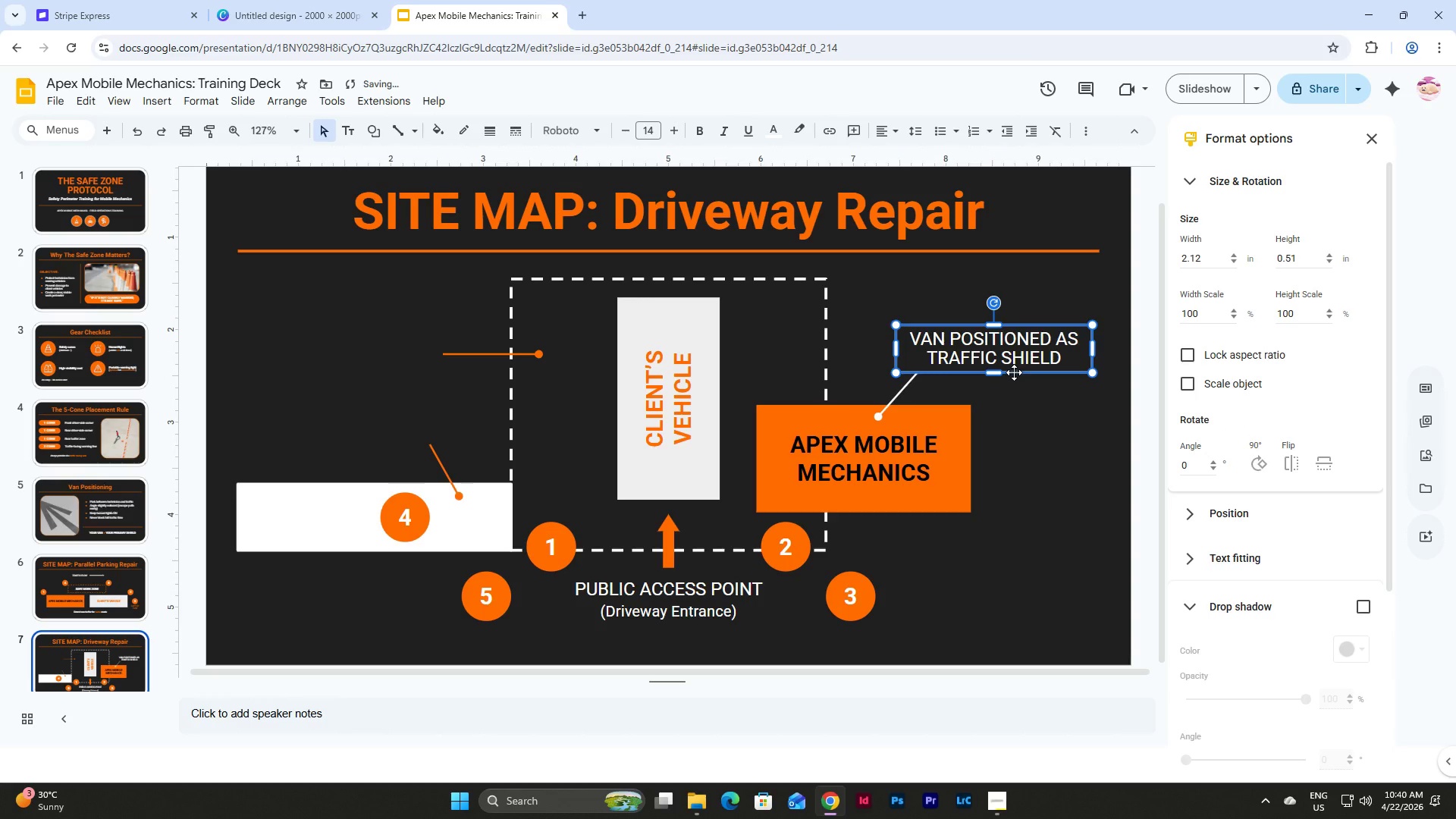 
left_click([1017, 394])
 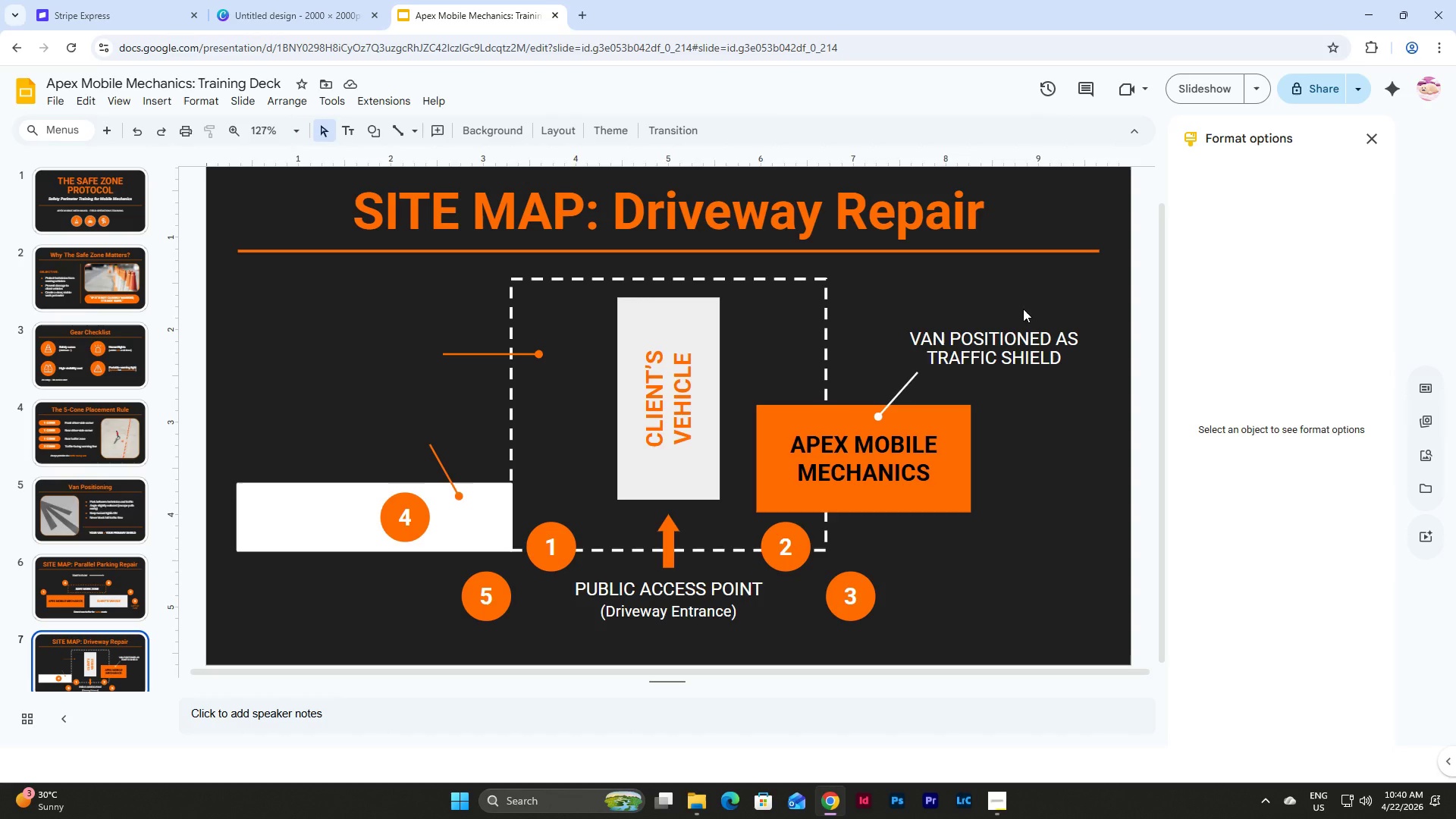 
wait(5.44)
 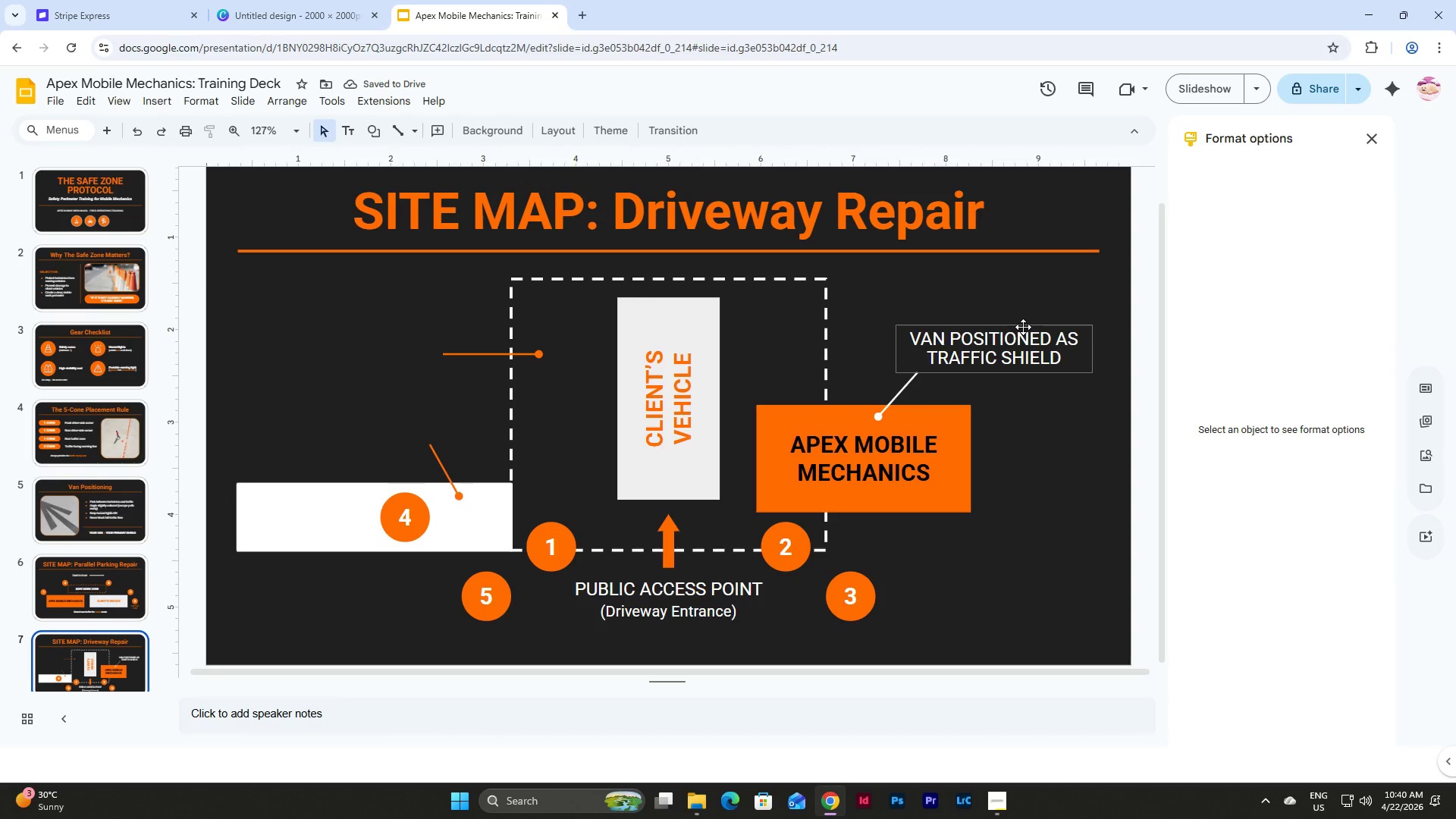 
left_click([1024, 328])
 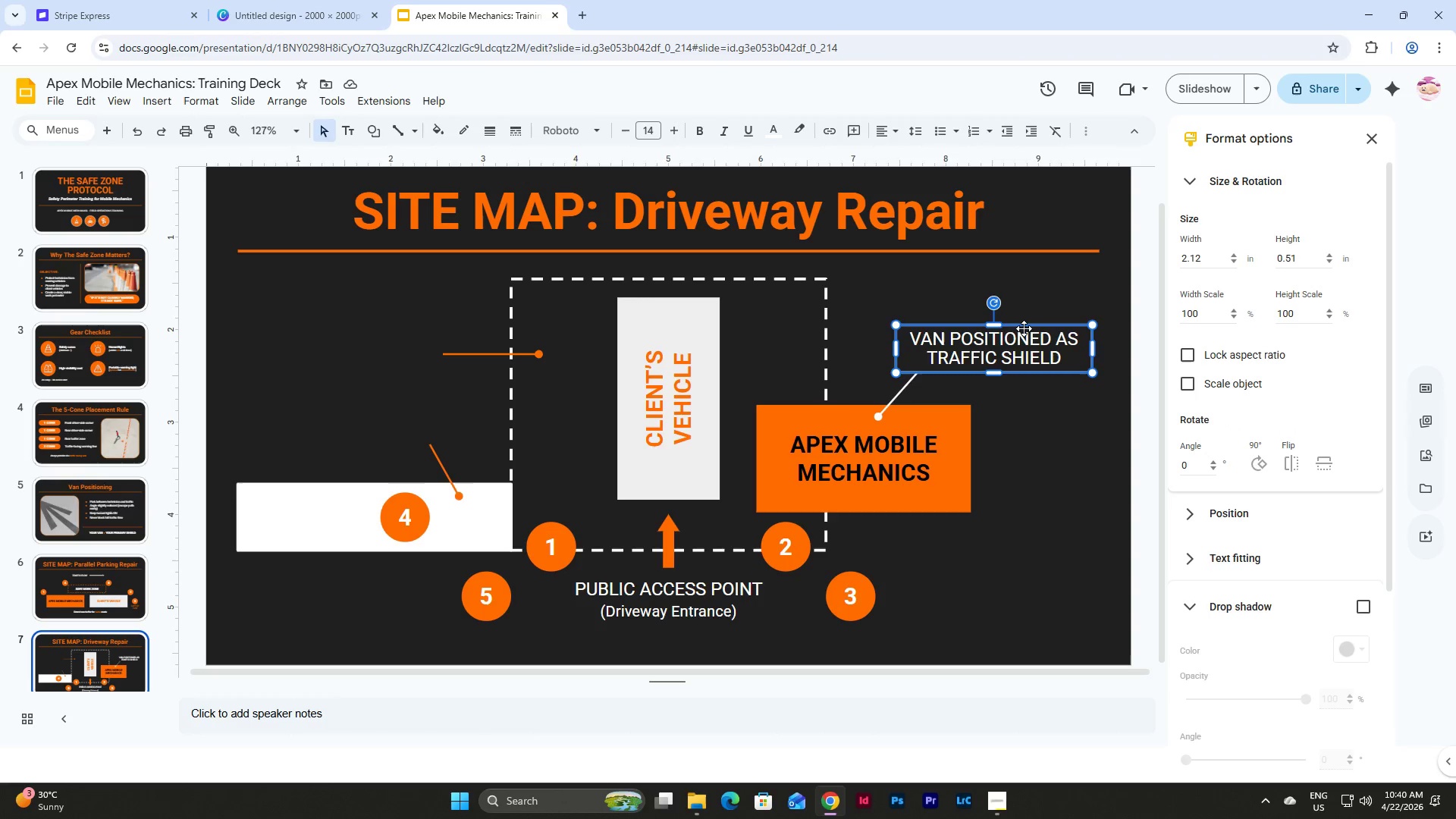 
key(Control+D)
 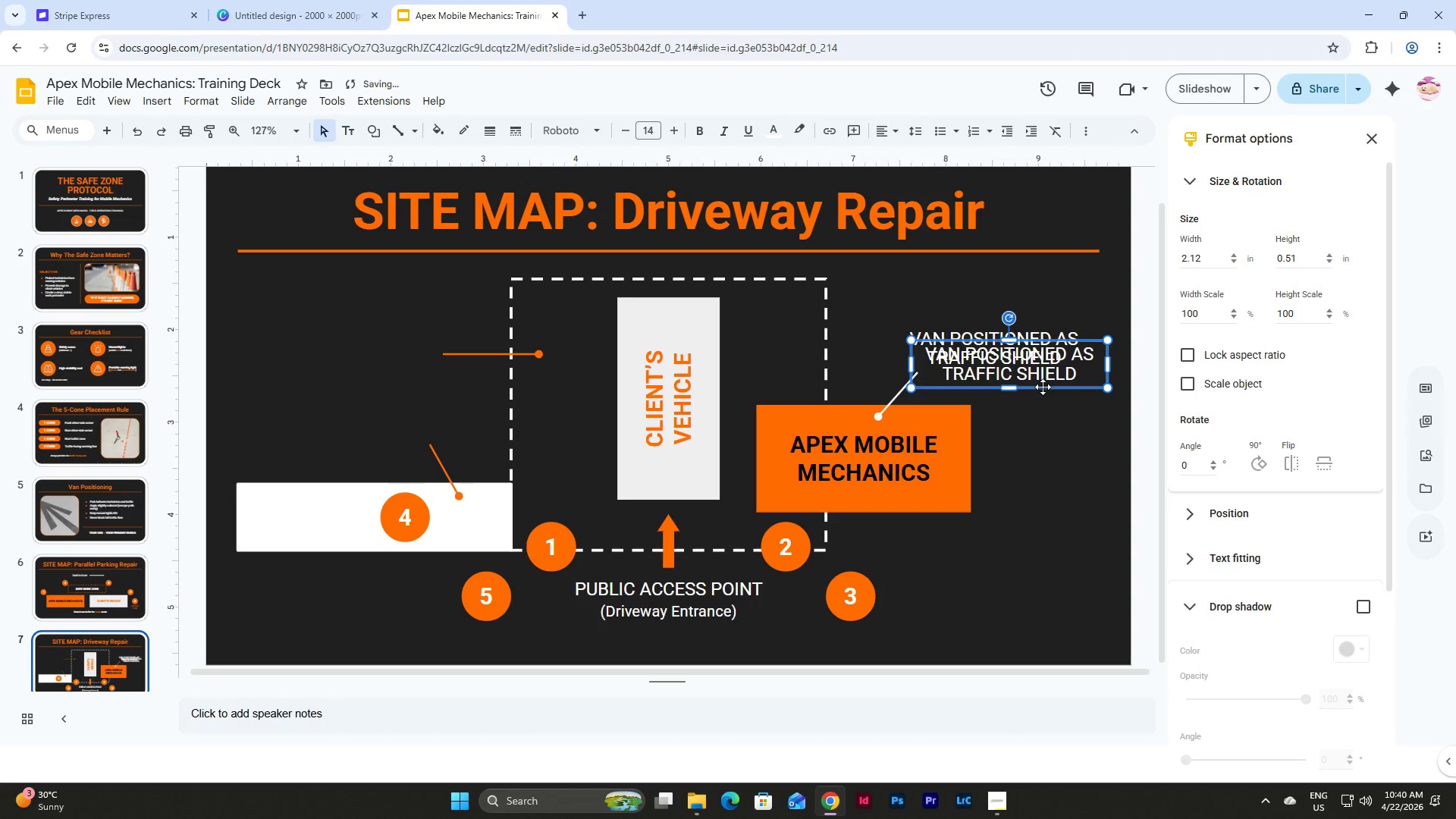 
left_click_drag(start_coordinate=[1043, 387], to_coordinate=[378, 376])
 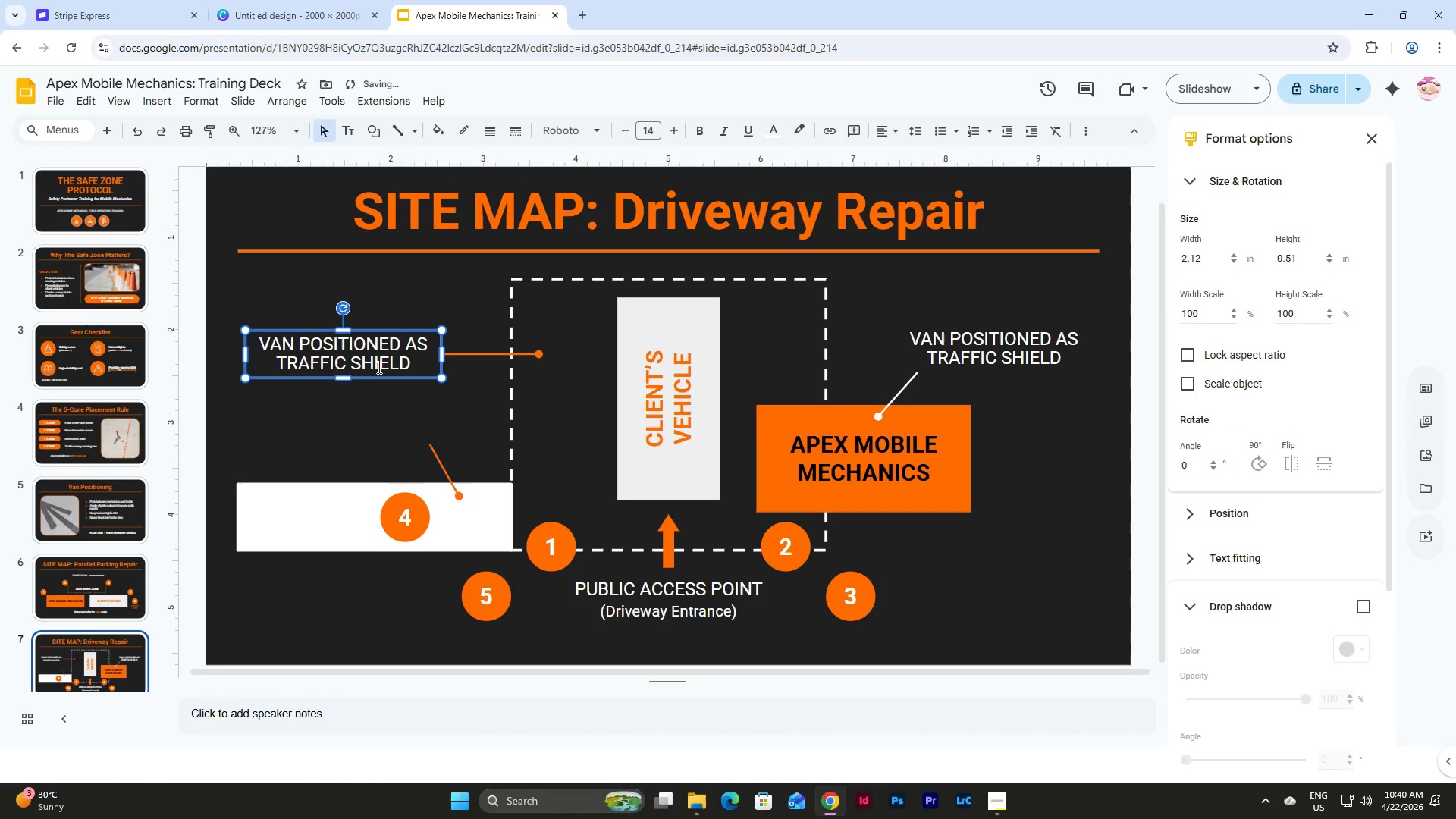 
left_click([378, 367])
 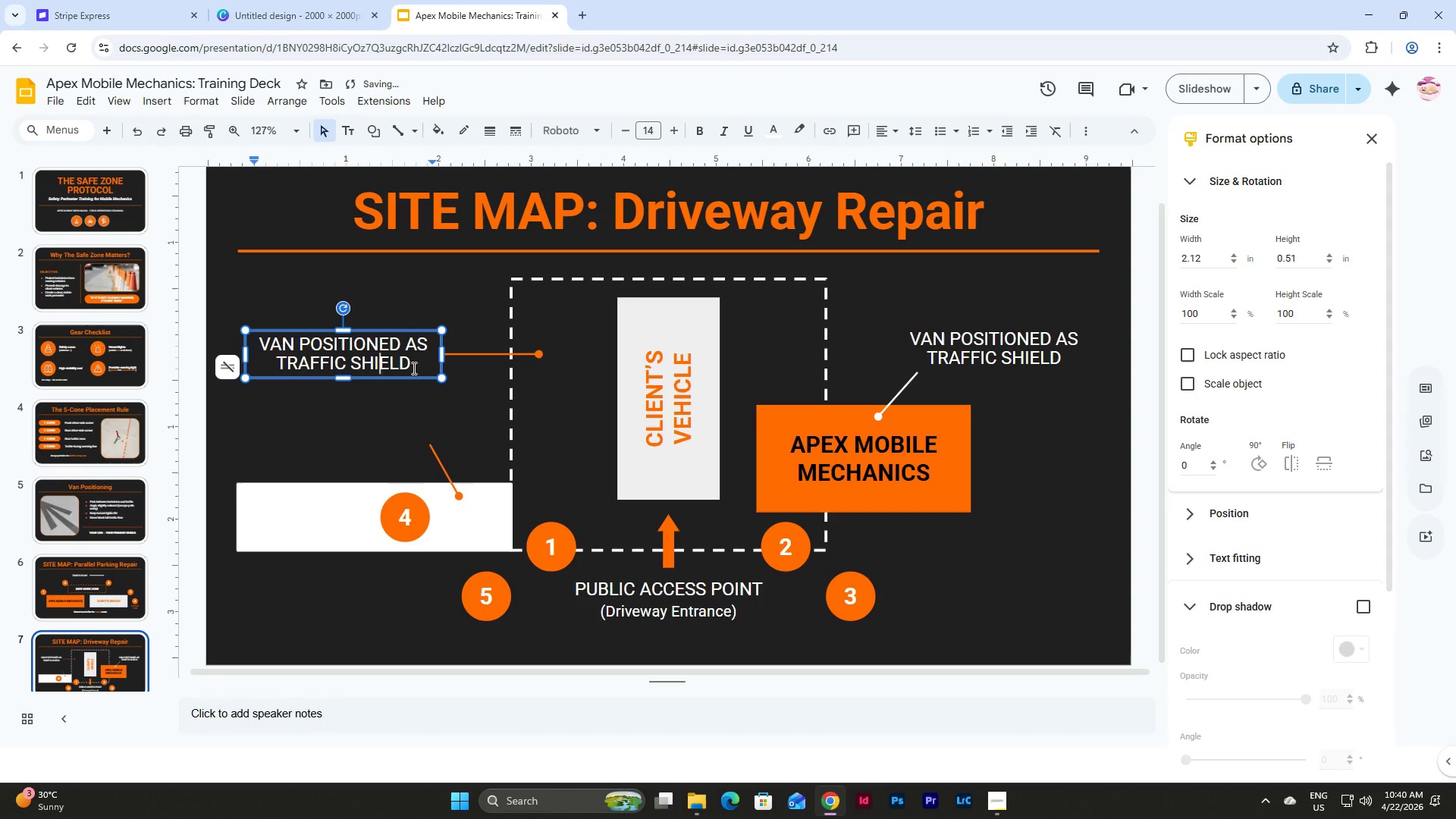 
left_click_drag(start_coordinate=[413, 368], to_coordinate=[249, 337])
 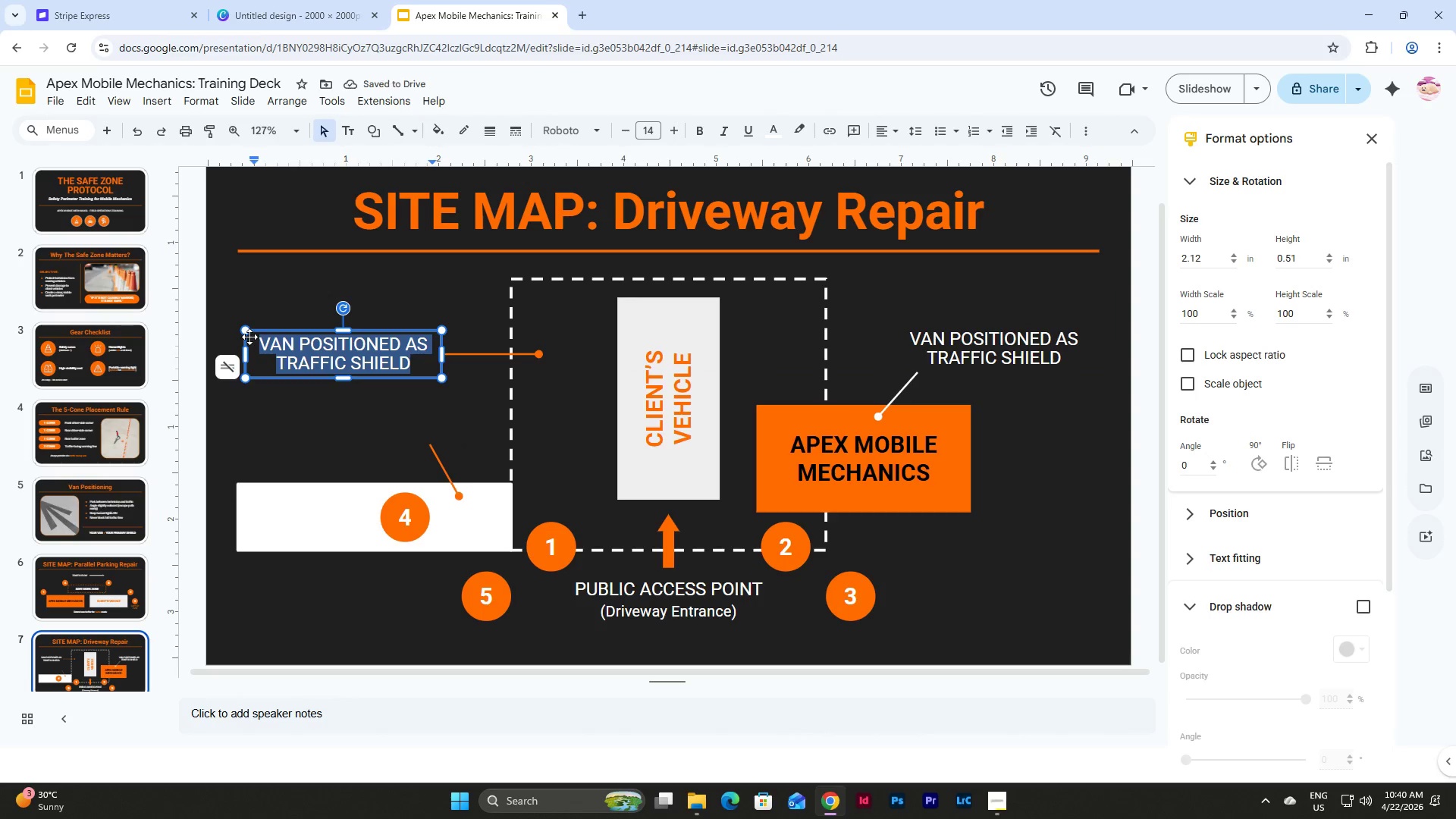 
type(WORK AREA)
 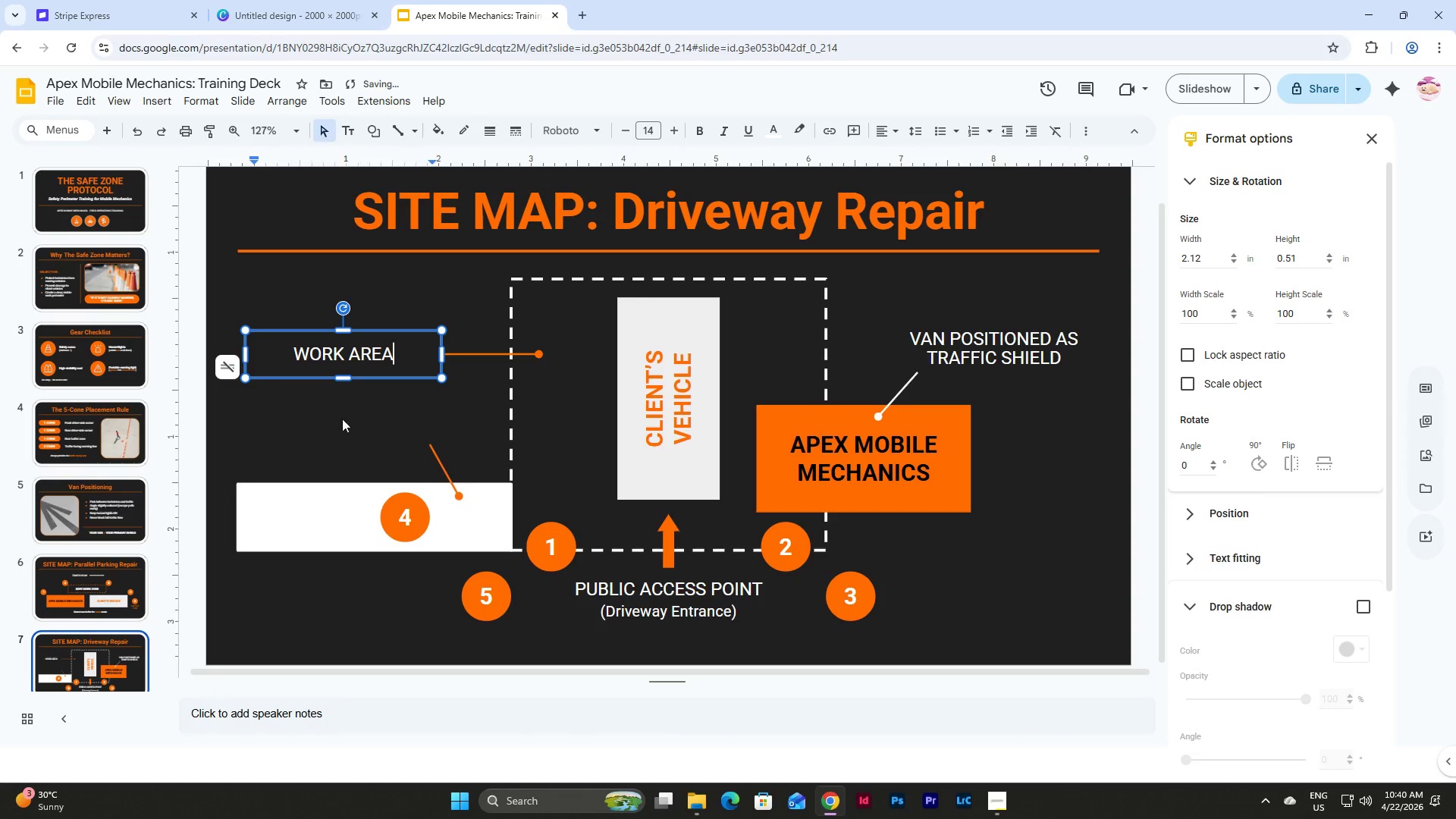 
left_click_drag(start_coordinate=[343, 378], to_coordinate=[344, 366])
 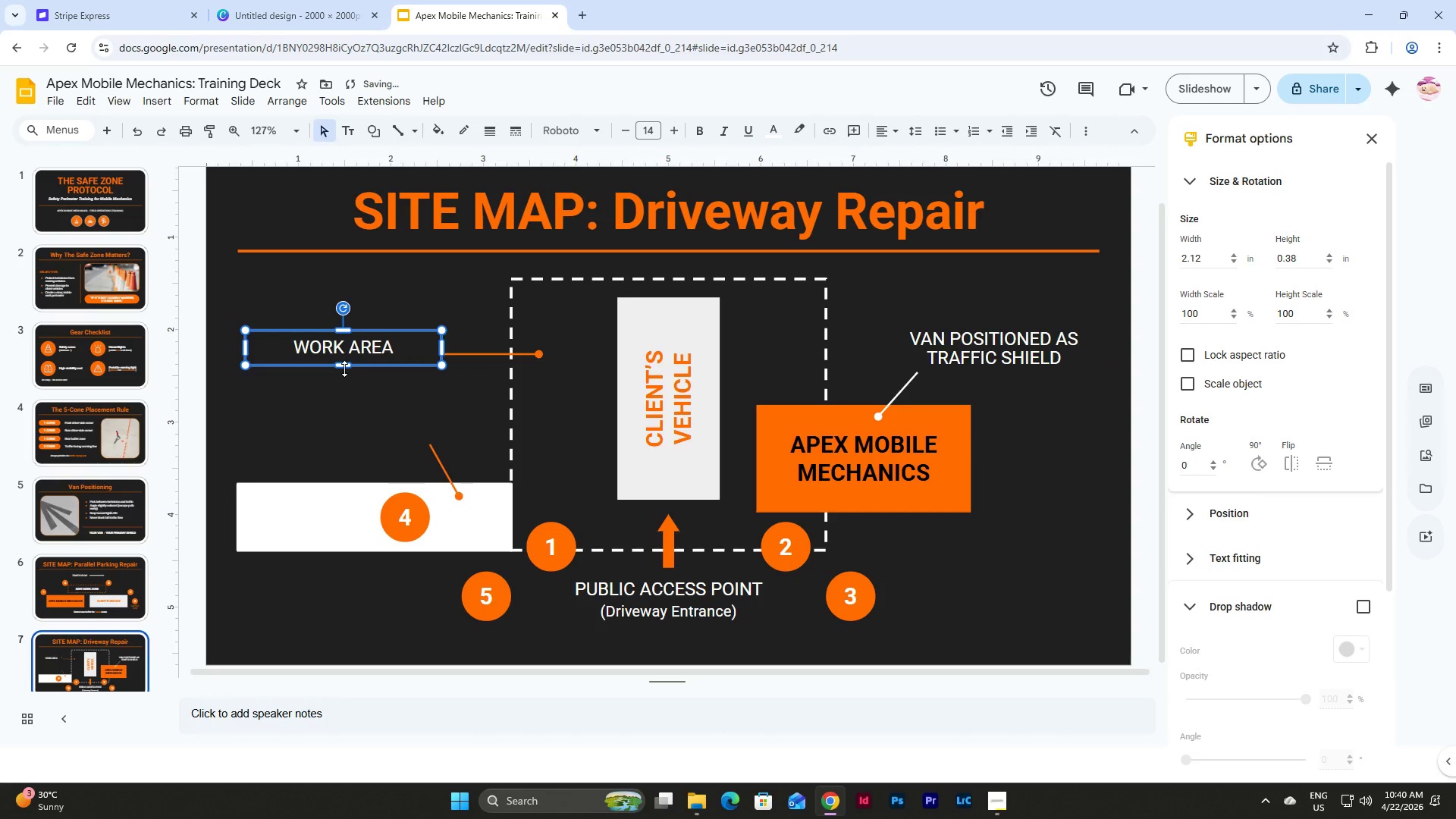 
left_click([344, 369])
 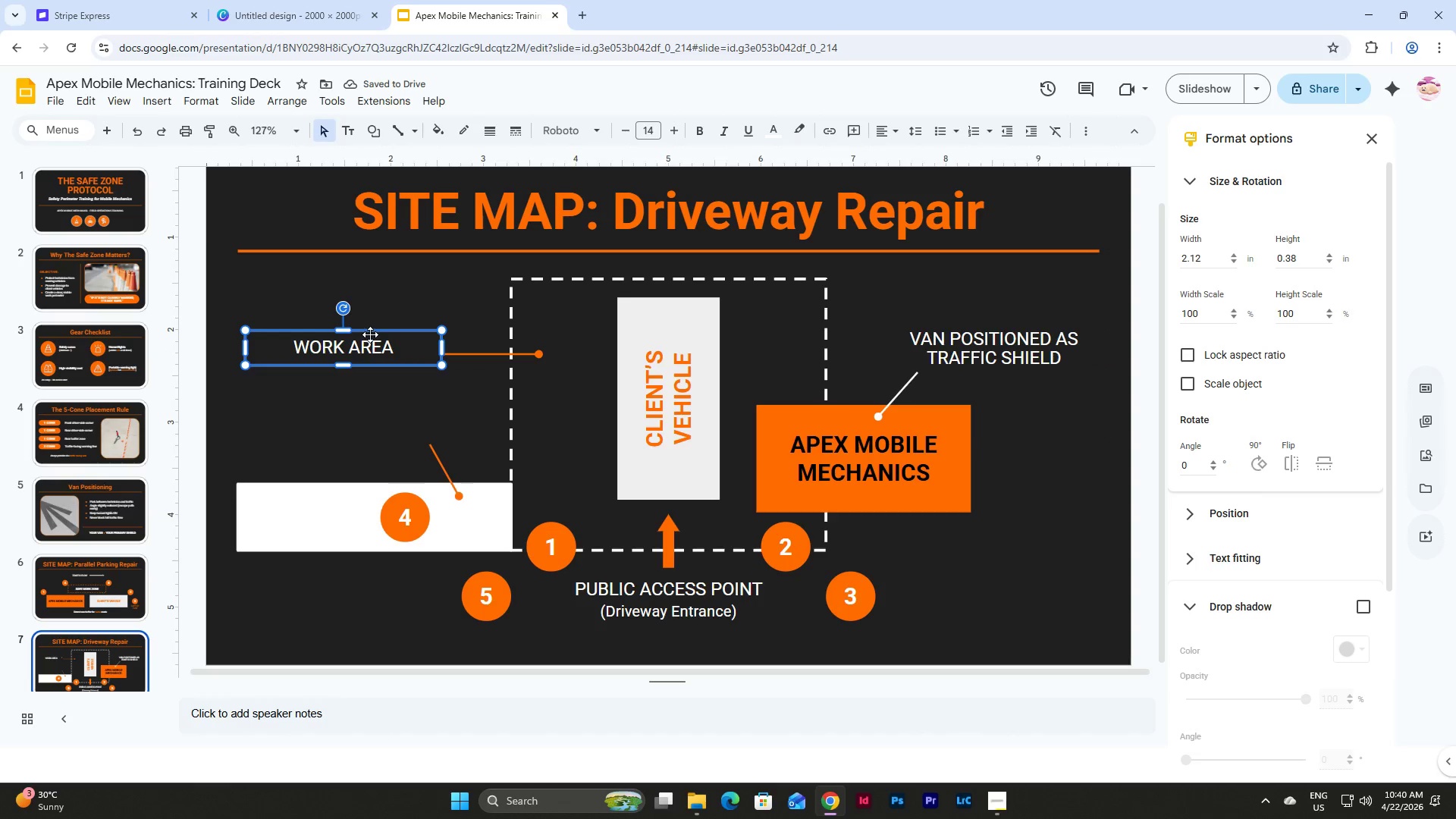 
left_click_drag(start_coordinate=[370, 333], to_coordinate=[370, 337])
 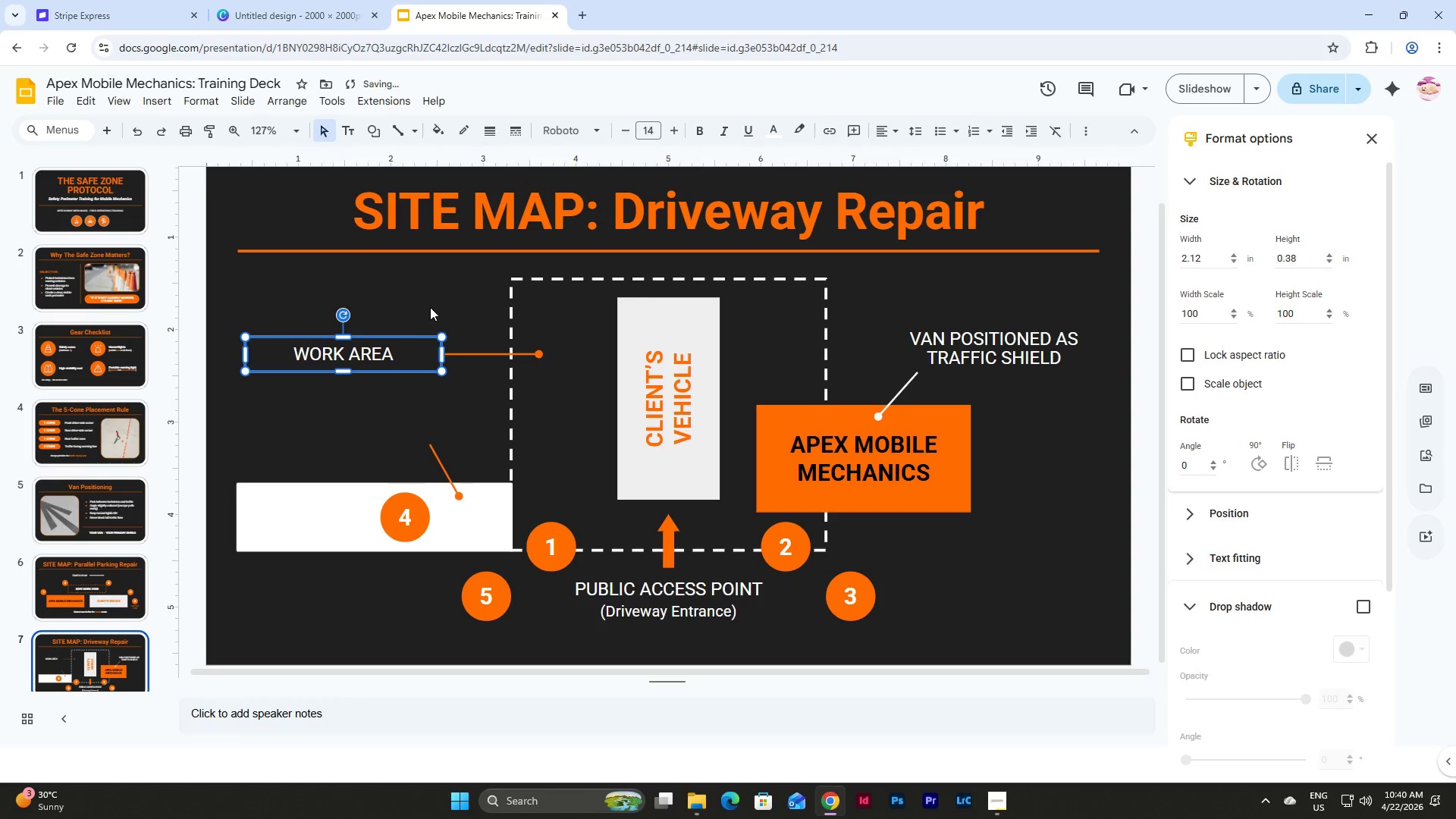 
left_click([430, 307])
 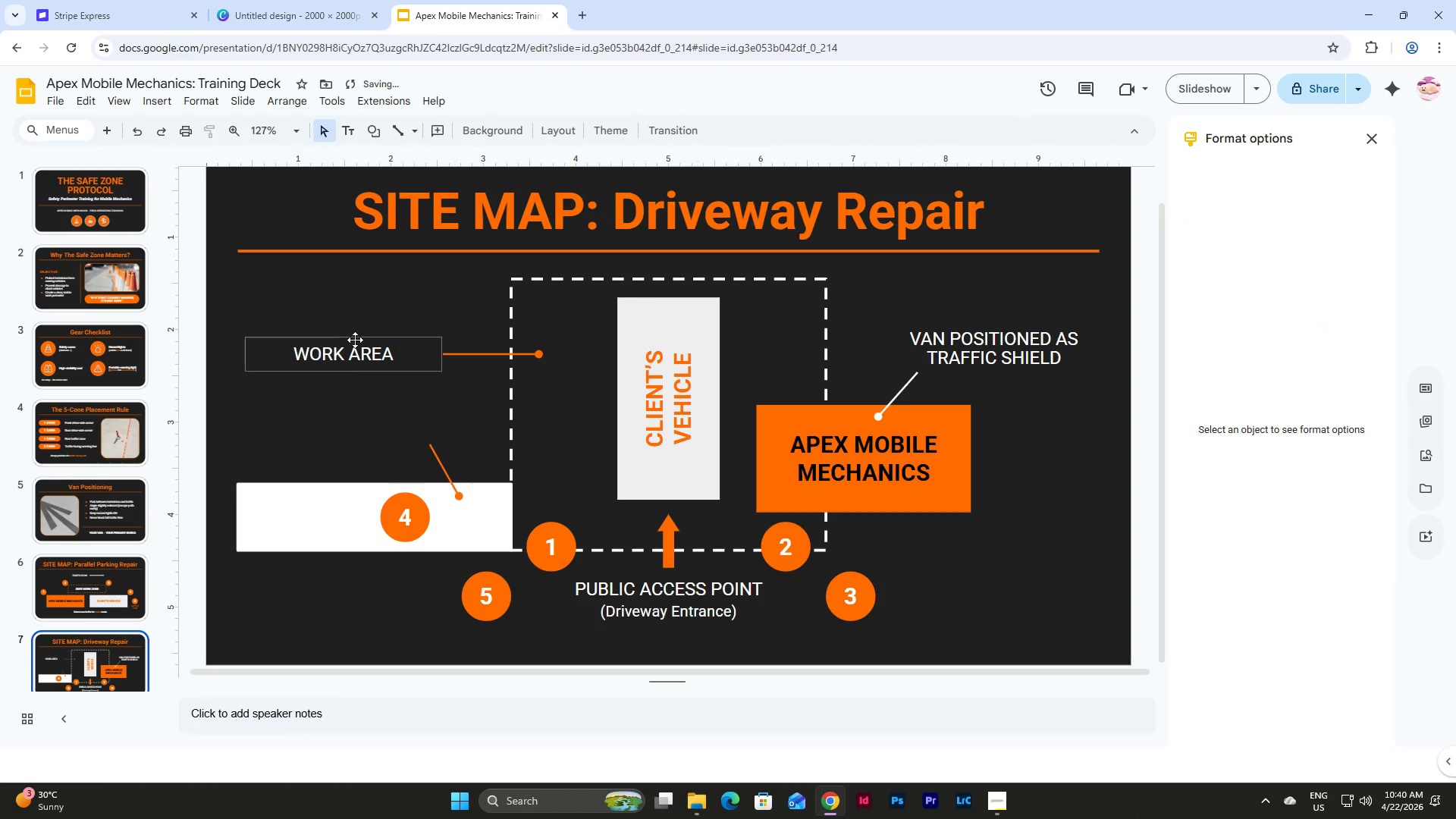 
left_click([355, 340])
 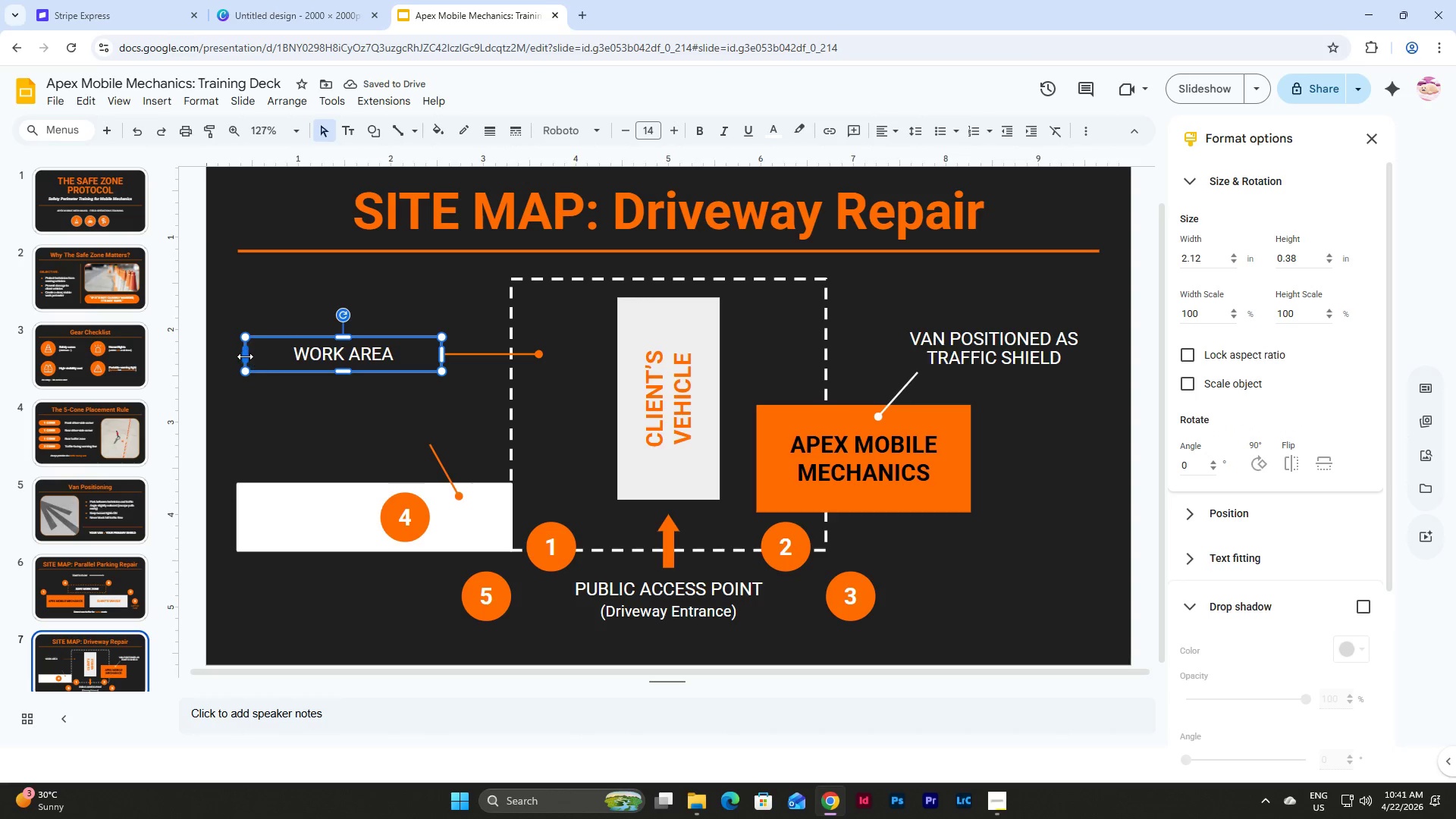 
left_click_drag(start_coordinate=[243, 356], to_coordinate=[275, 355])
 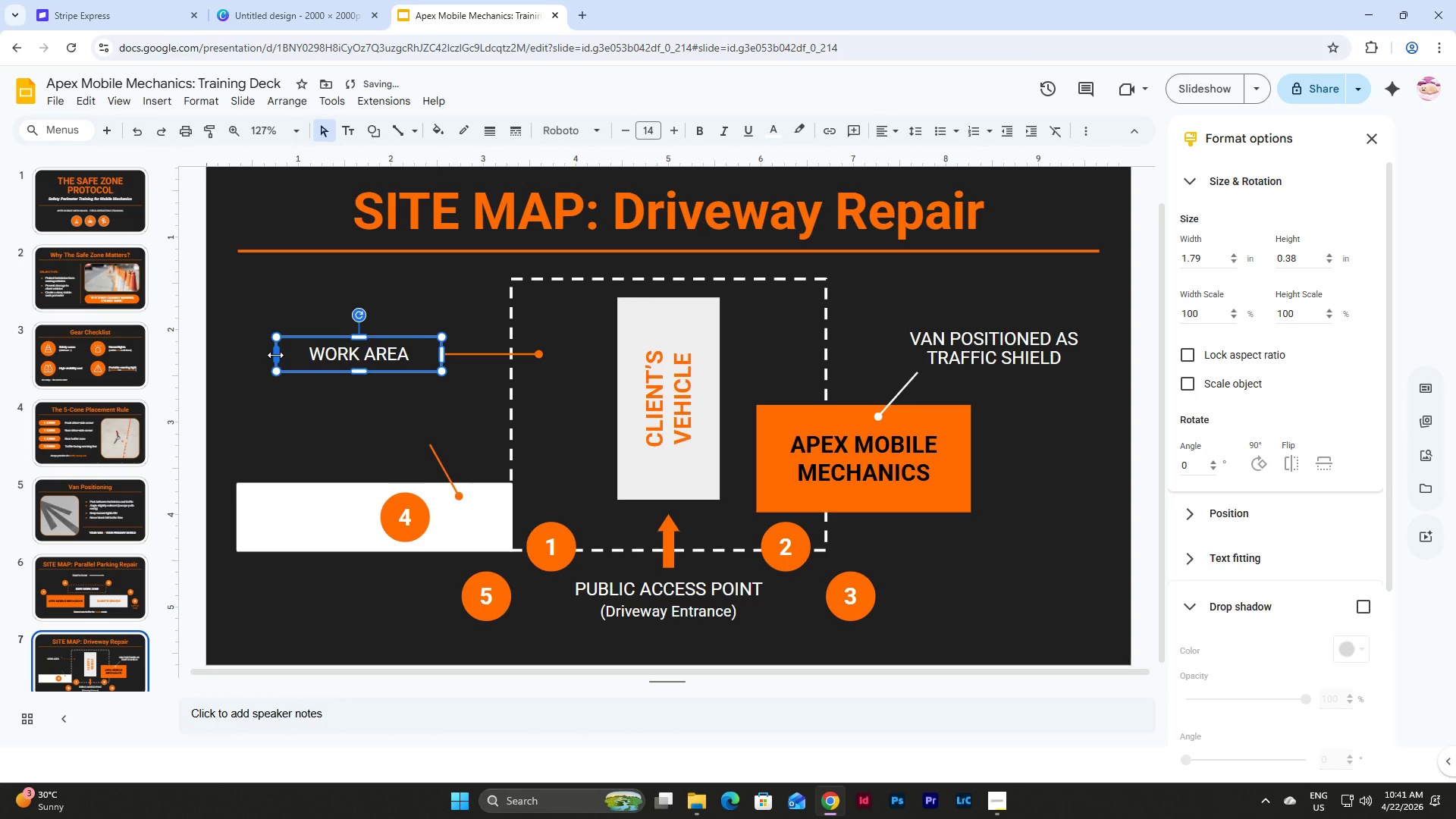 
left_click_drag(start_coordinate=[275, 355], to_coordinate=[293, 355])
 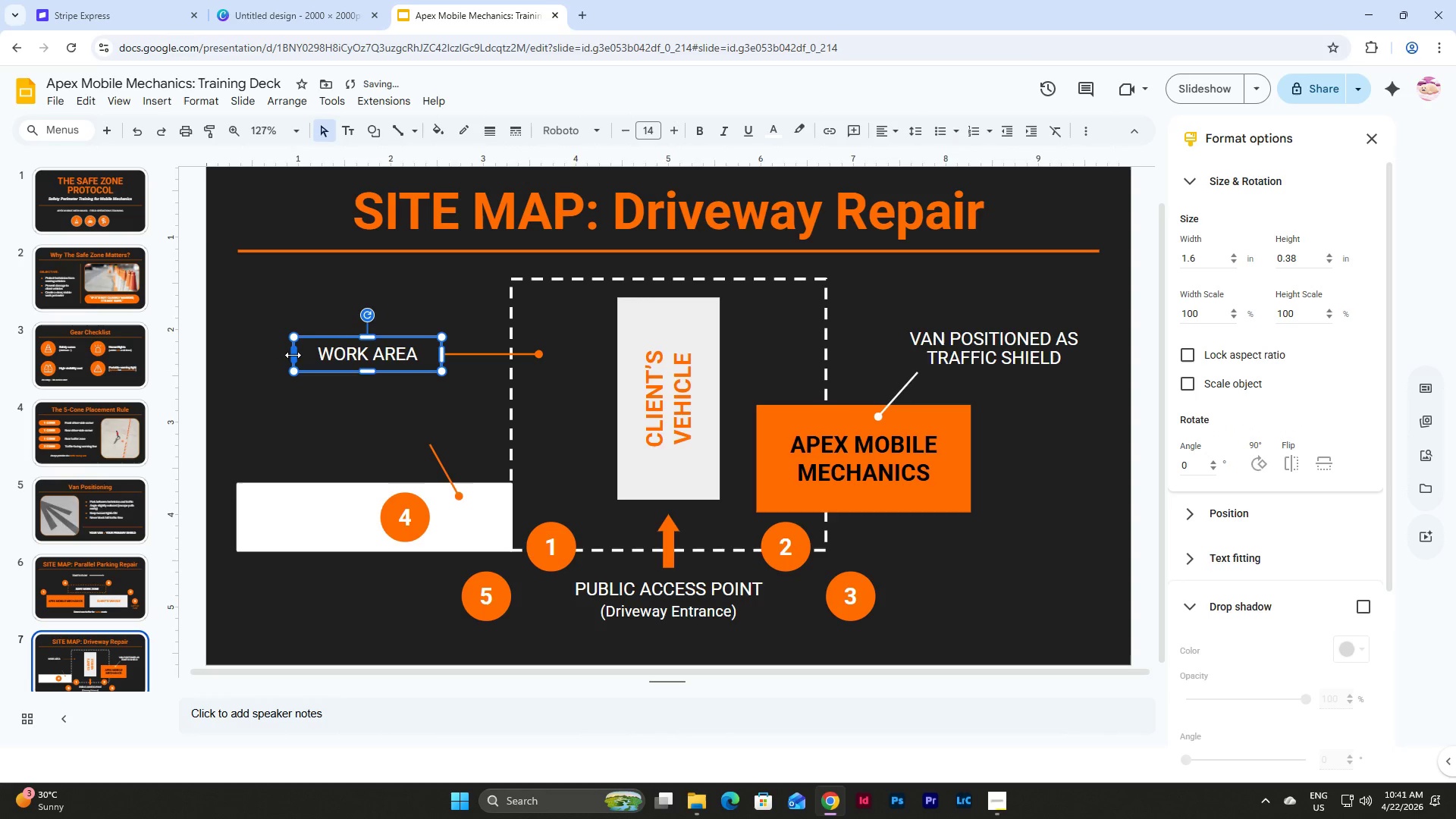 
left_click_drag(start_coordinate=[293, 355], to_coordinate=[299, 355])
 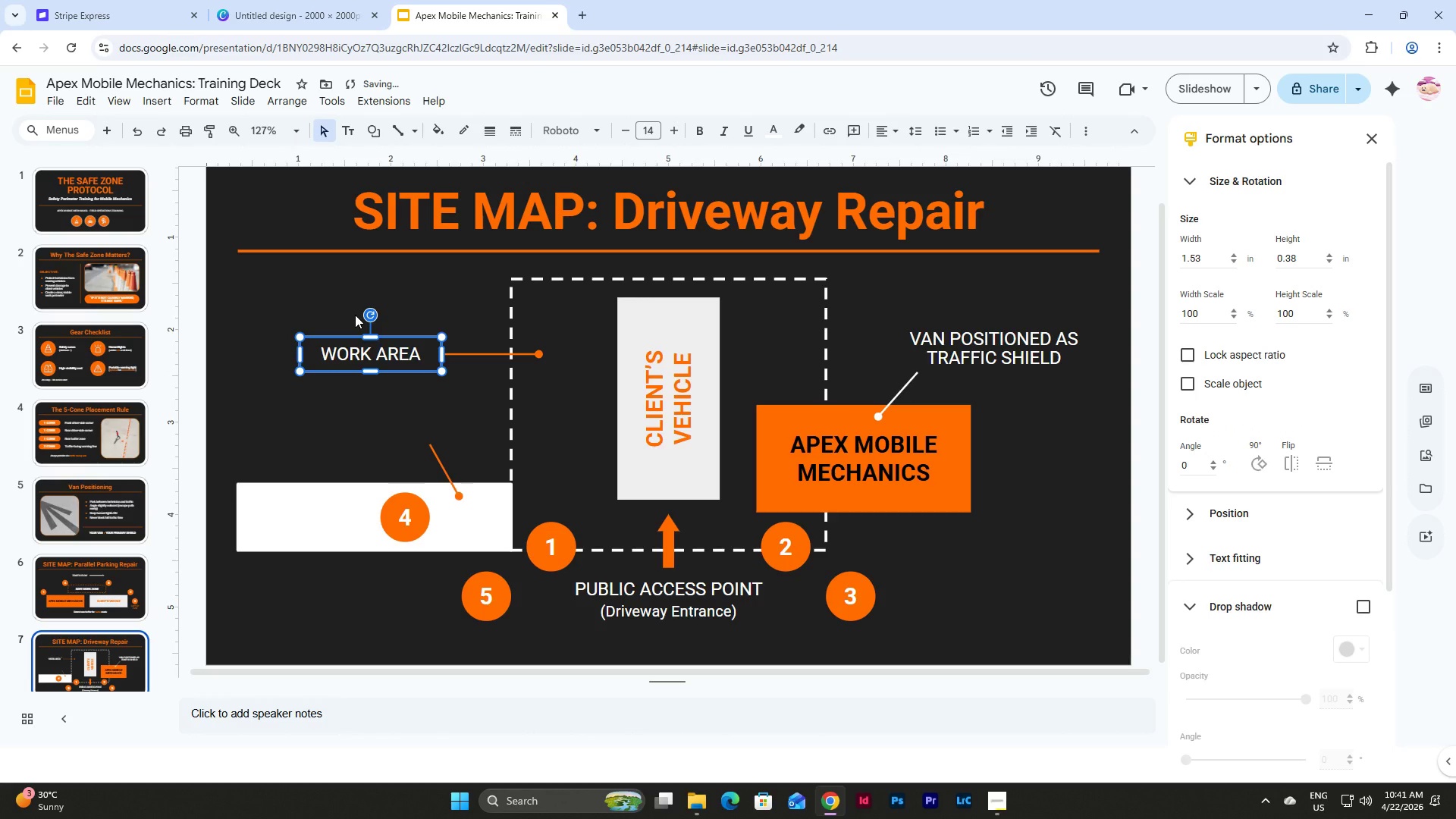 
left_click([351, 324])
 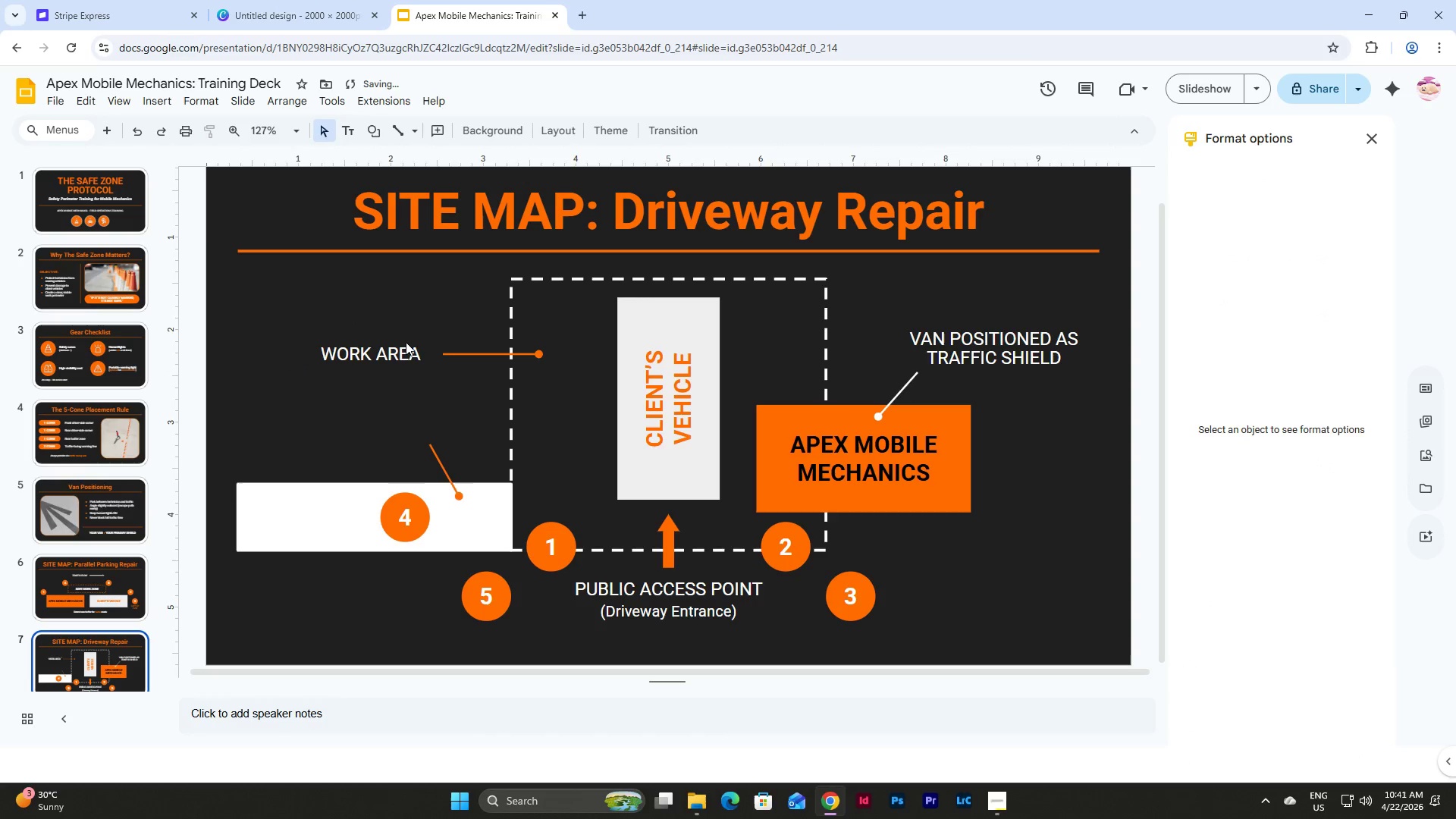 
left_click([404, 341])
 